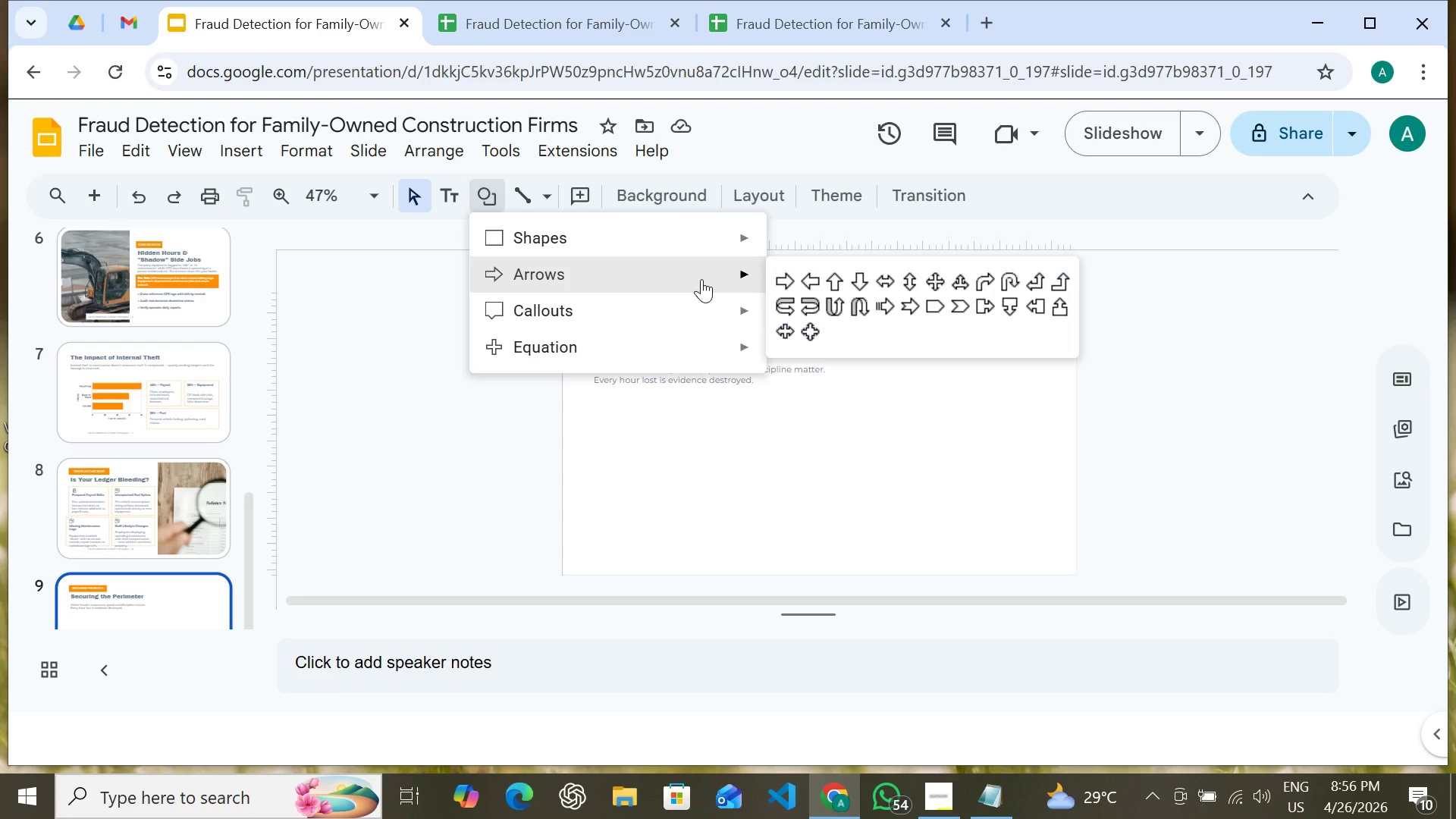 
wait(5.36)
 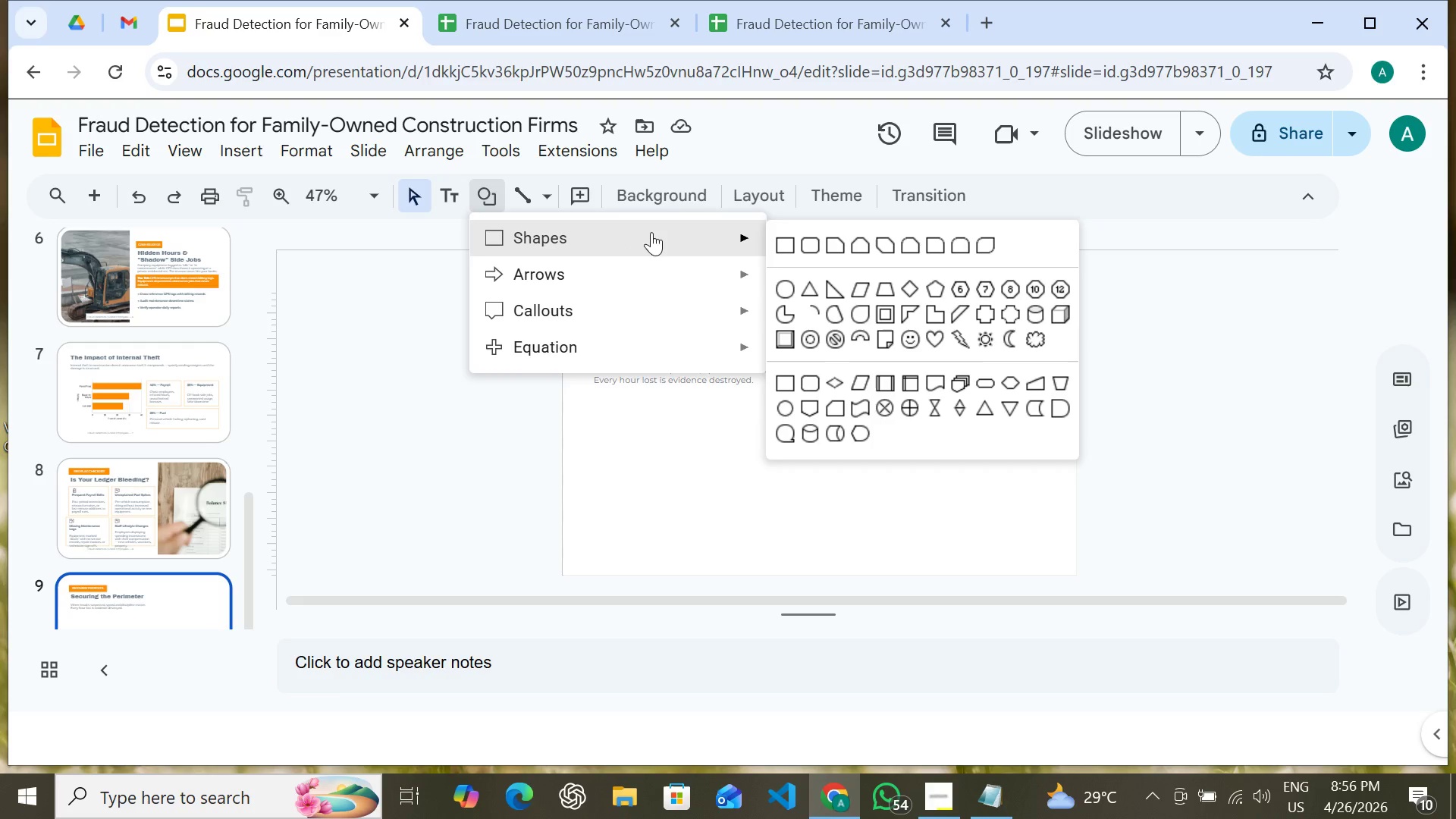 
left_click([777, 279])
 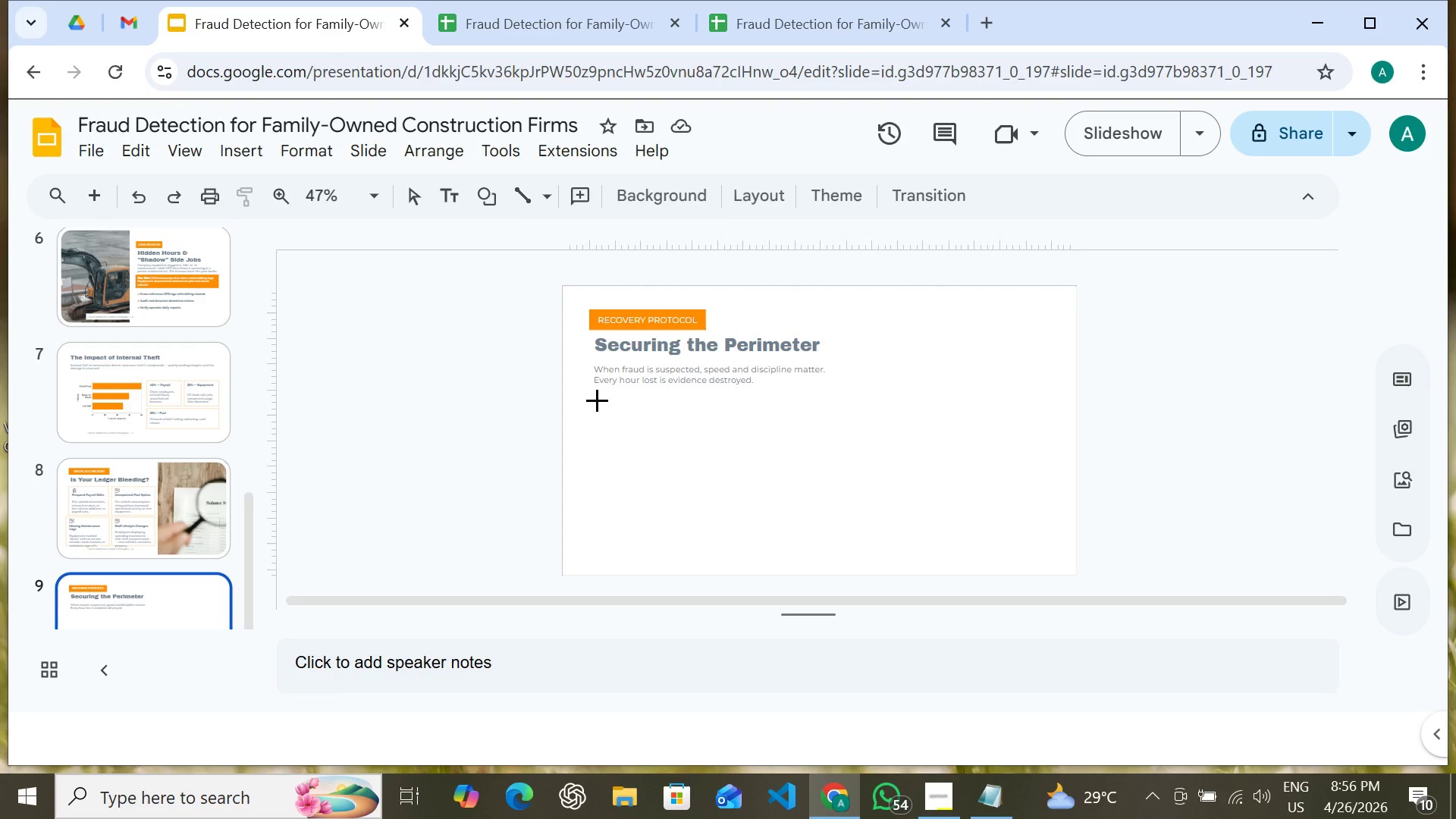 
left_click_drag(start_coordinate=[597, 400], to_coordinate=[875, 446])
 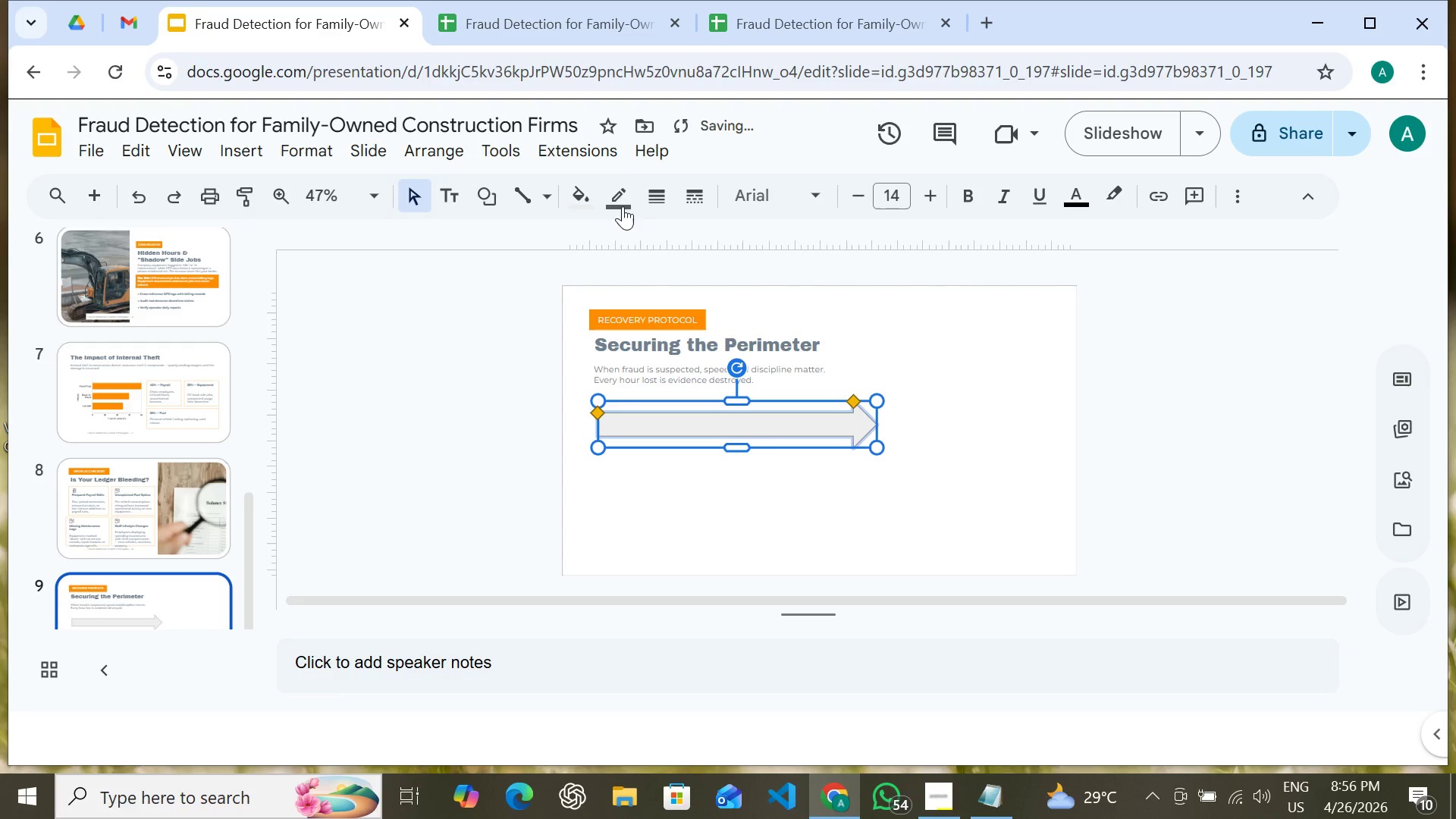 
left_click([621, 195])
 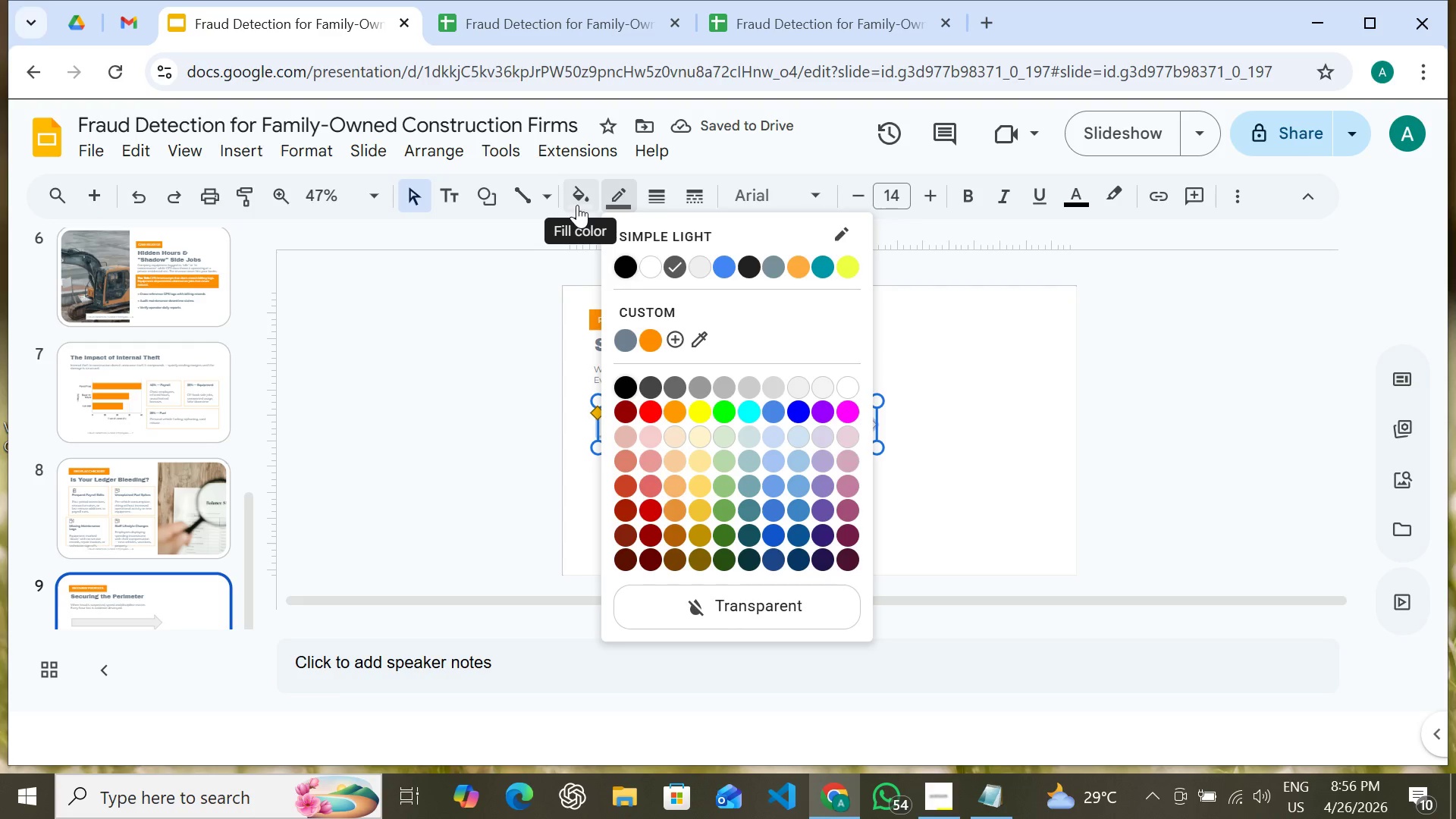 
left_click([577, 205])
 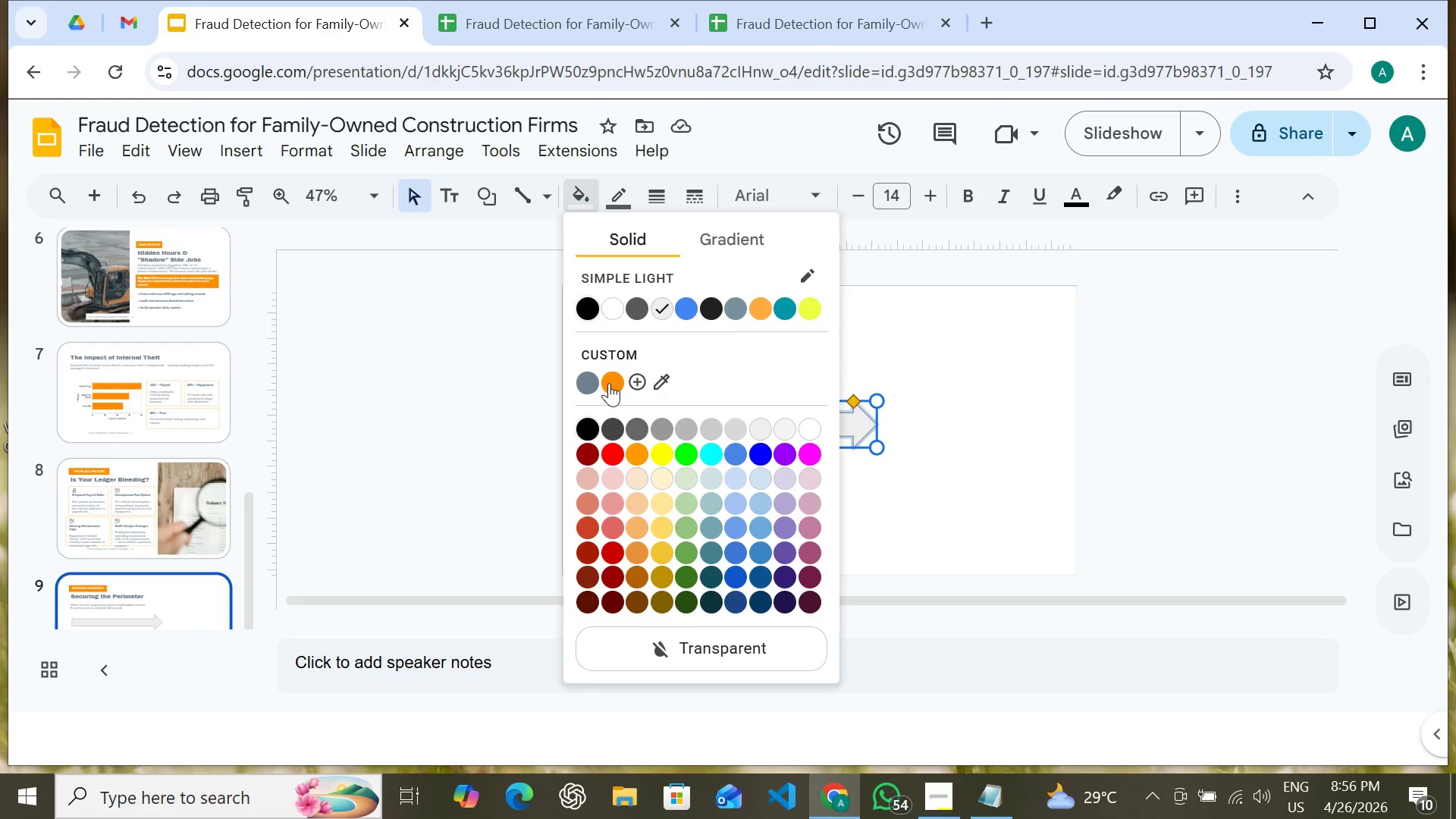 
left_click([609, 383])
 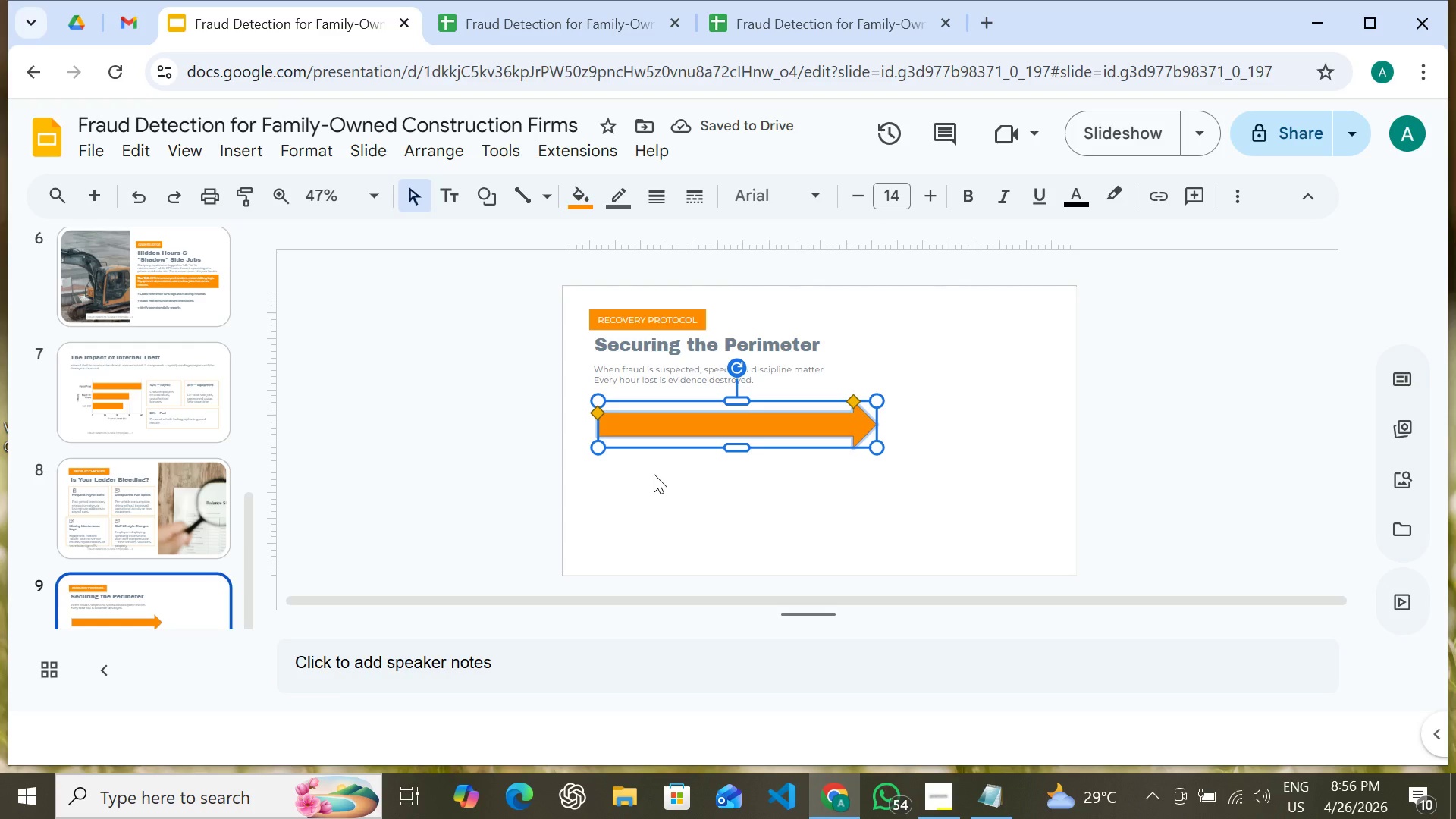 
wait(6.19)
 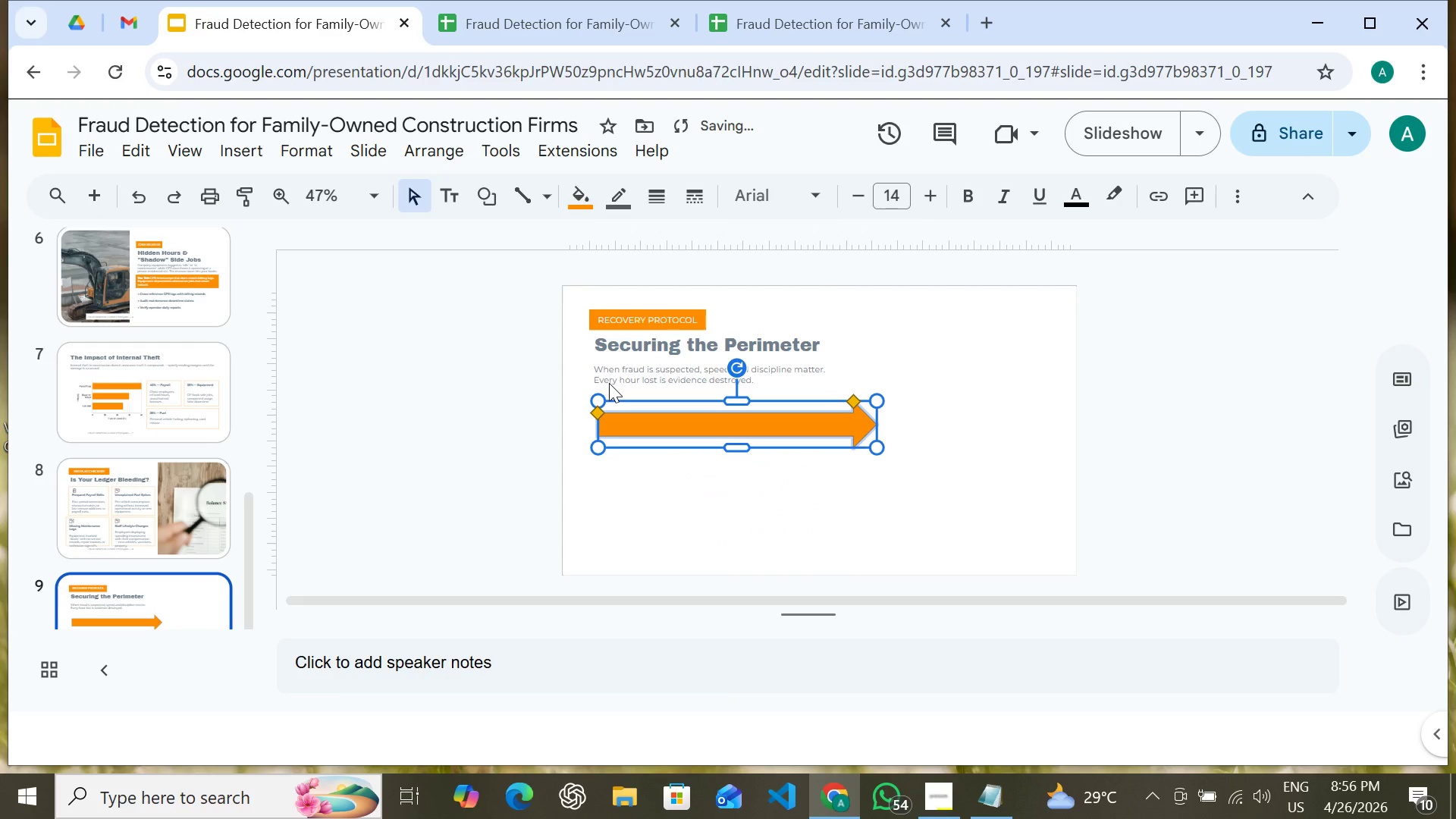 
left_click([652, 471])
 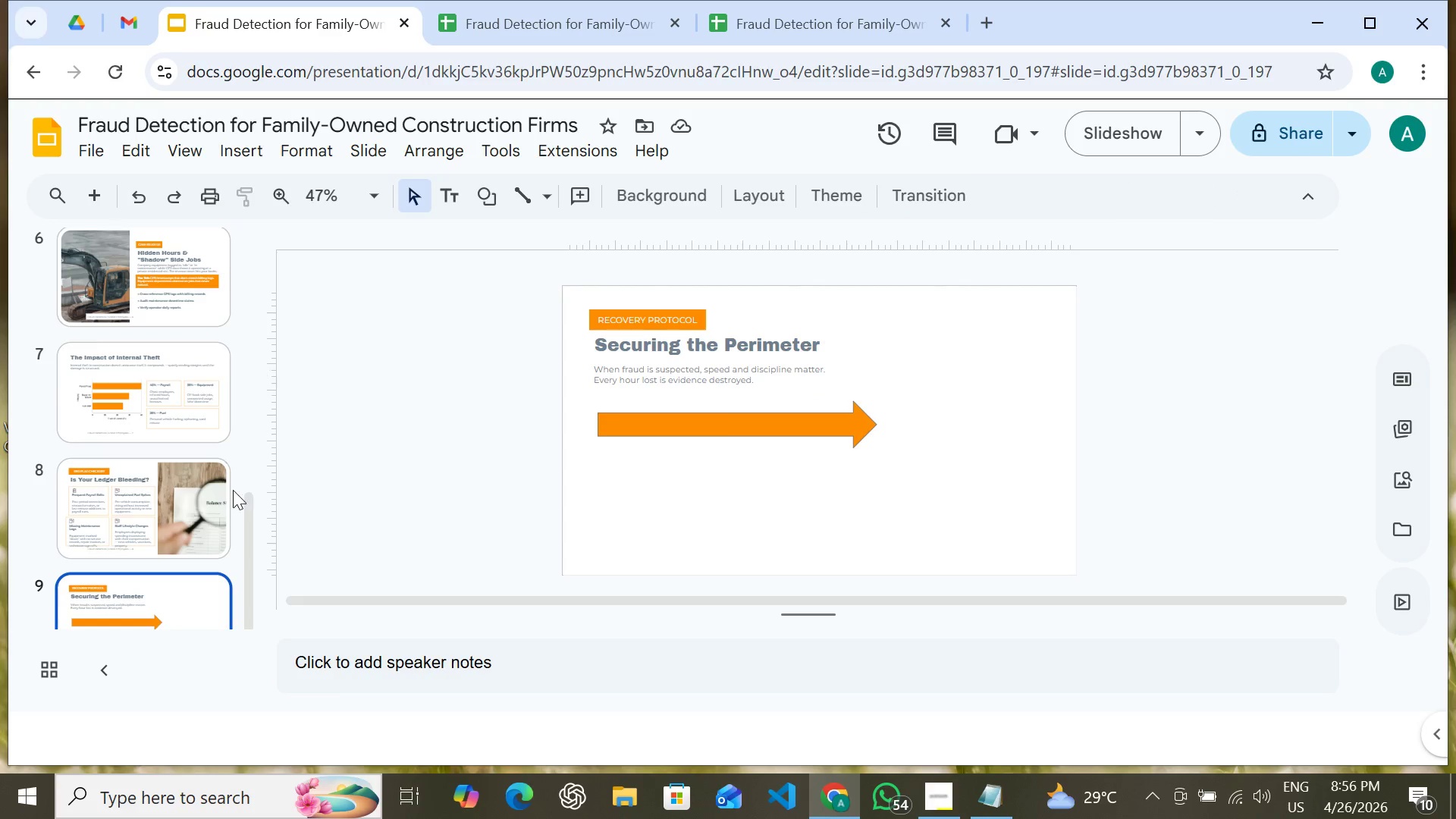 
wait(7.56)
 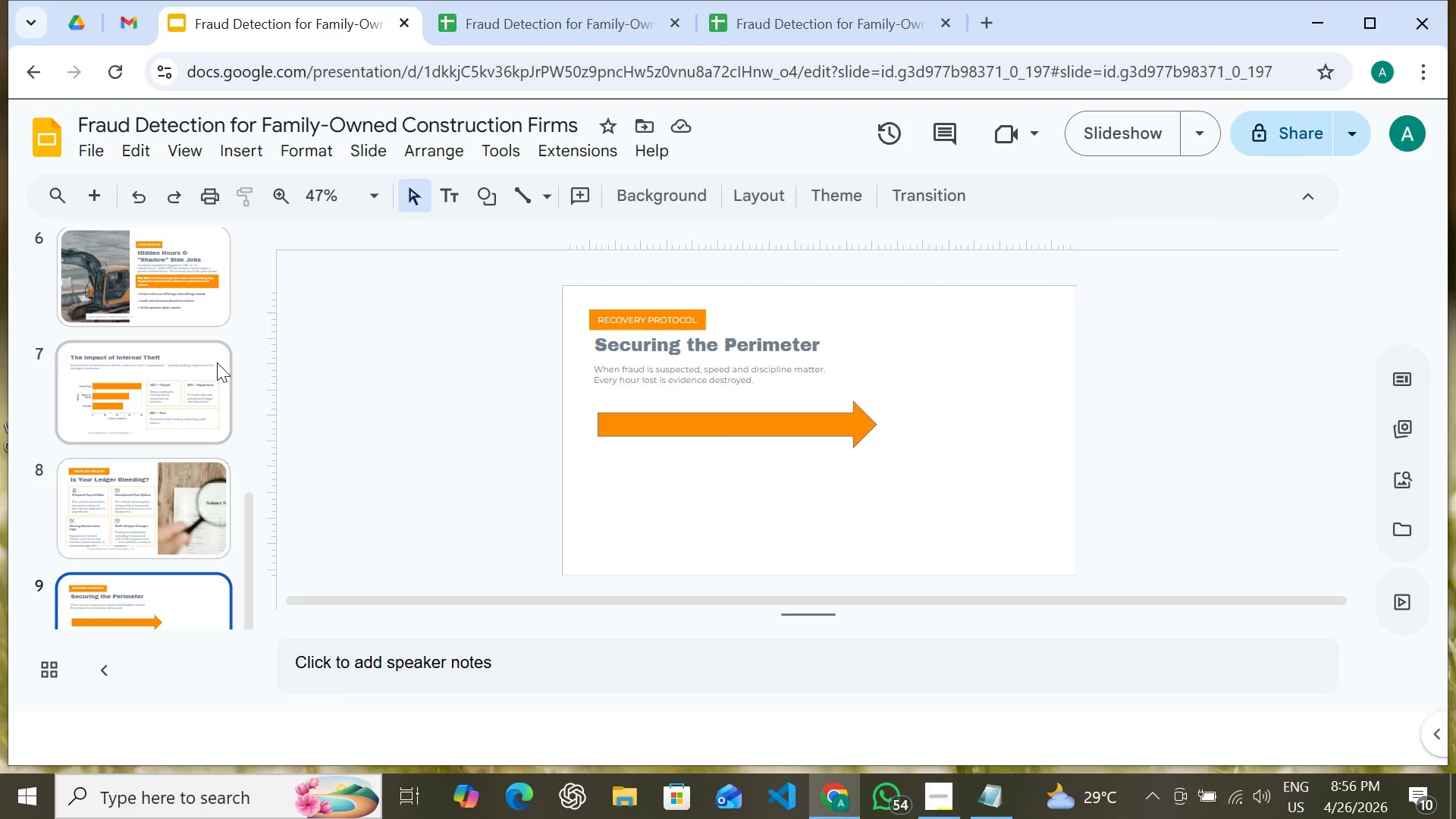 
left_click([158, 374])
 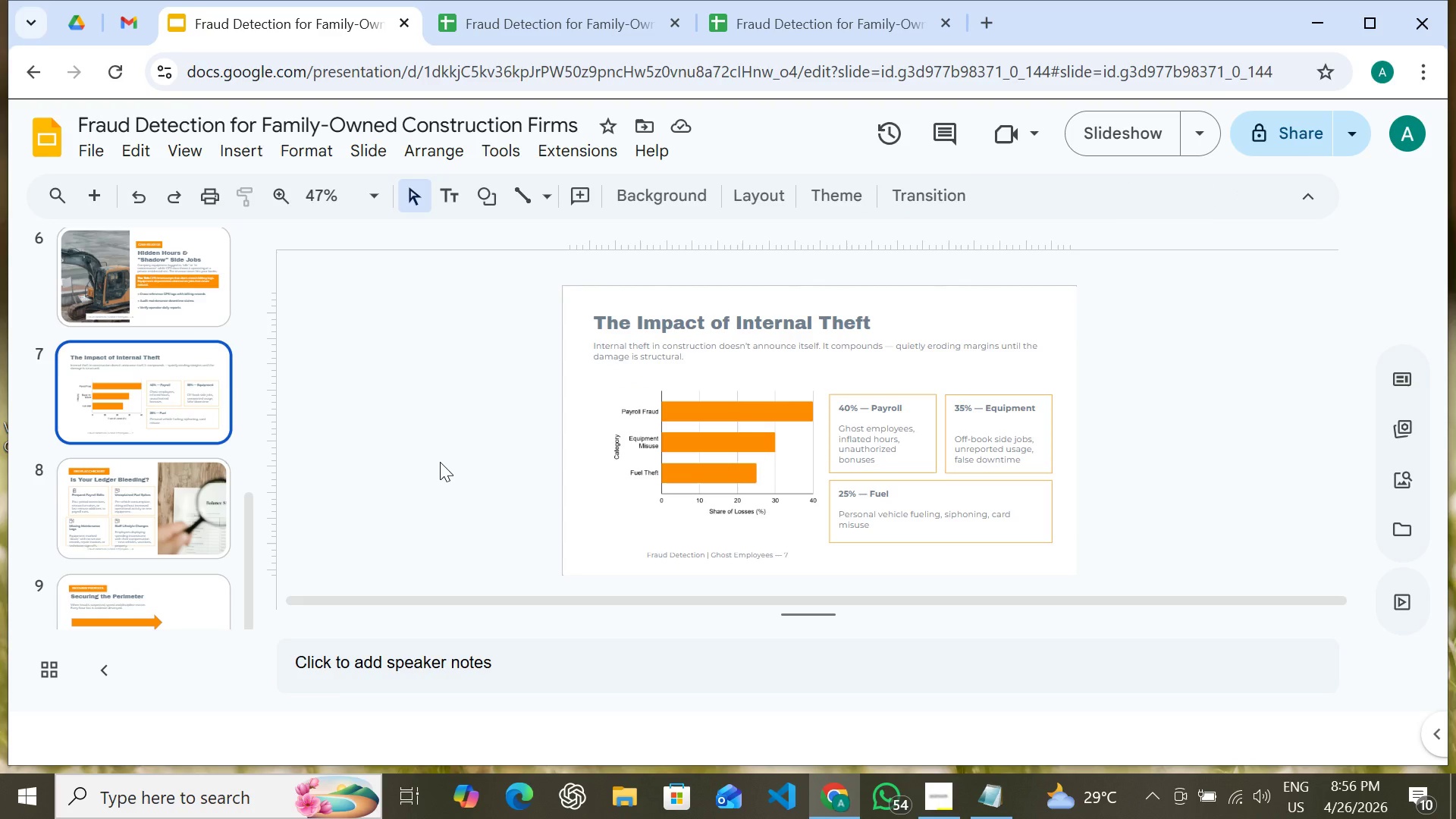 
hold_key(key=ShiftLeft, duration=1.52)
 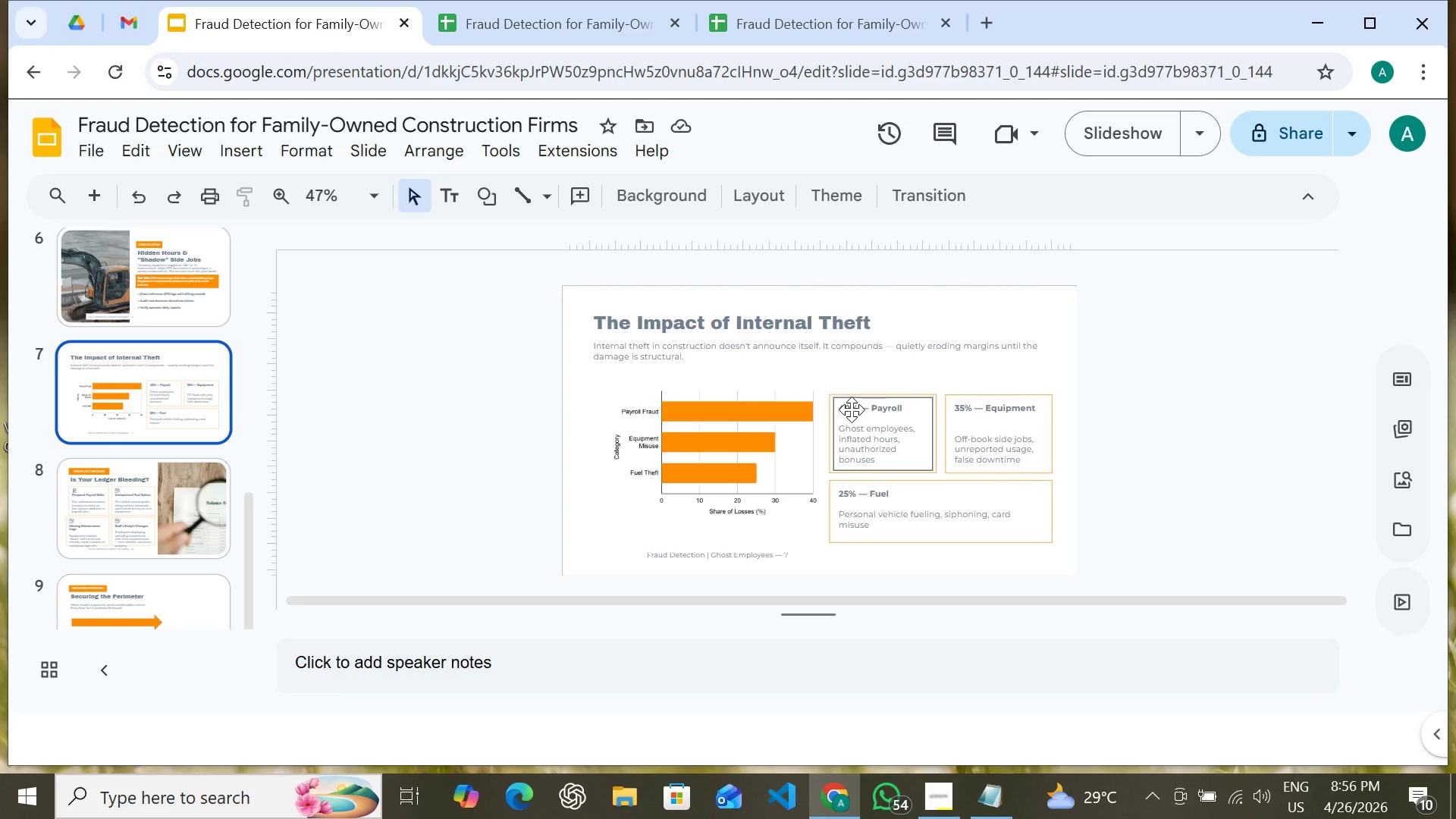 
hold_key(key=ShiftLeft, duration=1.42)
 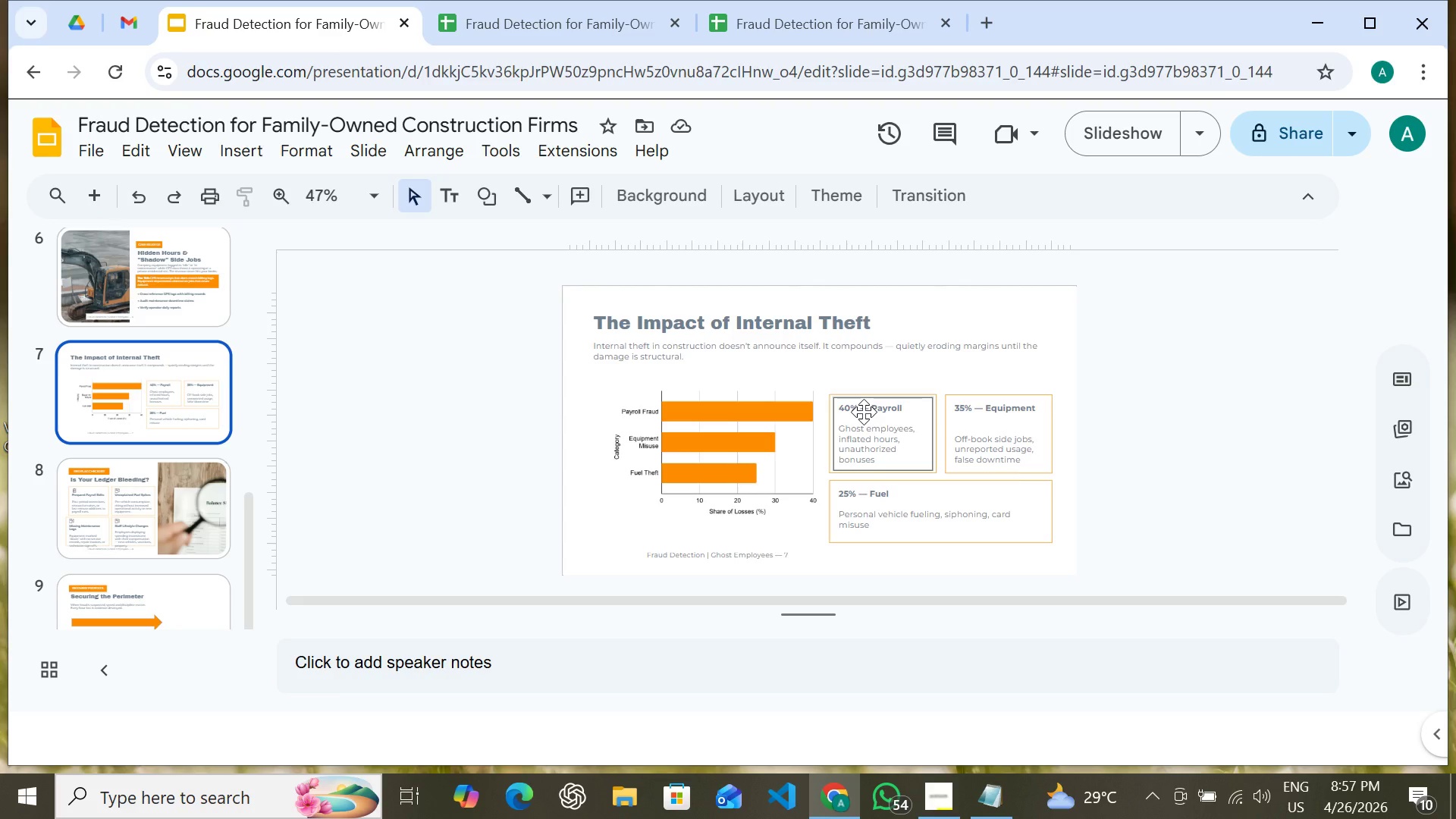 
wait(6.25)
 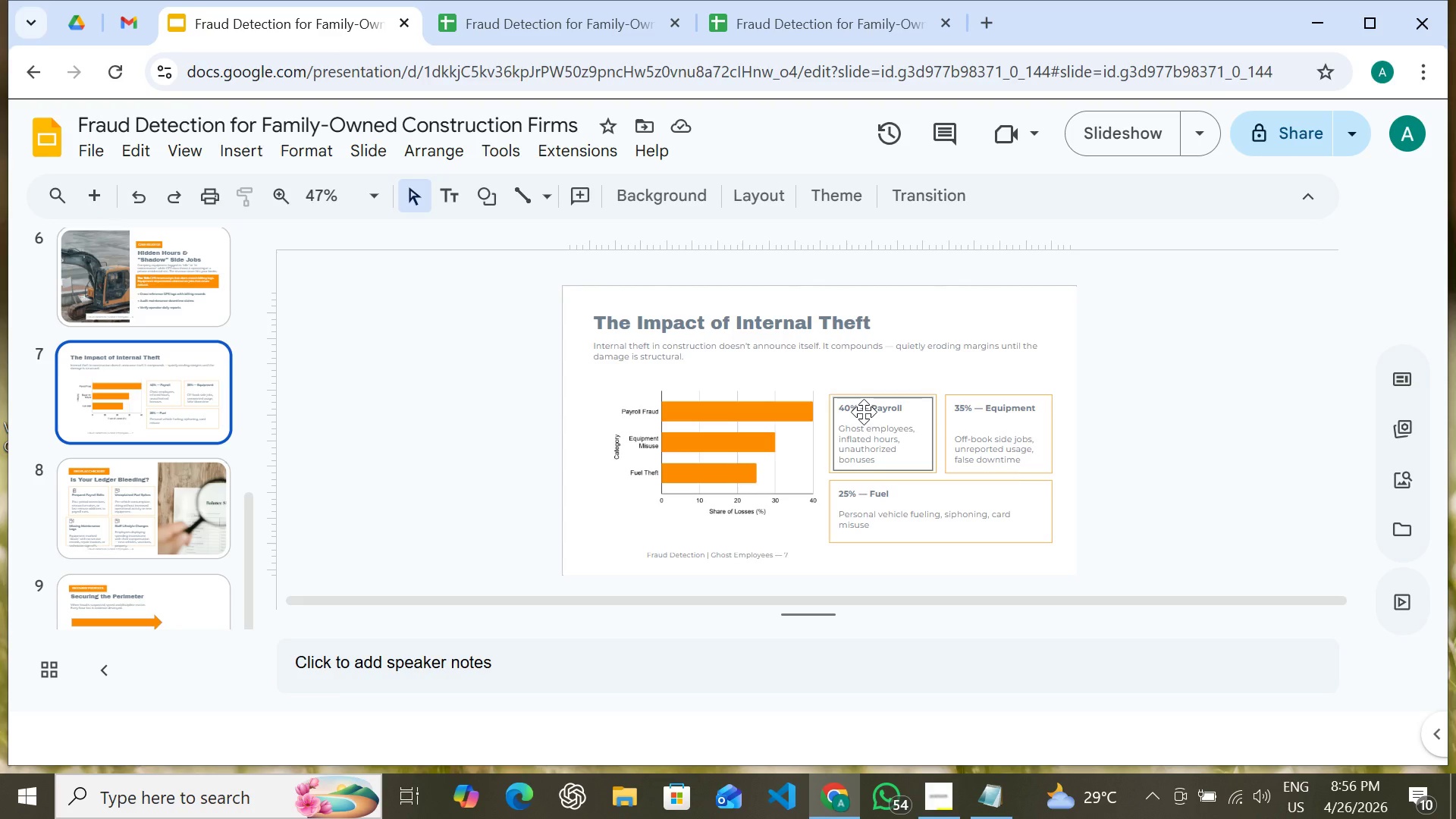 
hold_key(key=ShiftLeft, duration=1.02)
left_click([864, 421])
 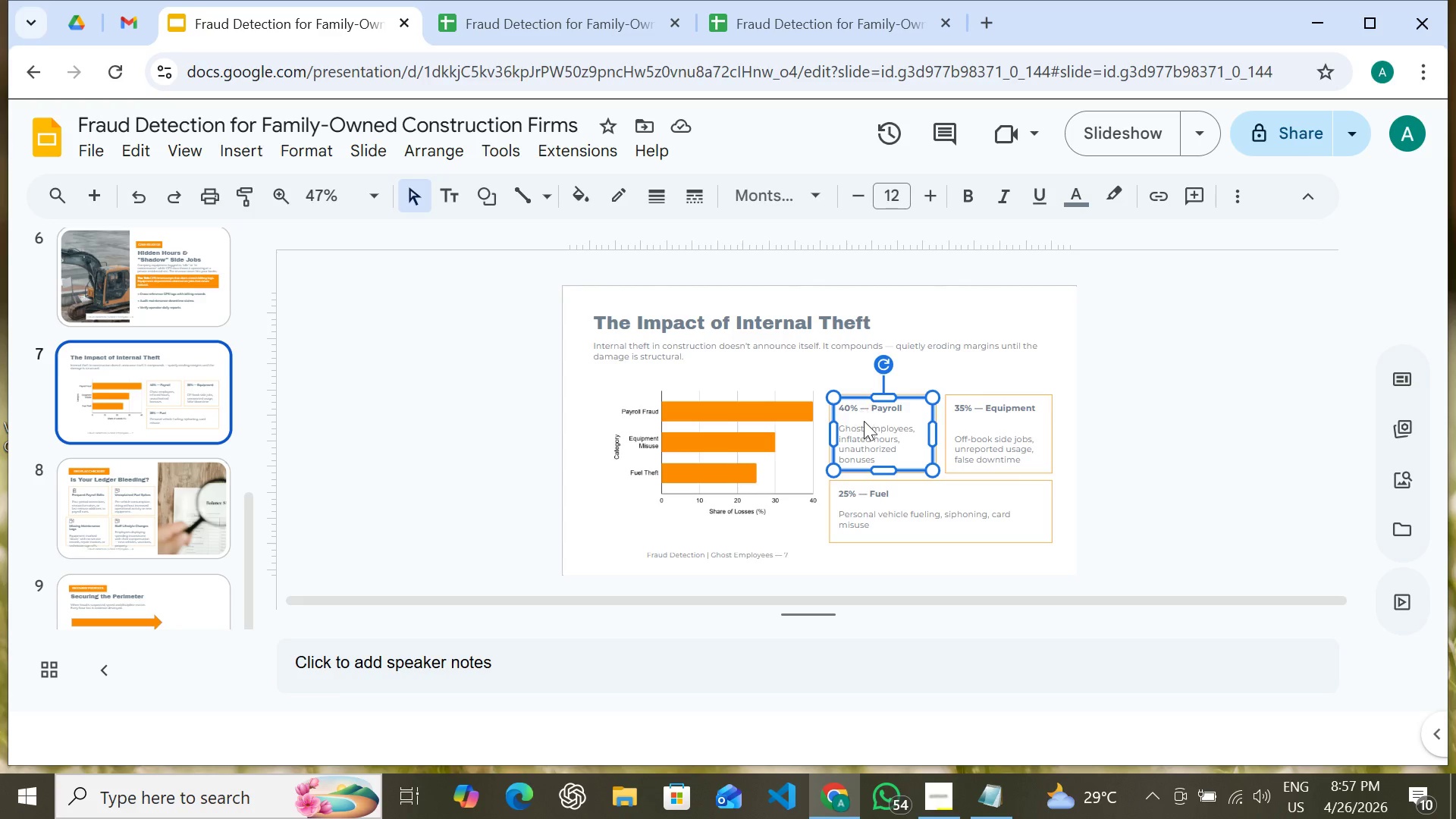 
key(Control+C)
 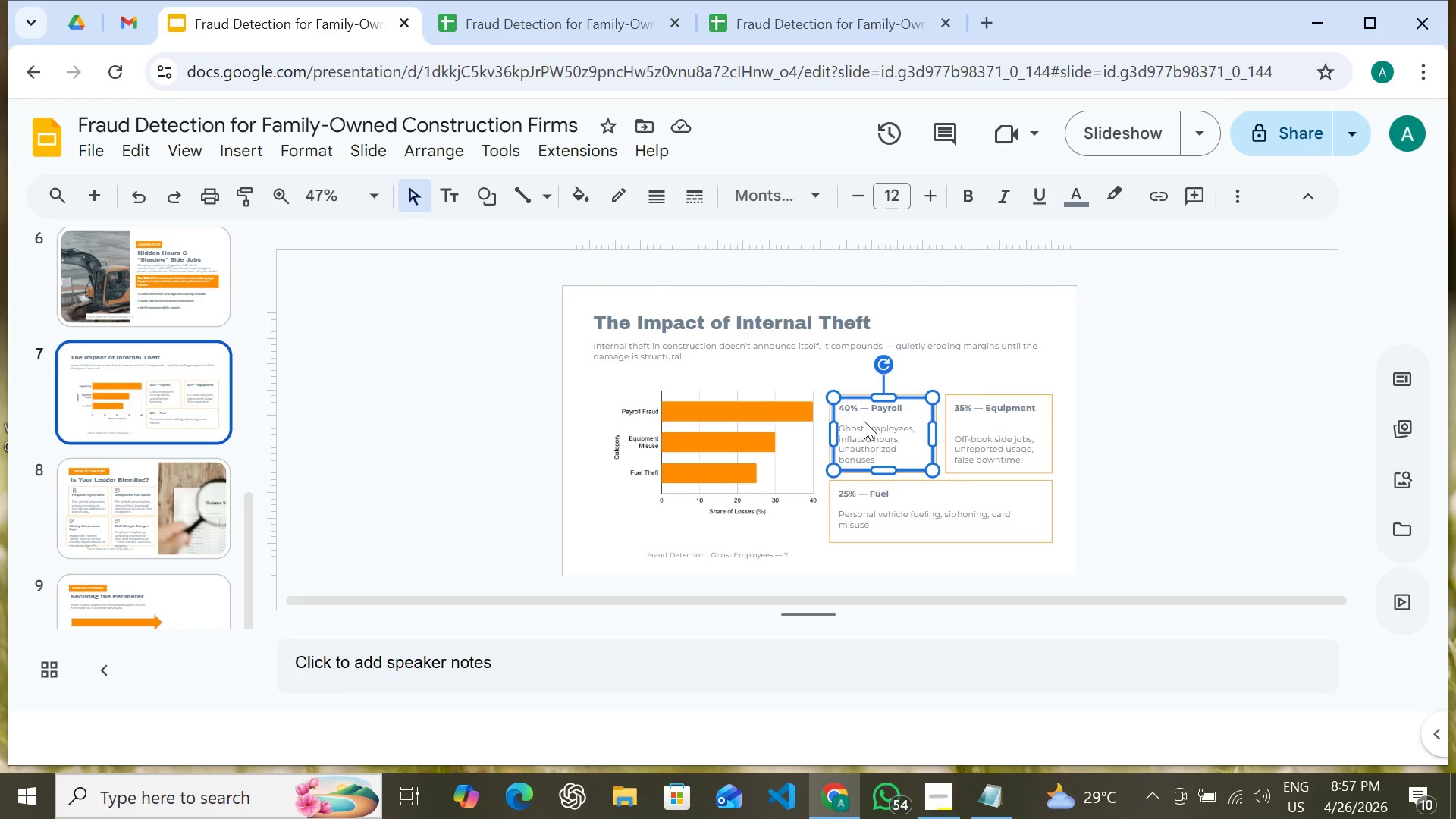 
key(Control+C)
 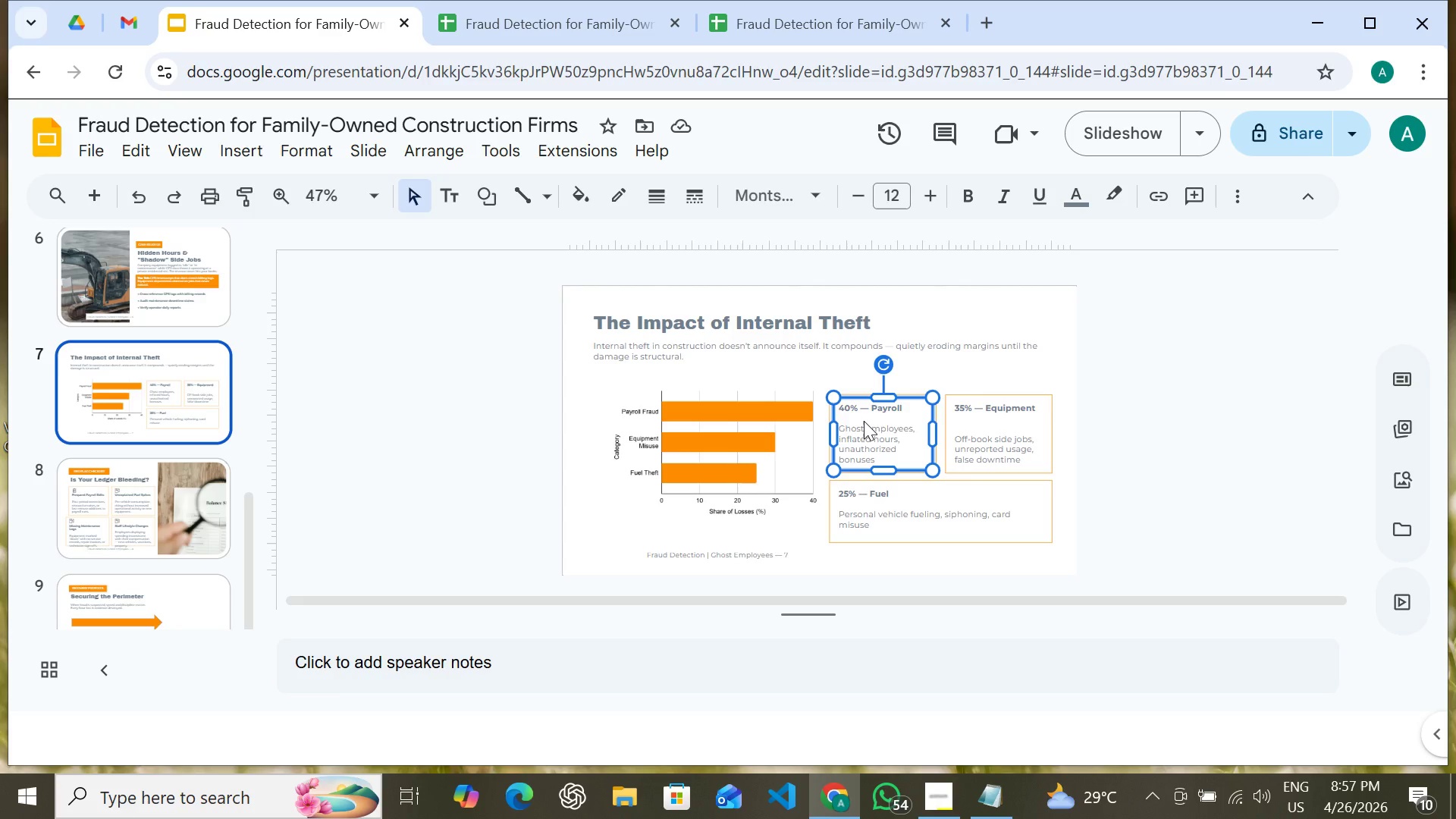 
key(Control+C)
 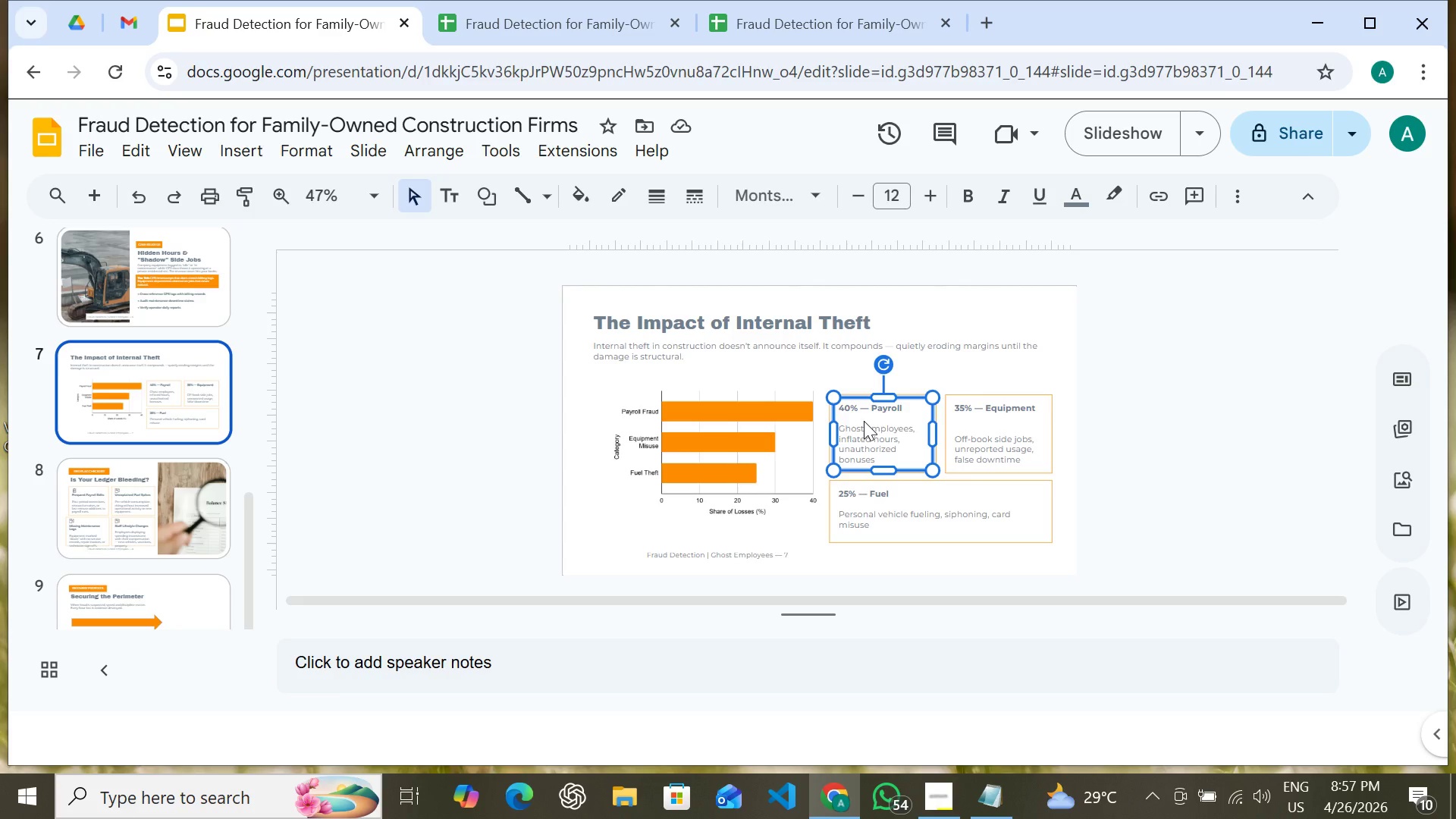 
key(Control+C)
 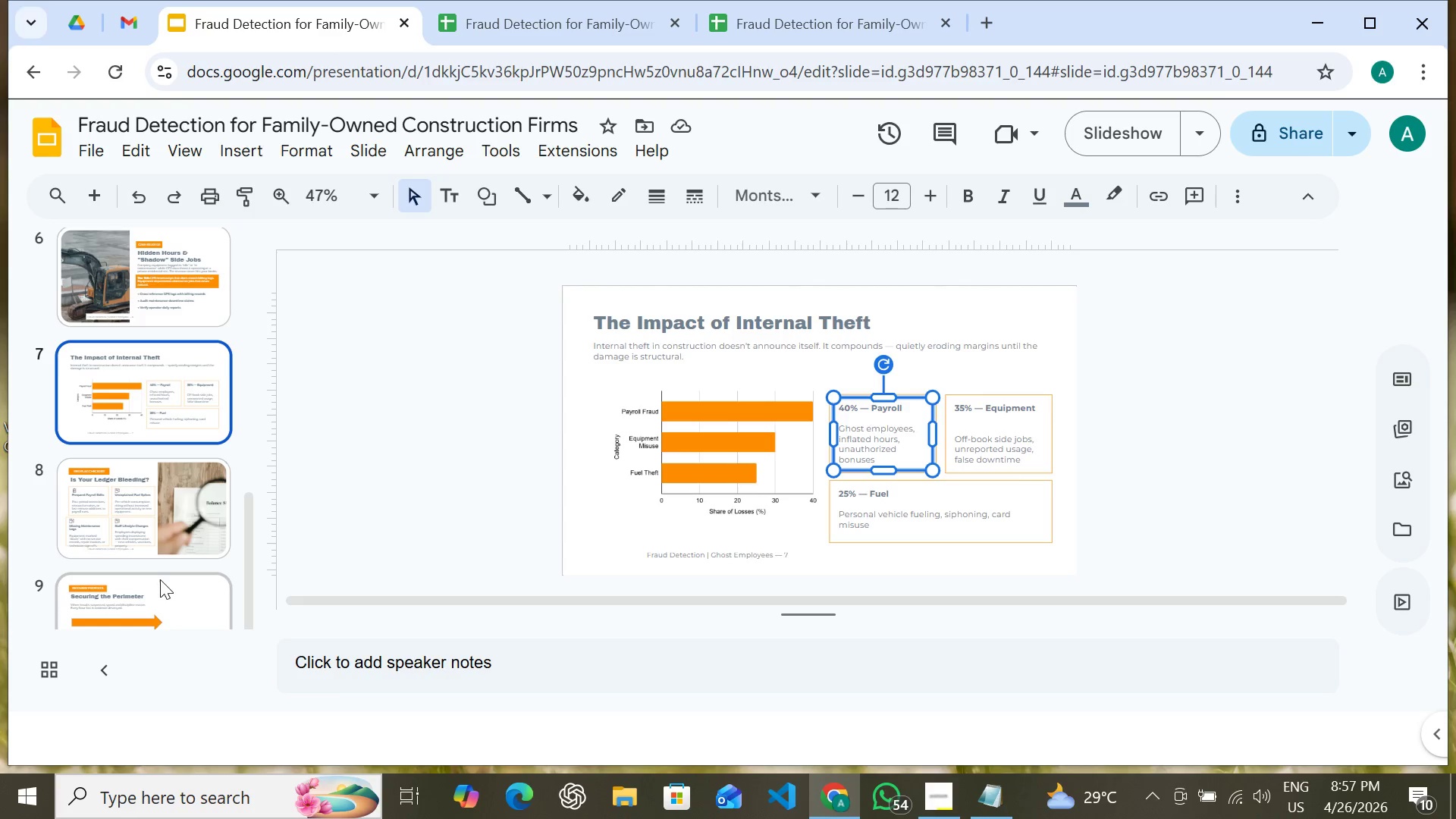 
left_click([165, 592])
 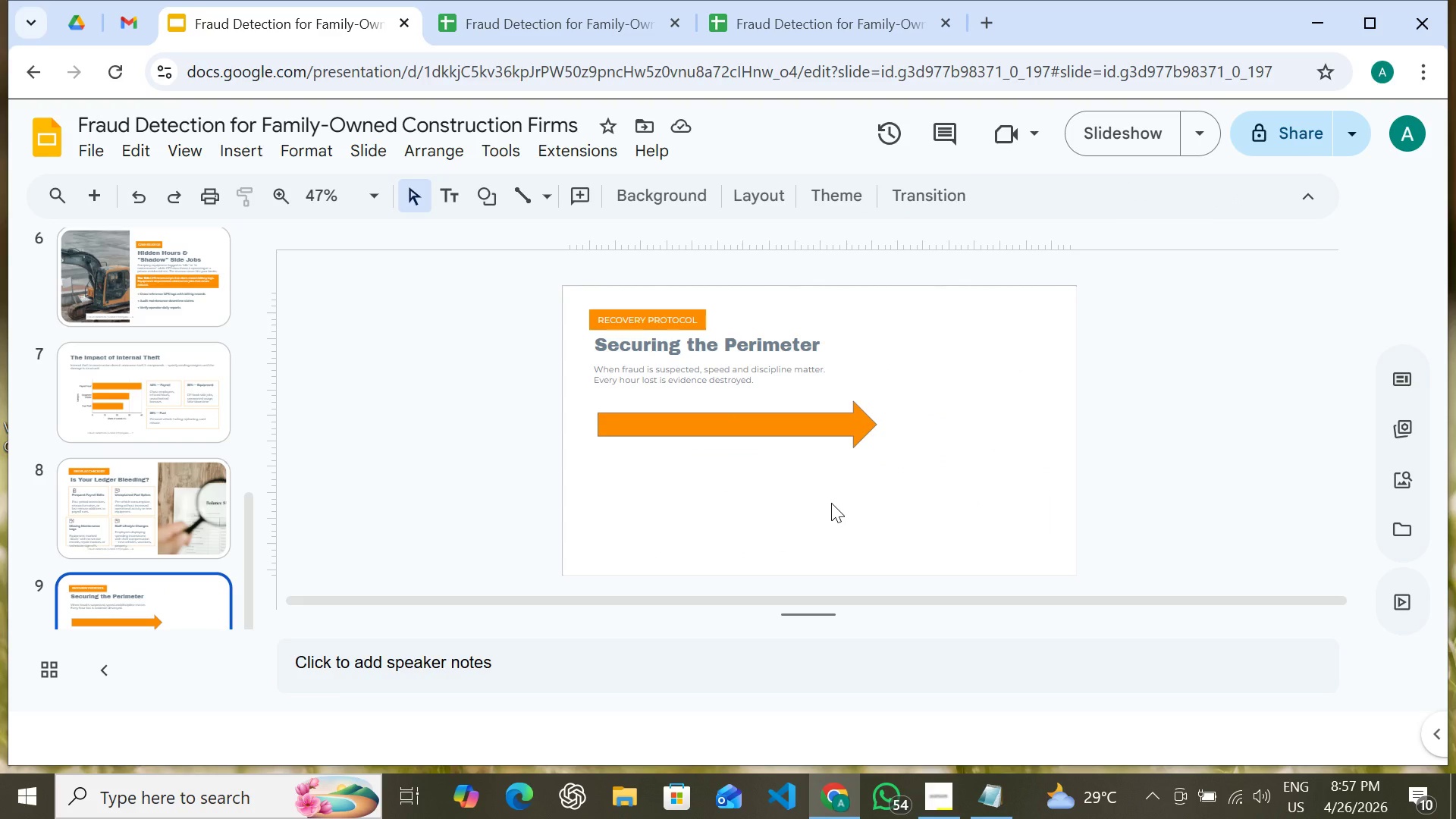 
key(Control+V)
 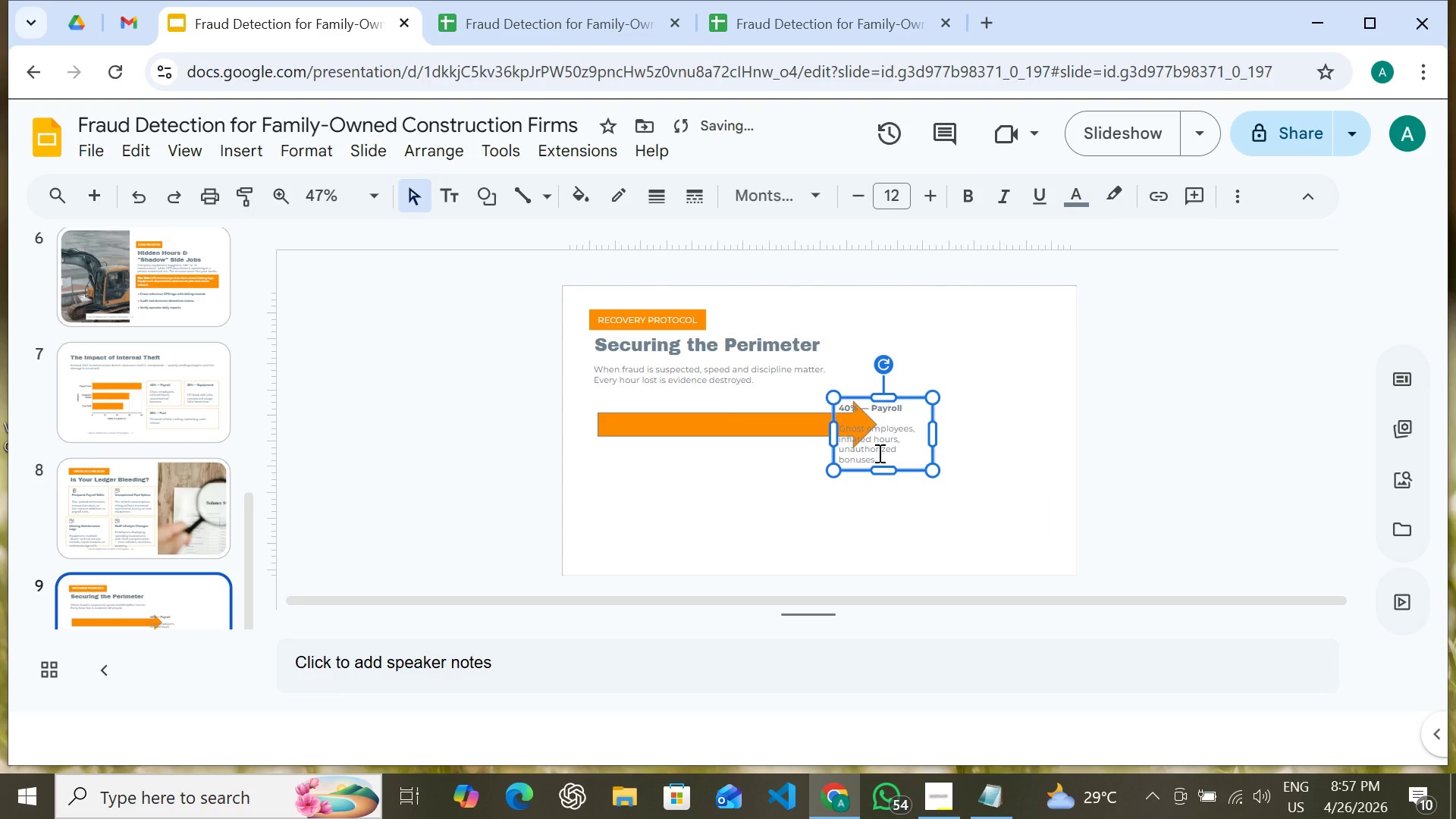 
double_click([878, 453])
 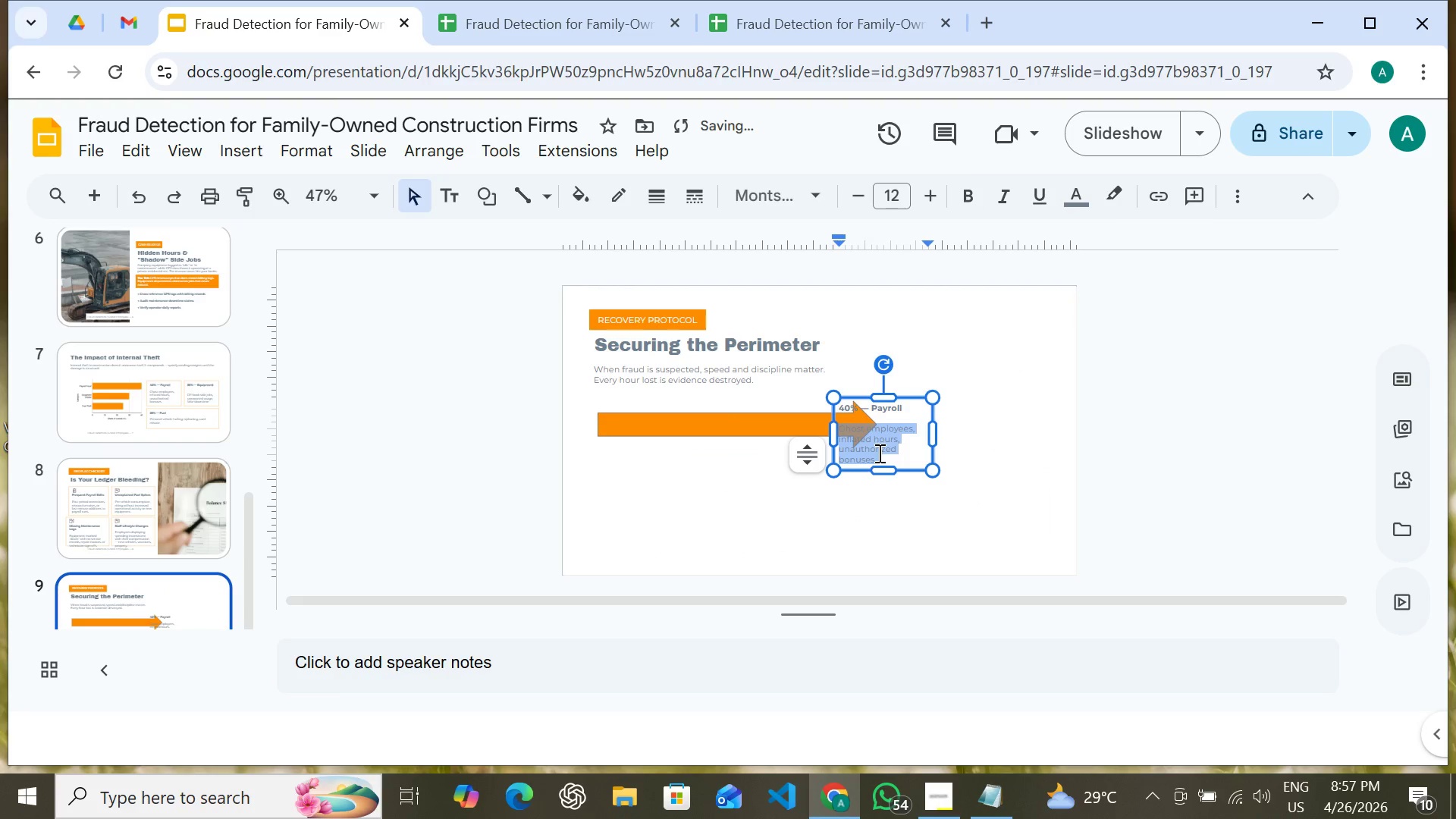 
triple_click([878, 453])
 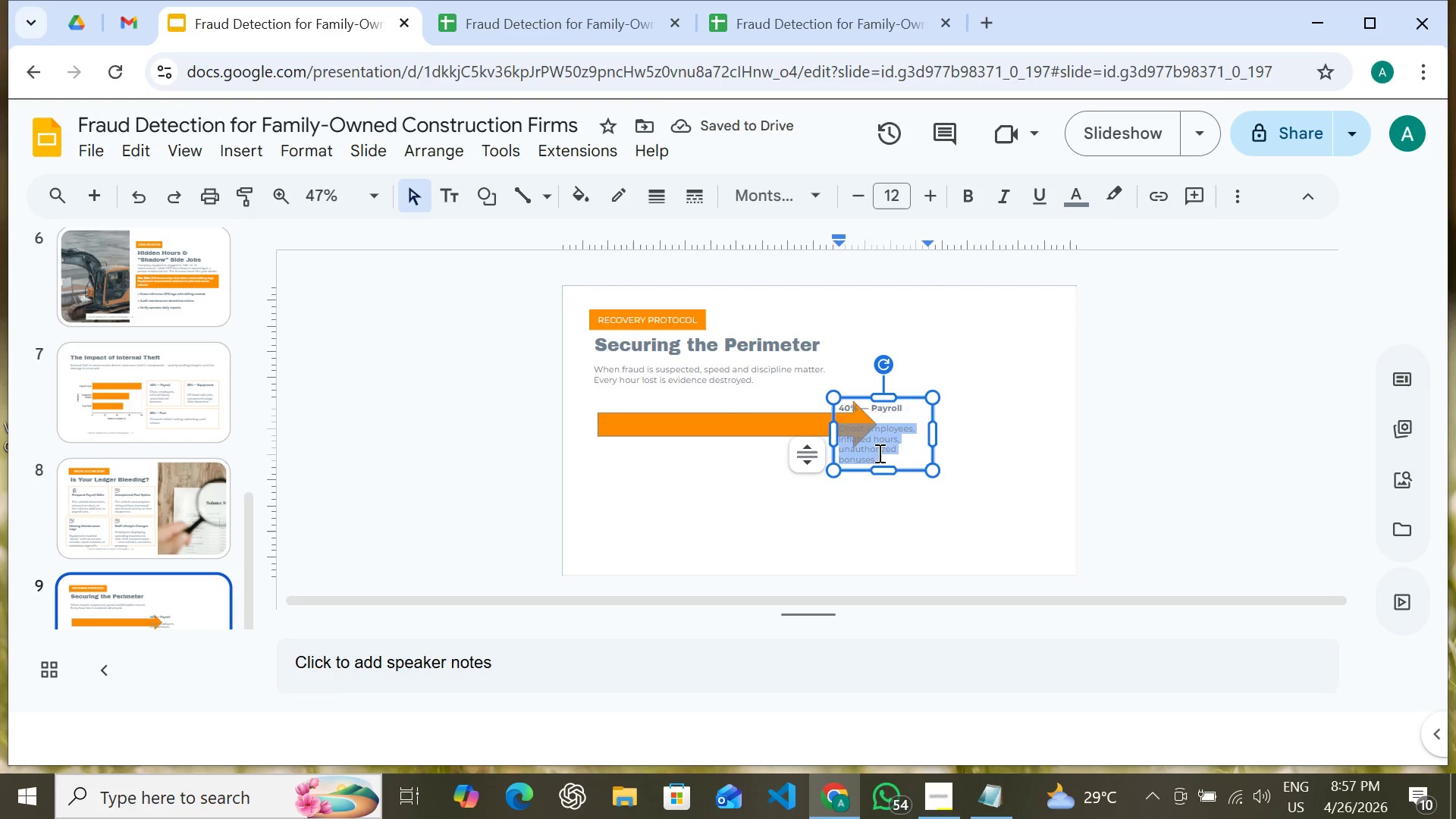 
key(Delete)
 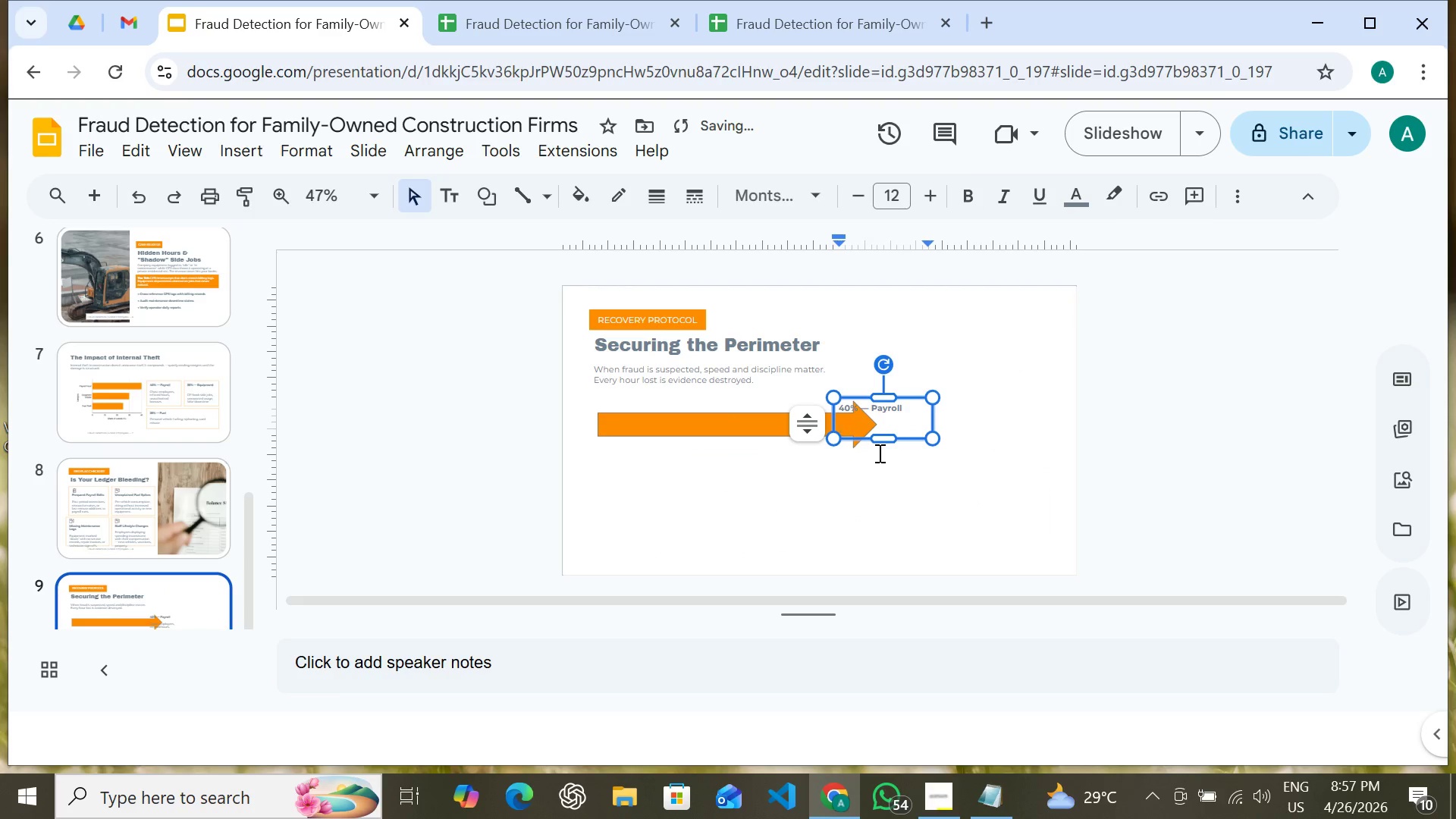 
key(Backspace)
 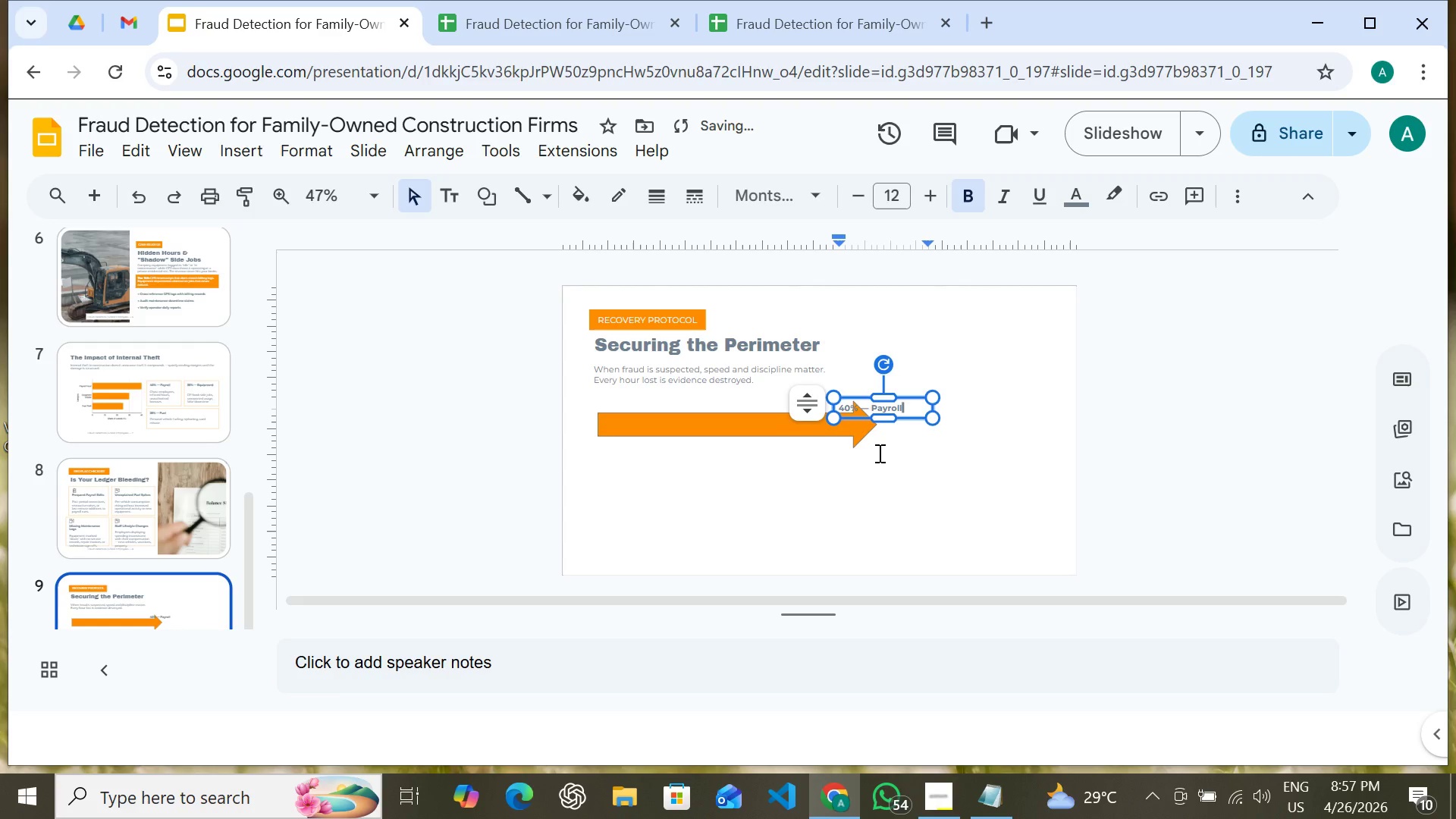 
key(Backspace)
 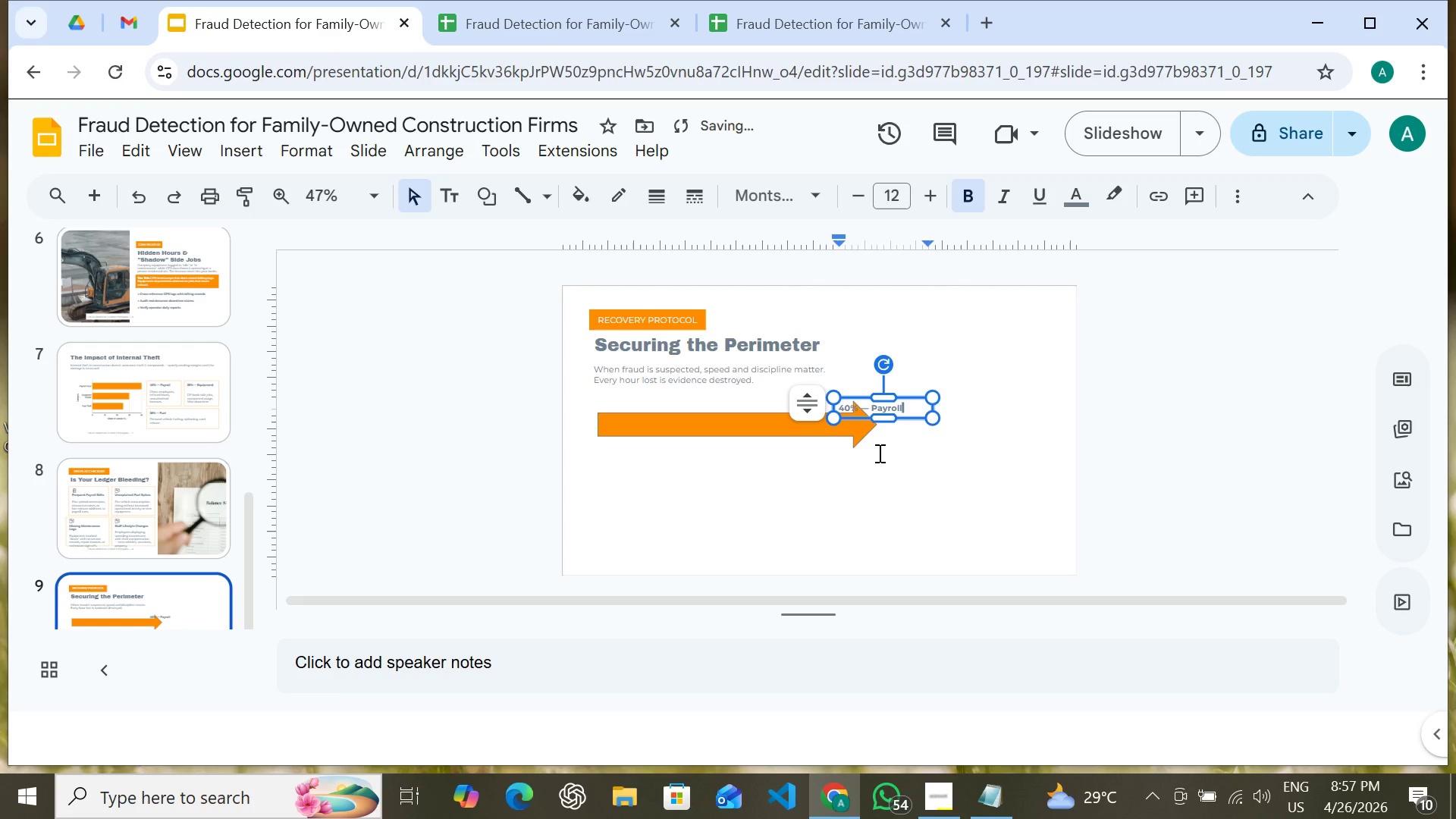 
key(Shift+ArrowLeft)
 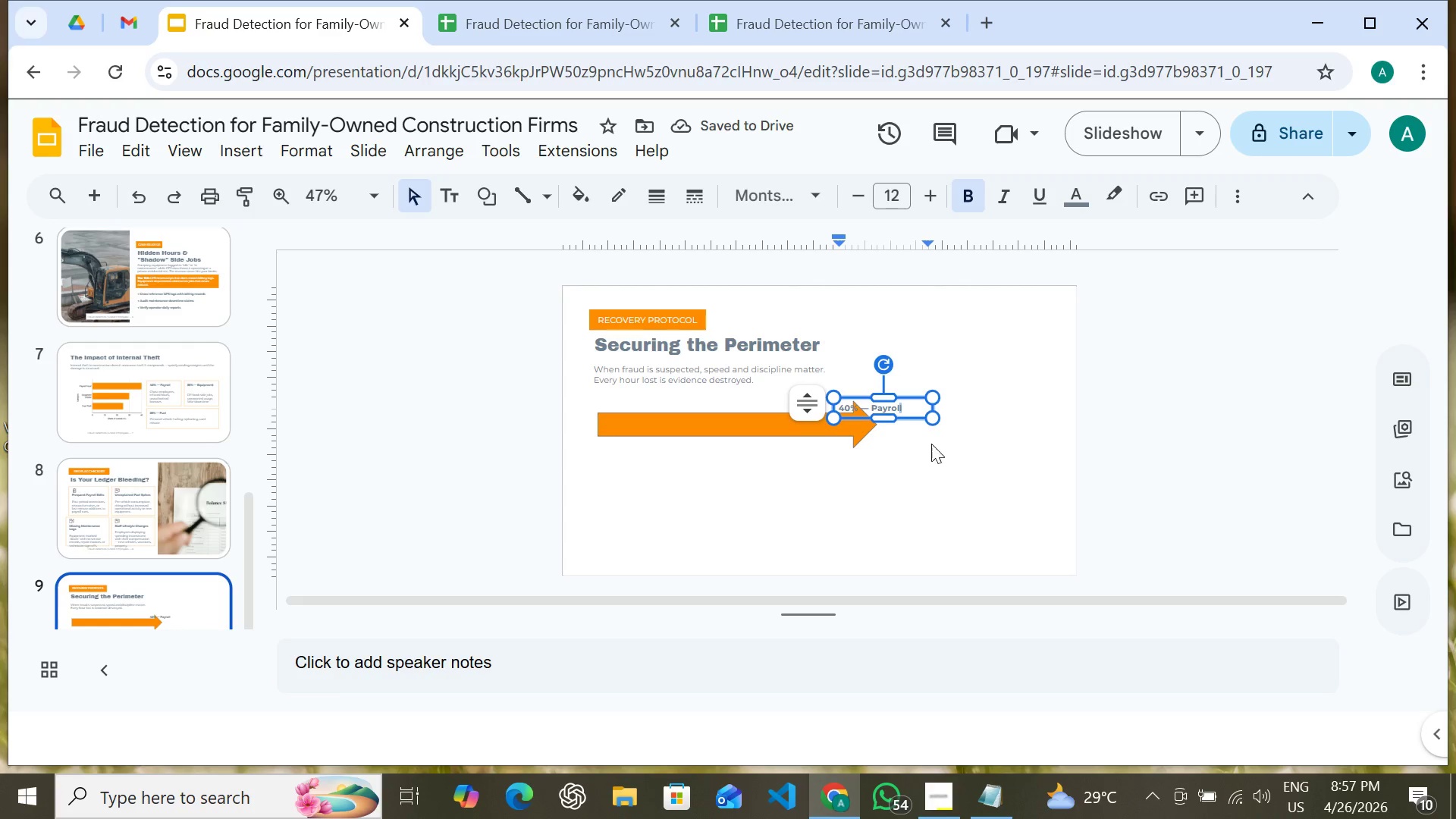 
left_click([945, 442])
 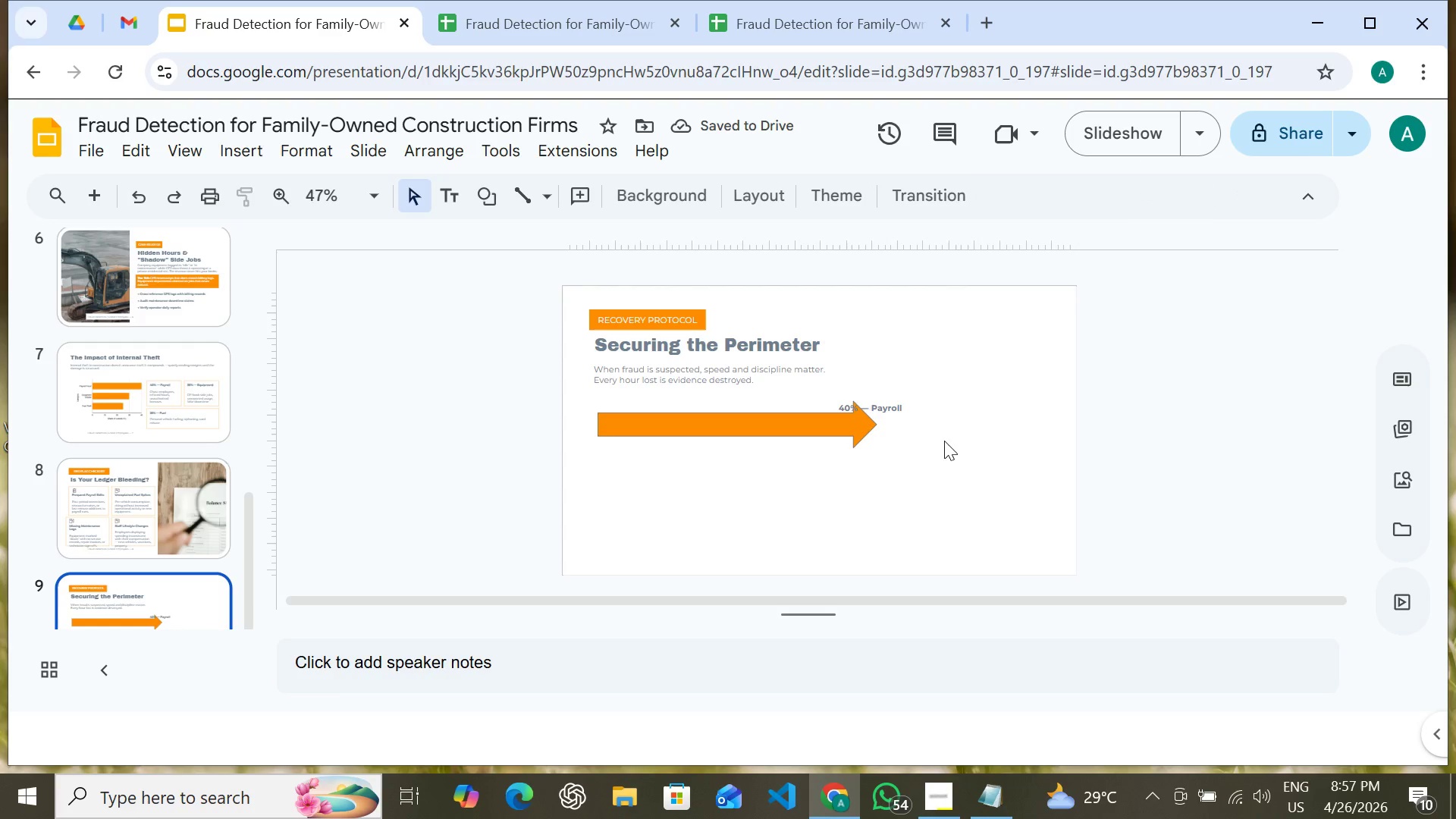 
hold_key(key=ShiftLeft, duration=1.53)
left_click([892, 405])
 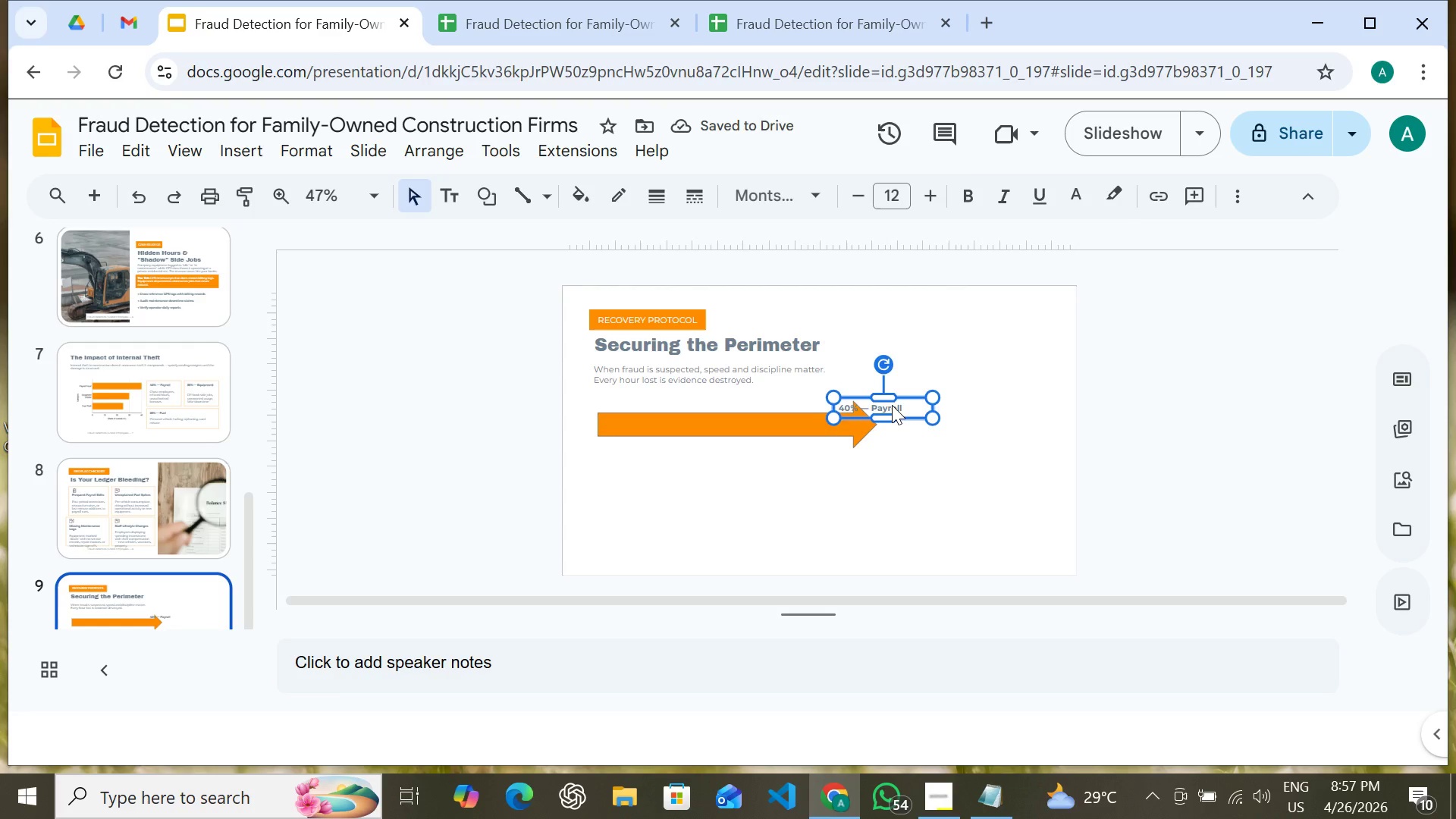 
hold_key(key=ArrowLeft, duration=1.52)
 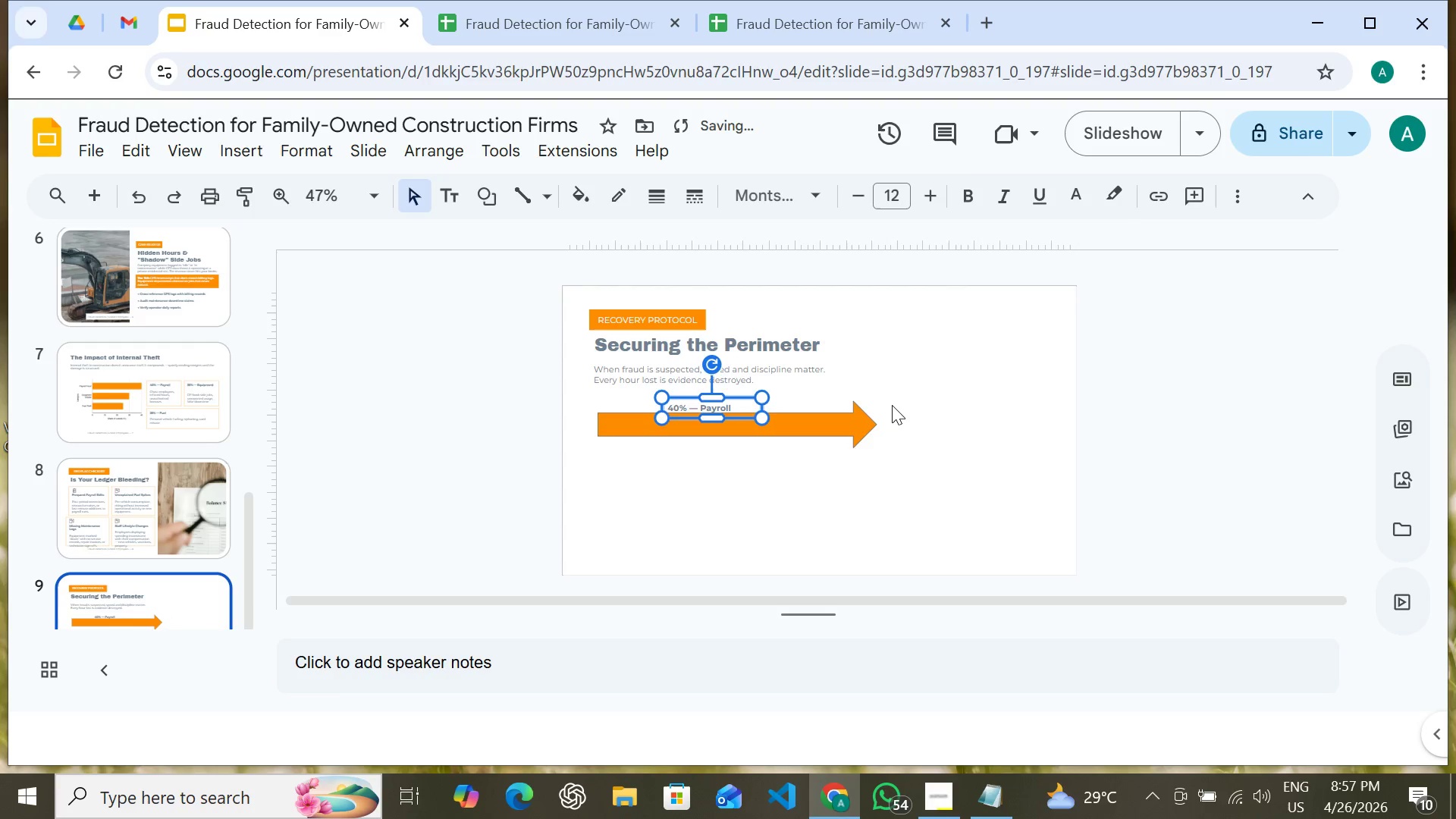 
hold_key(key=ArrowLeft, duration=0.59)
 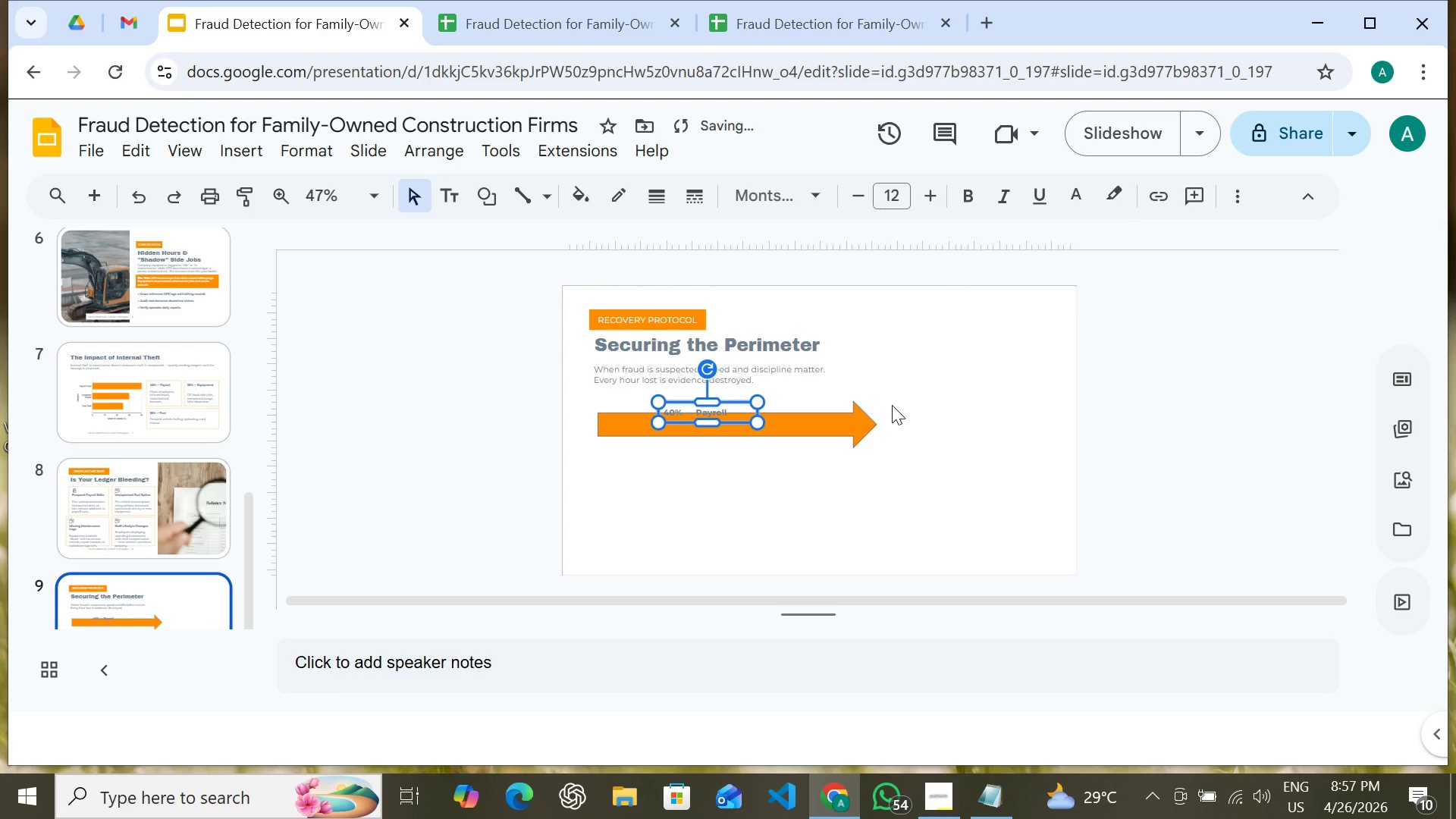 
key(Shift+ArrowDown)
 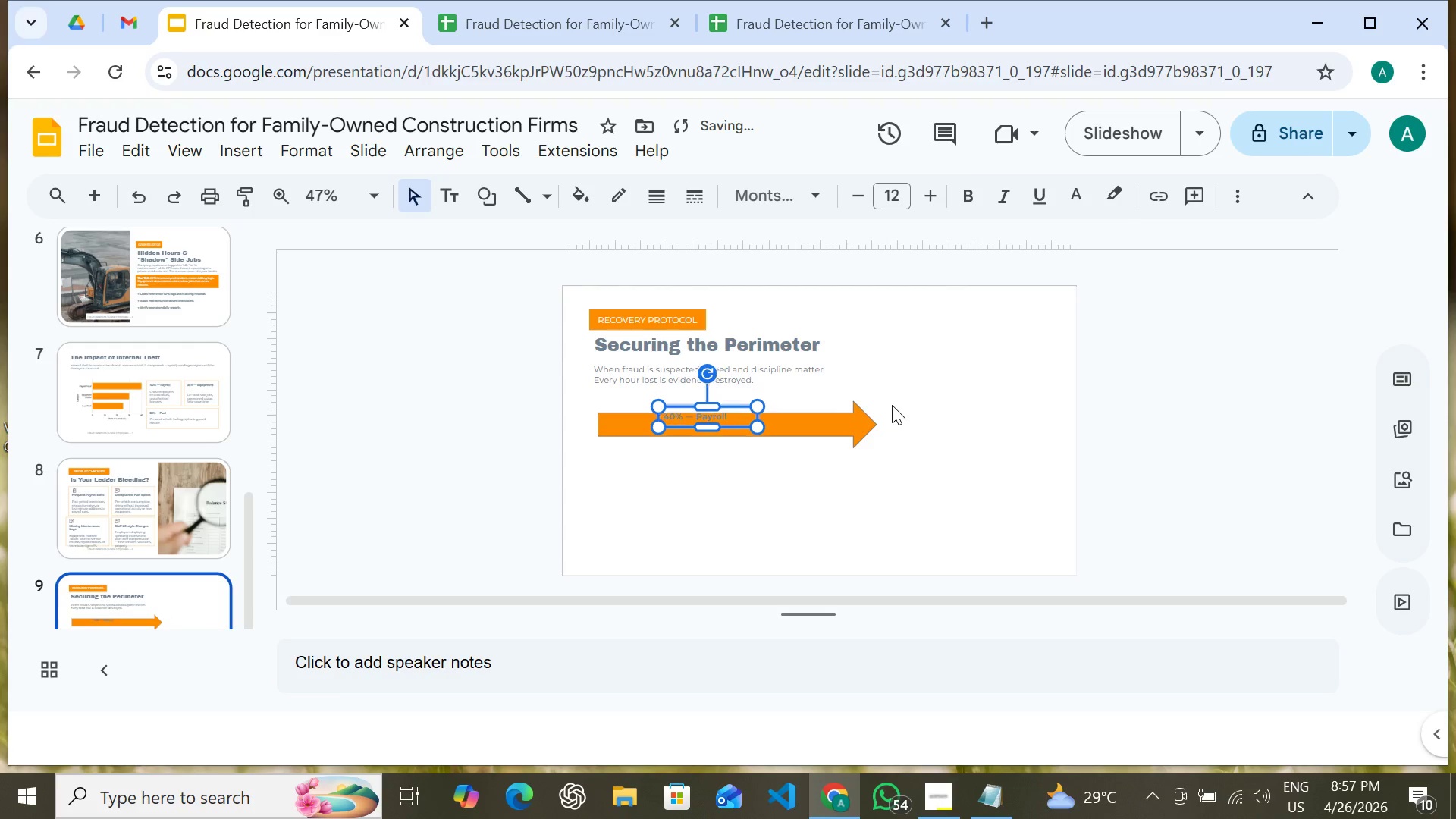 
key(Shift+ArrowDown)
 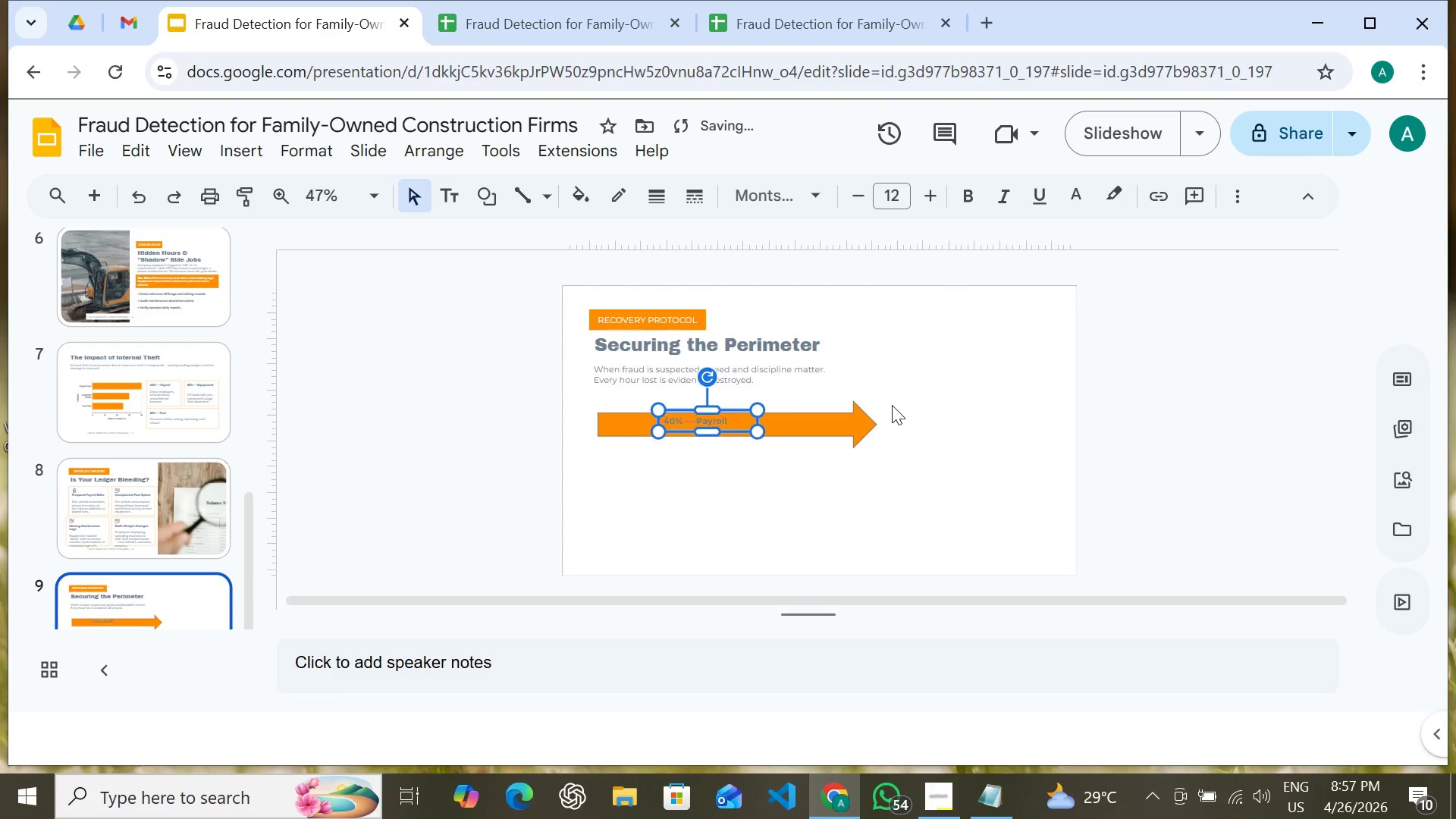 
key(Shift+ArrowDown)
 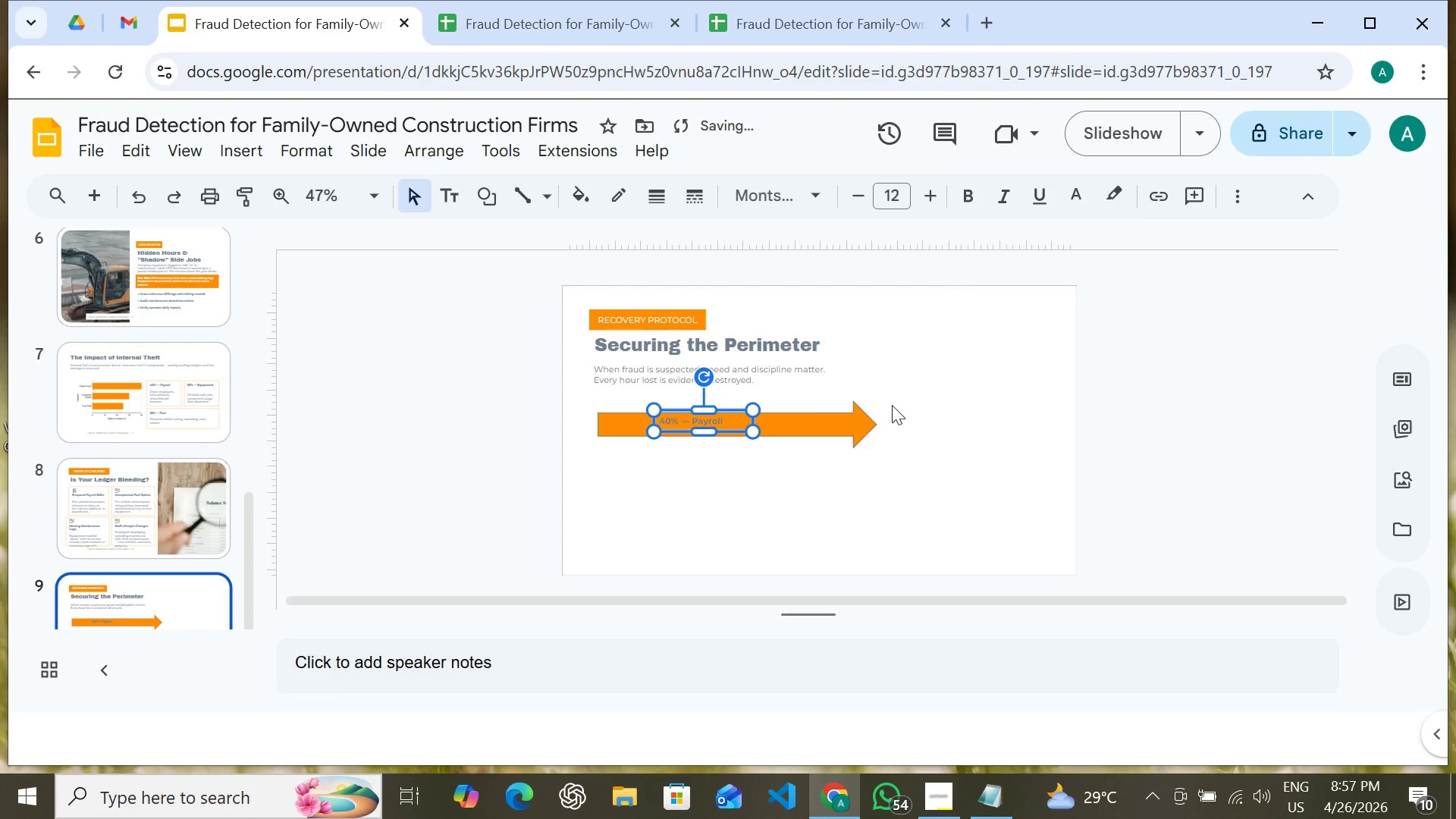 
key(Shift+ArrowLeft)
 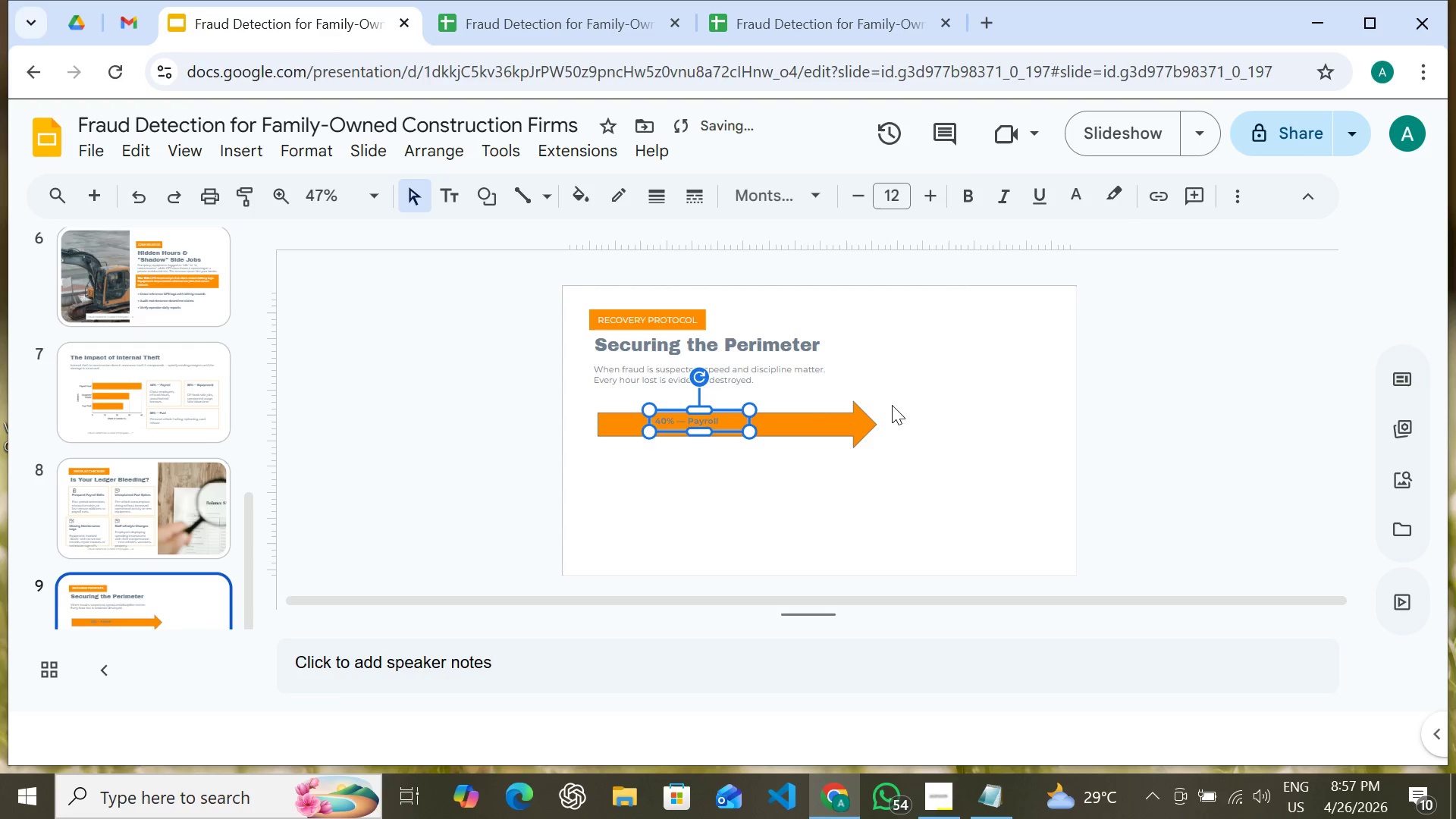 
key(Shift+ArrowLeft)
 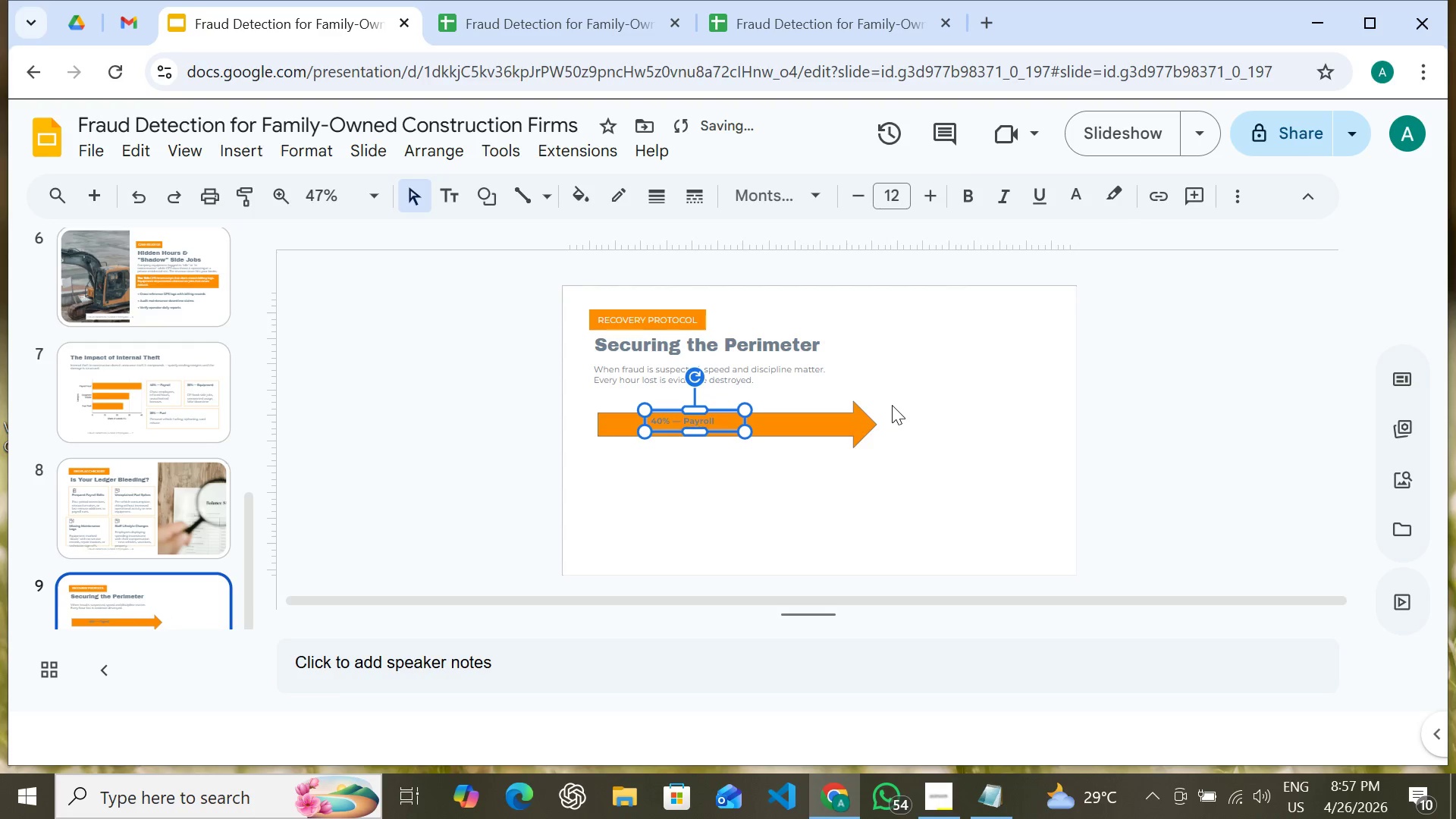 
key(Shift+ArrowLeft)
 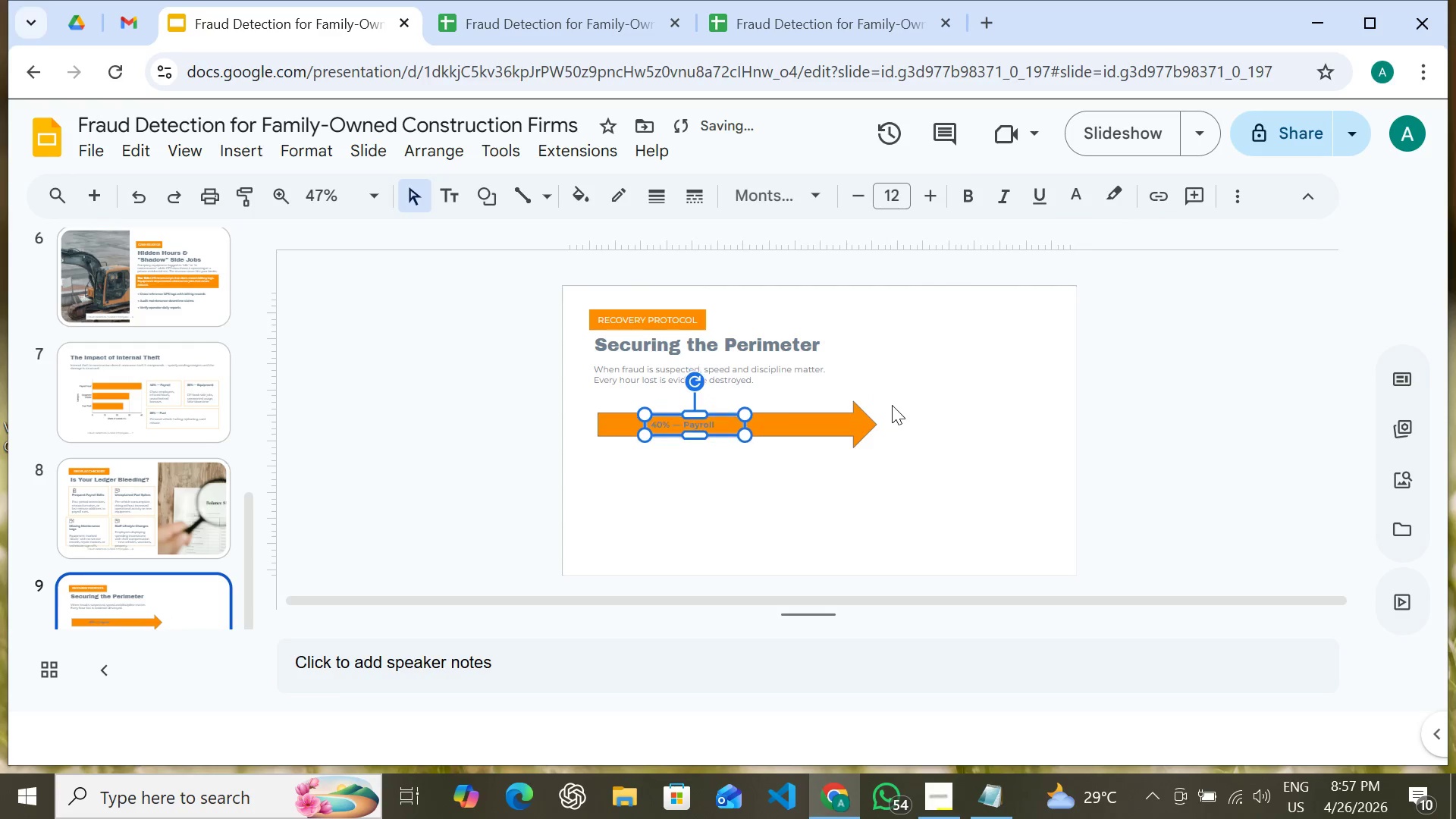 
key(Shift+ArrowDown)
 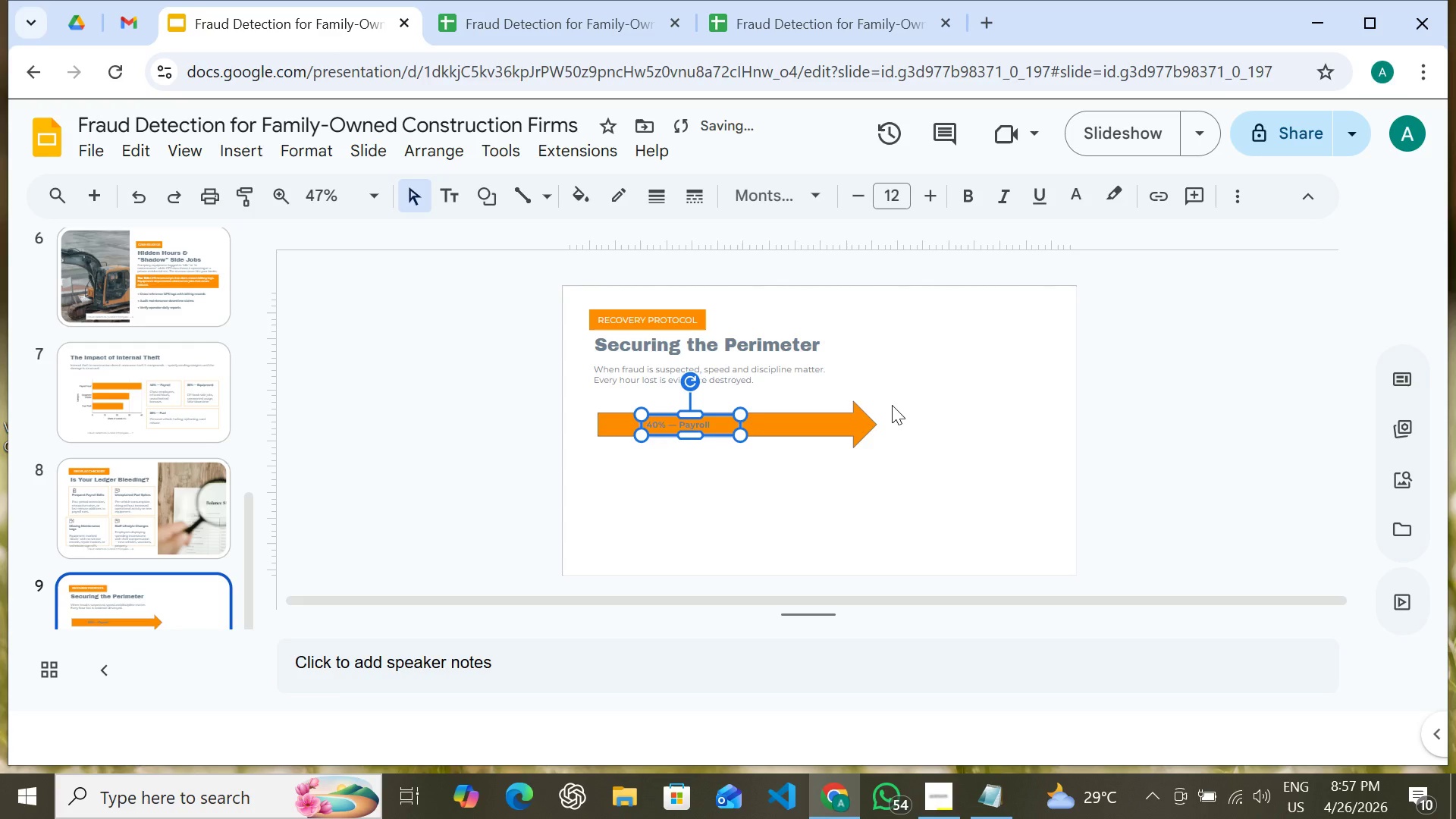 
key(Shift+ArrowLeft)
 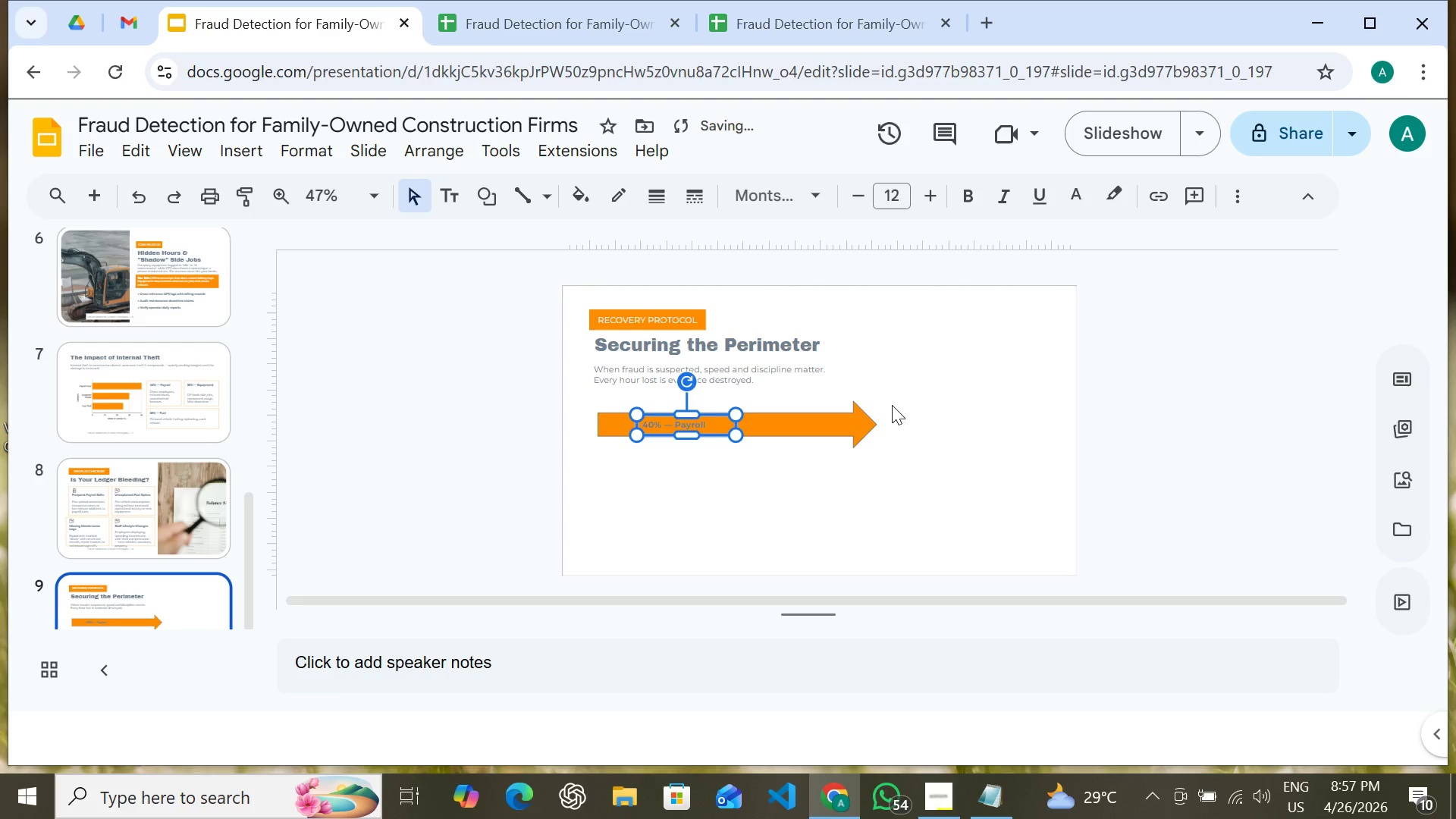 
key(Shift+ArrowLeft)
 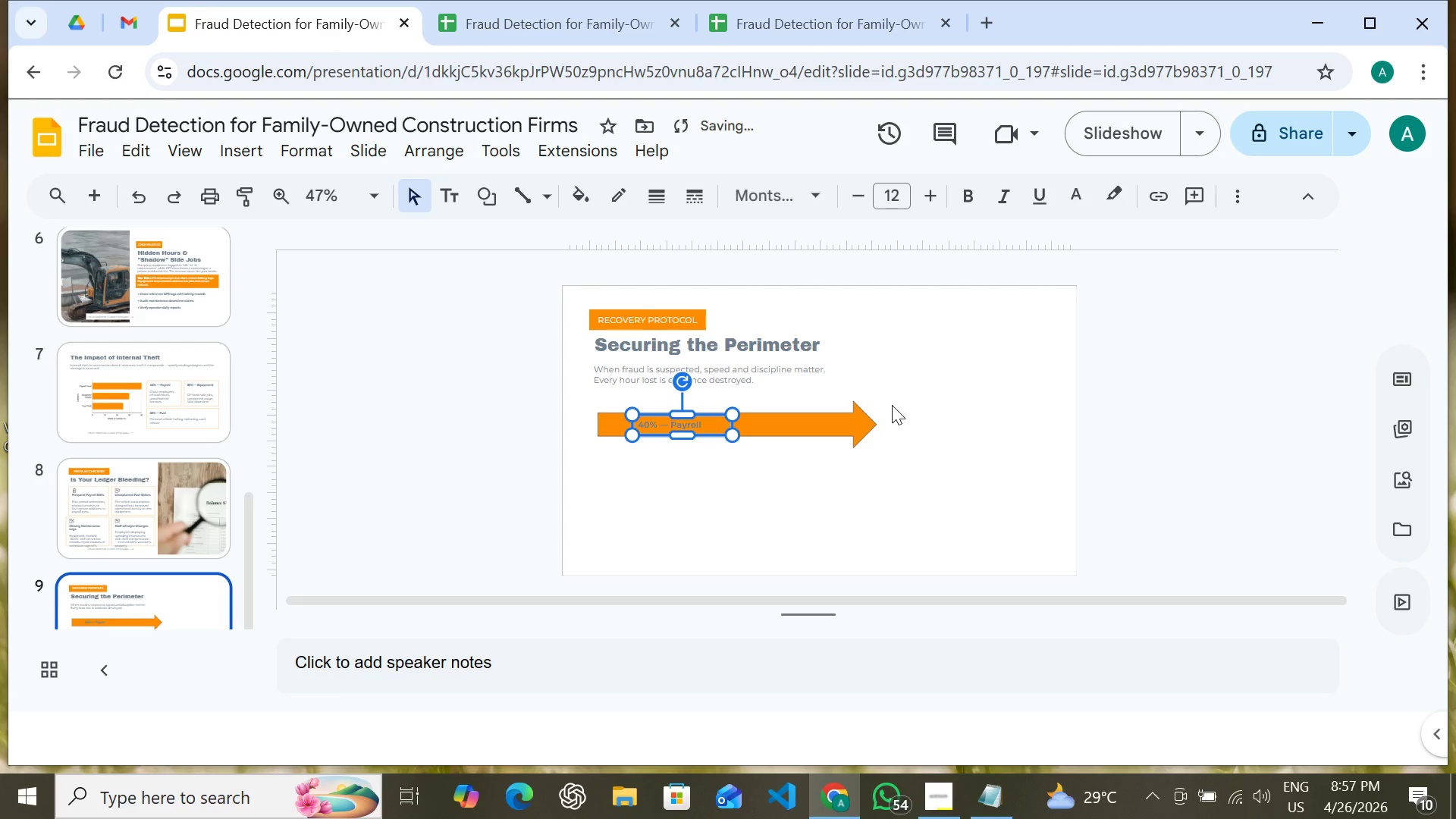 
key(Shift+ArrowLeft)
 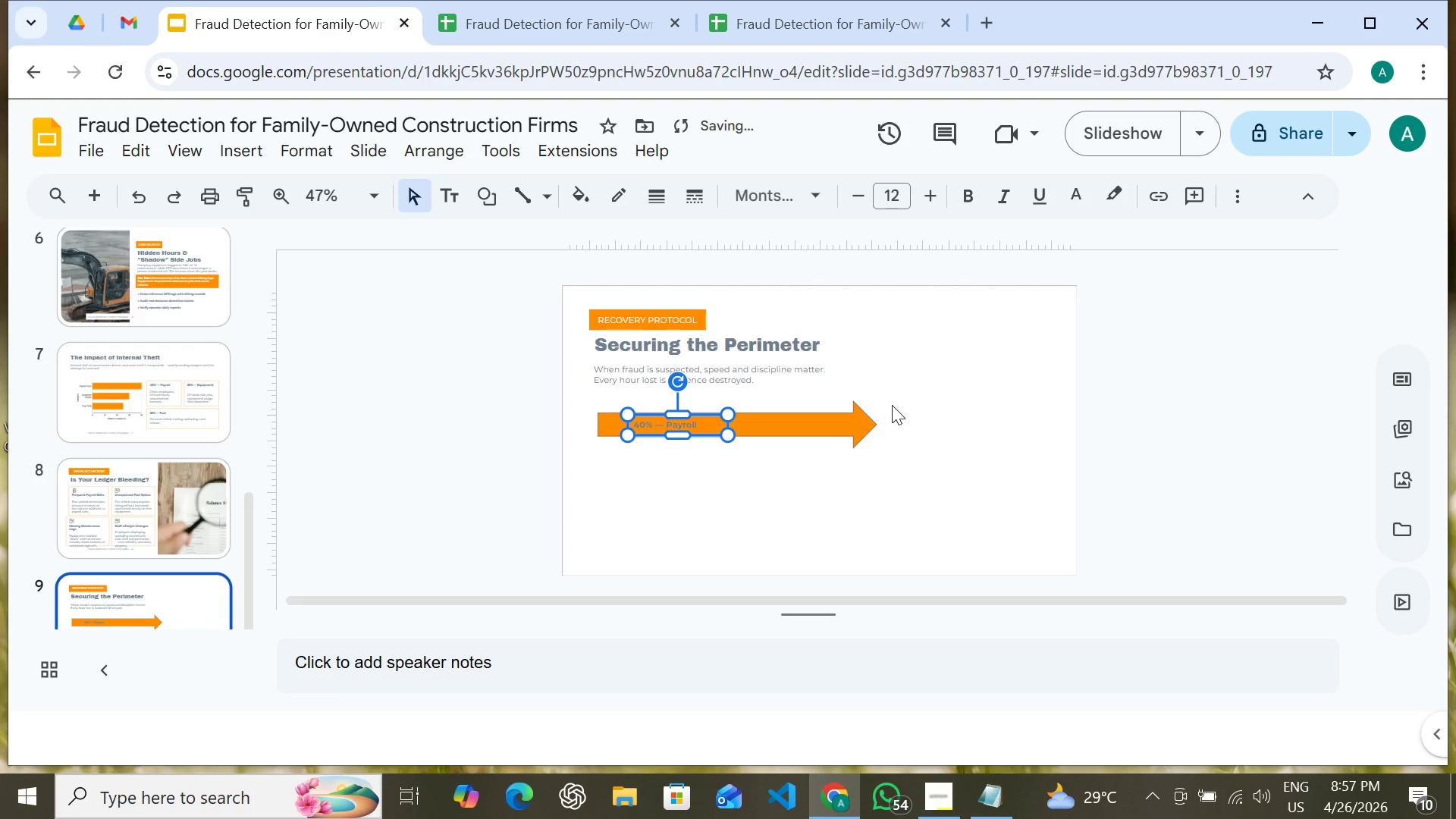 
key(Shift+ArrowLeft)
 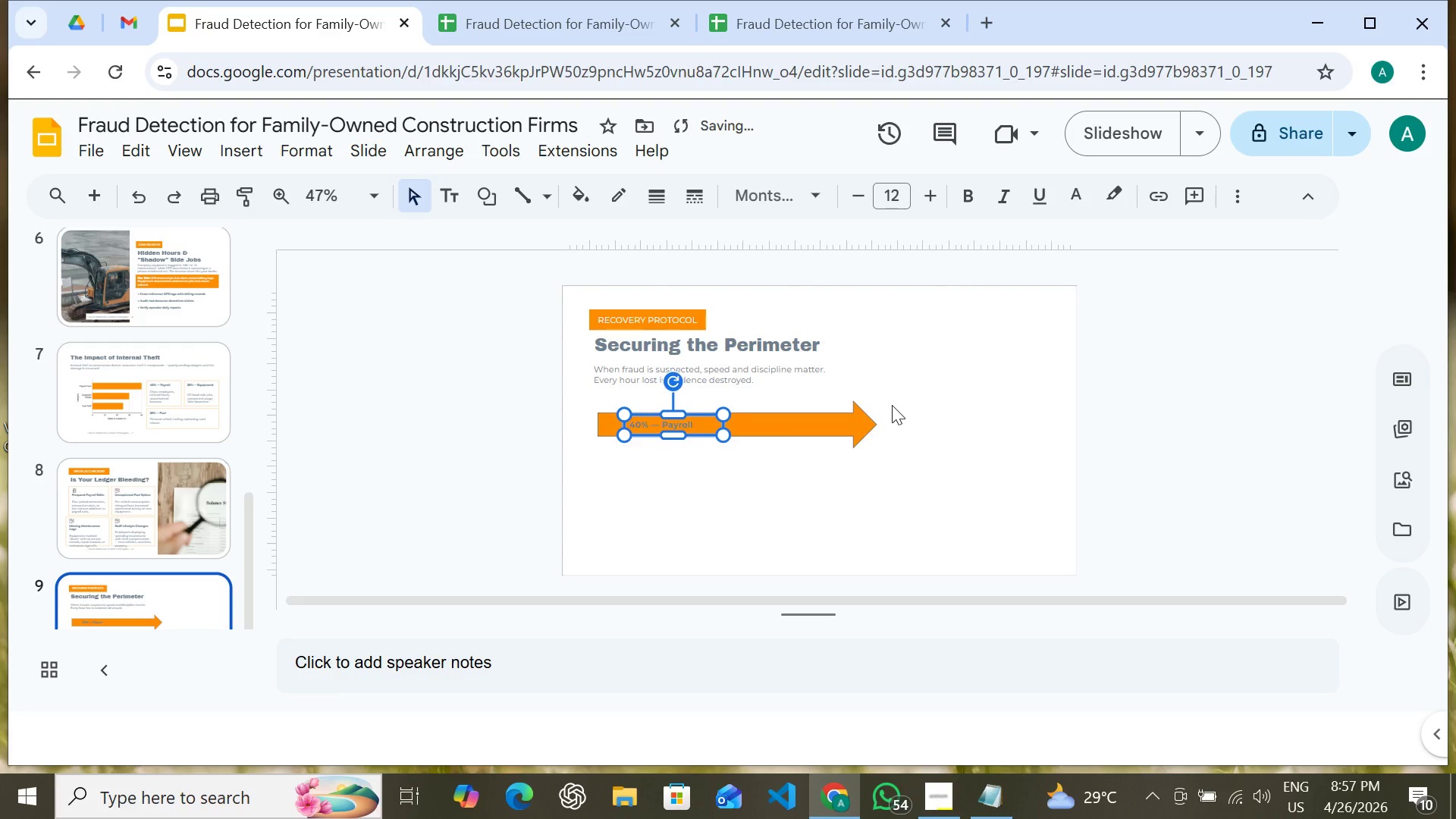 
key(Shift+ArrowLeft)
 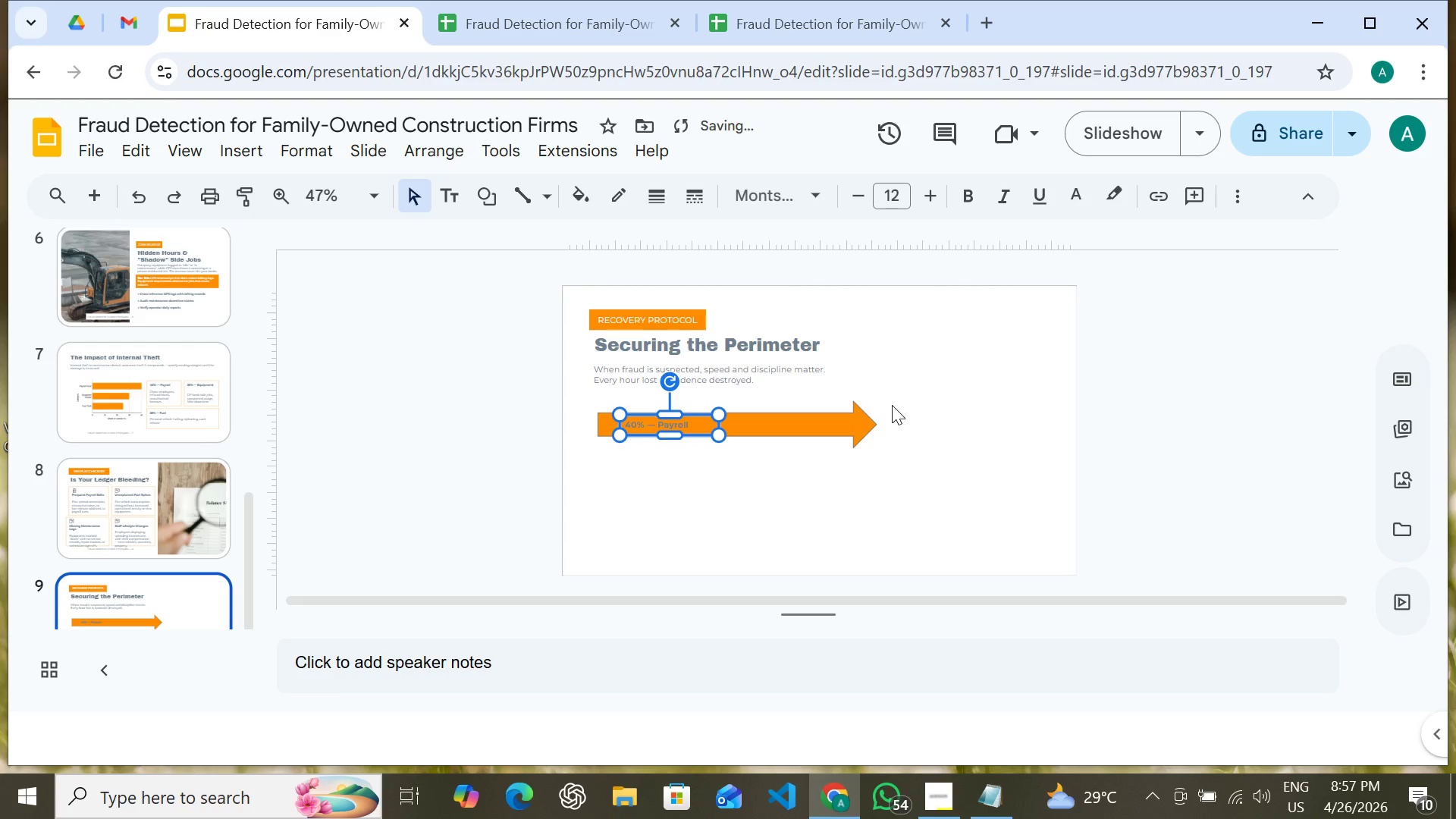 
key(Shift+ArrowLeft)
 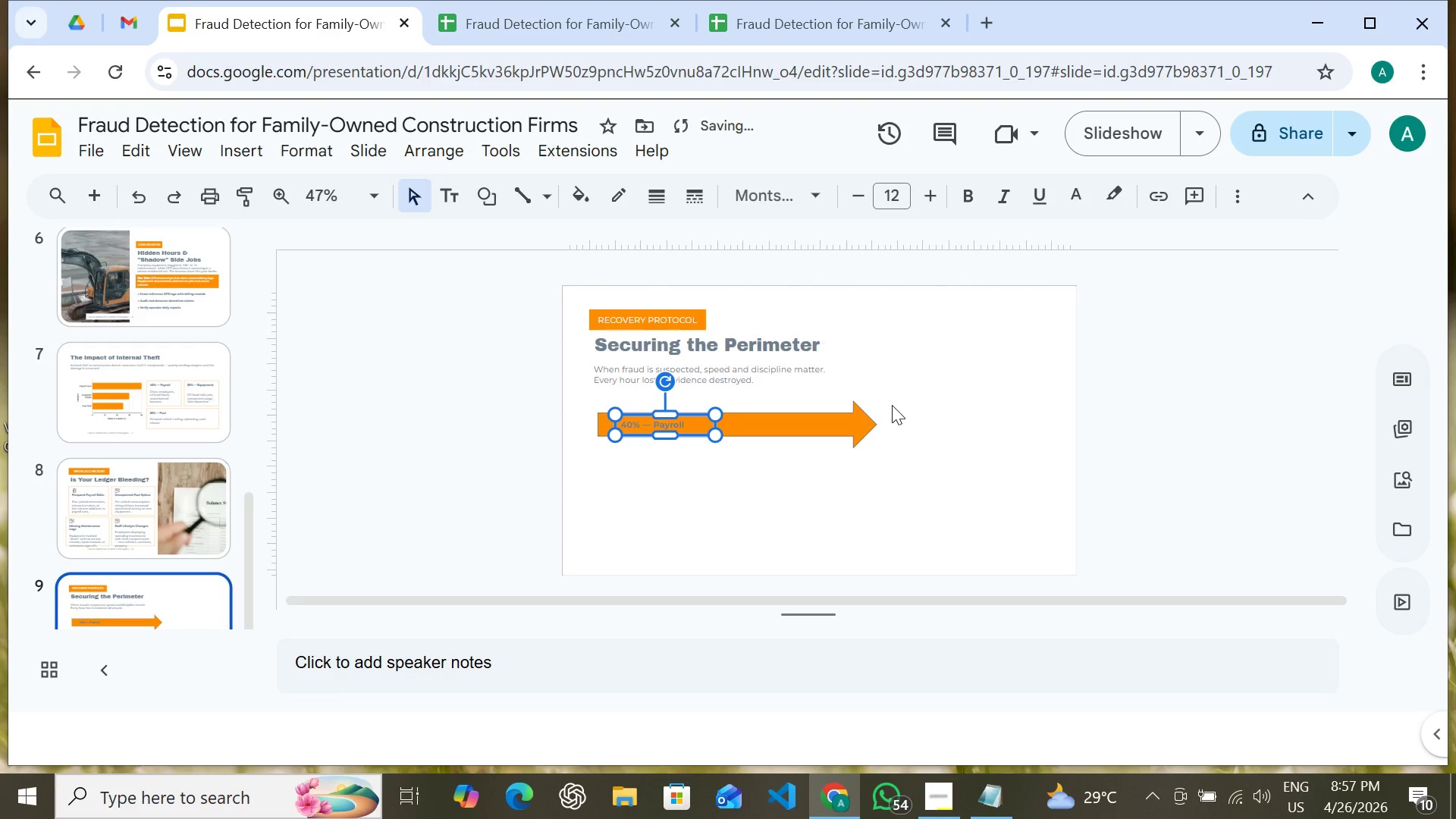 
key(Shift+ArrowLeft)
 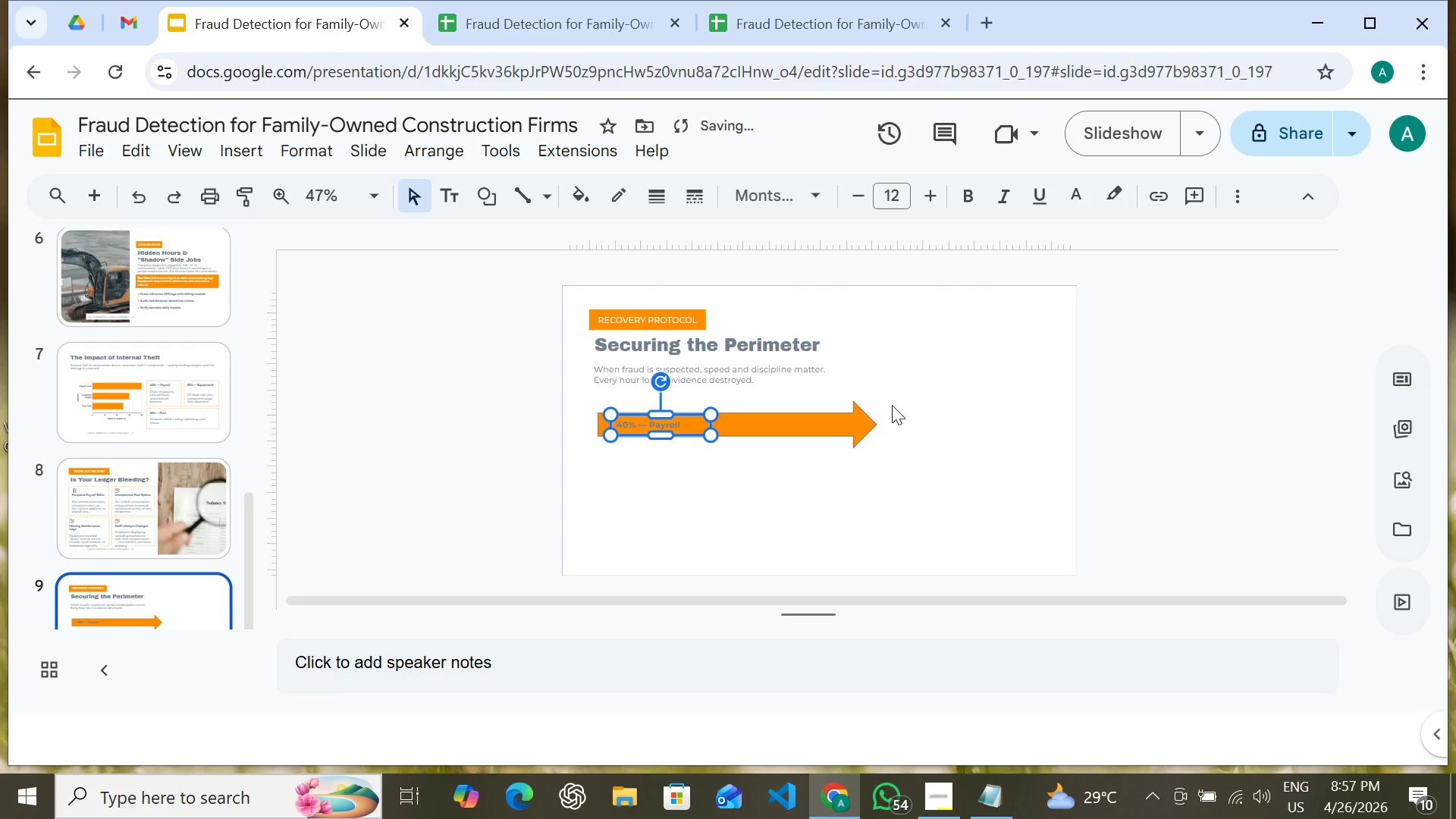 
key(Shift+ArrowLeft)
 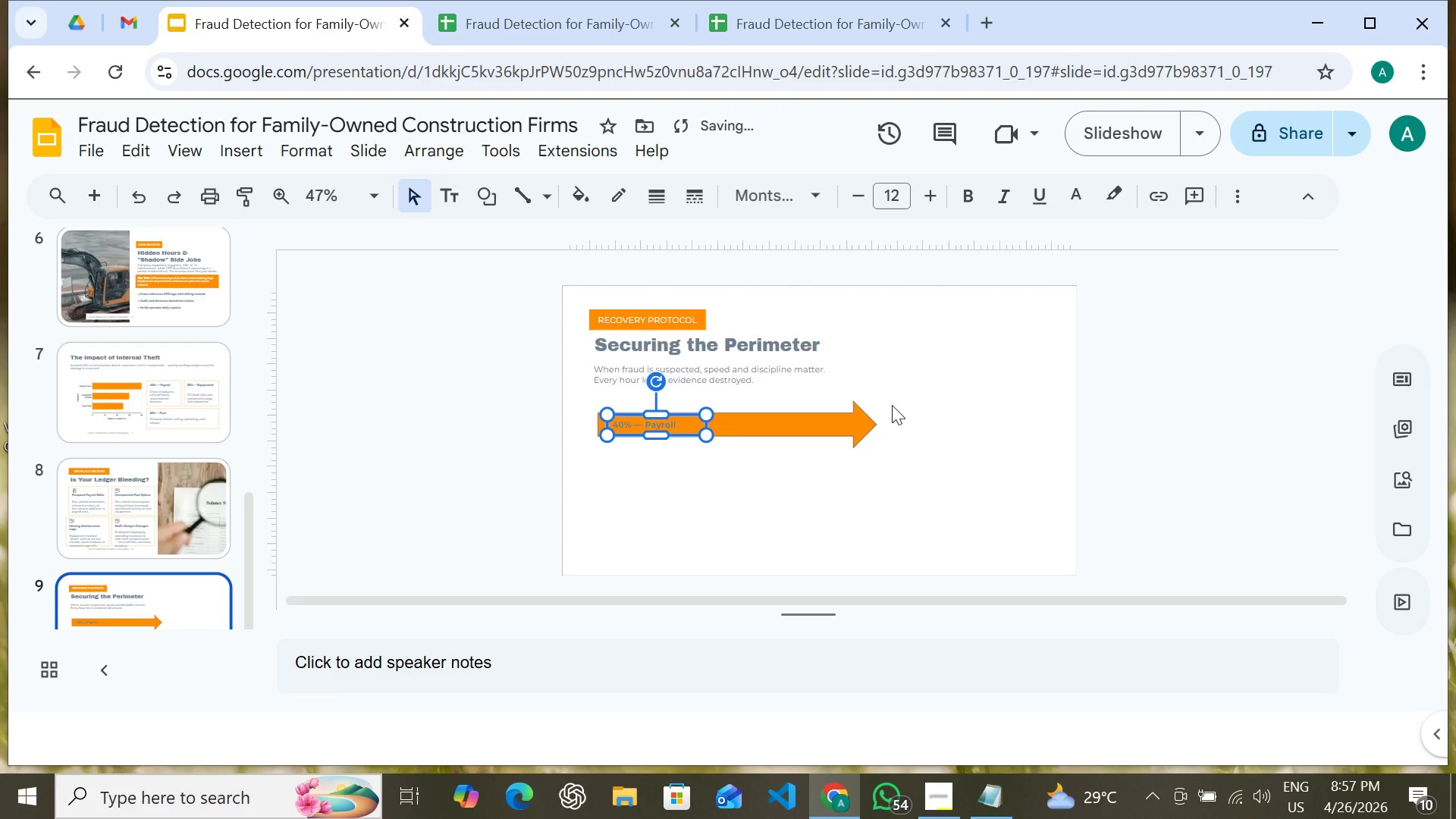 
key(Shift+ArrowLeft)
 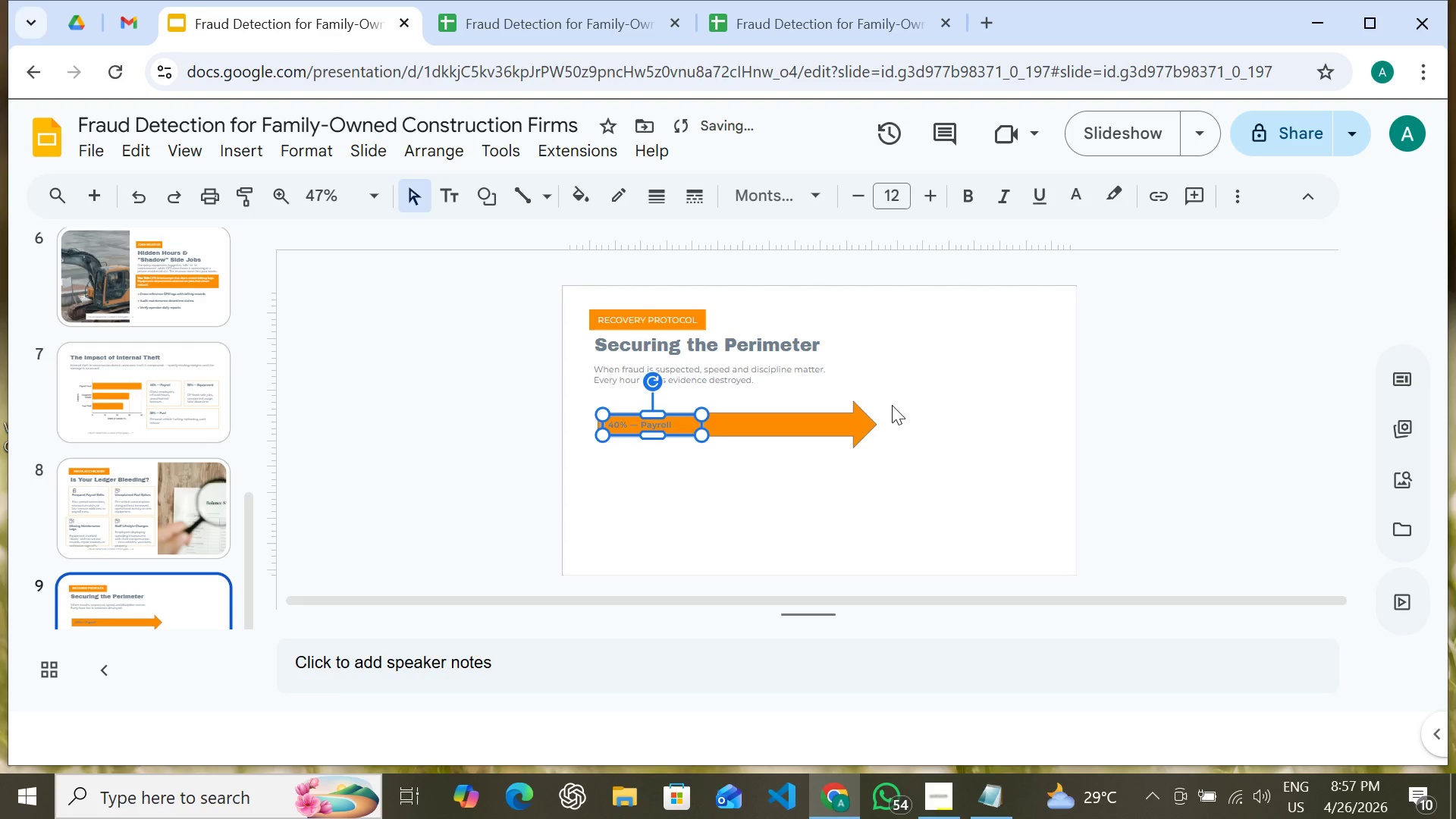 
key(Shift+ArrowLeft)
 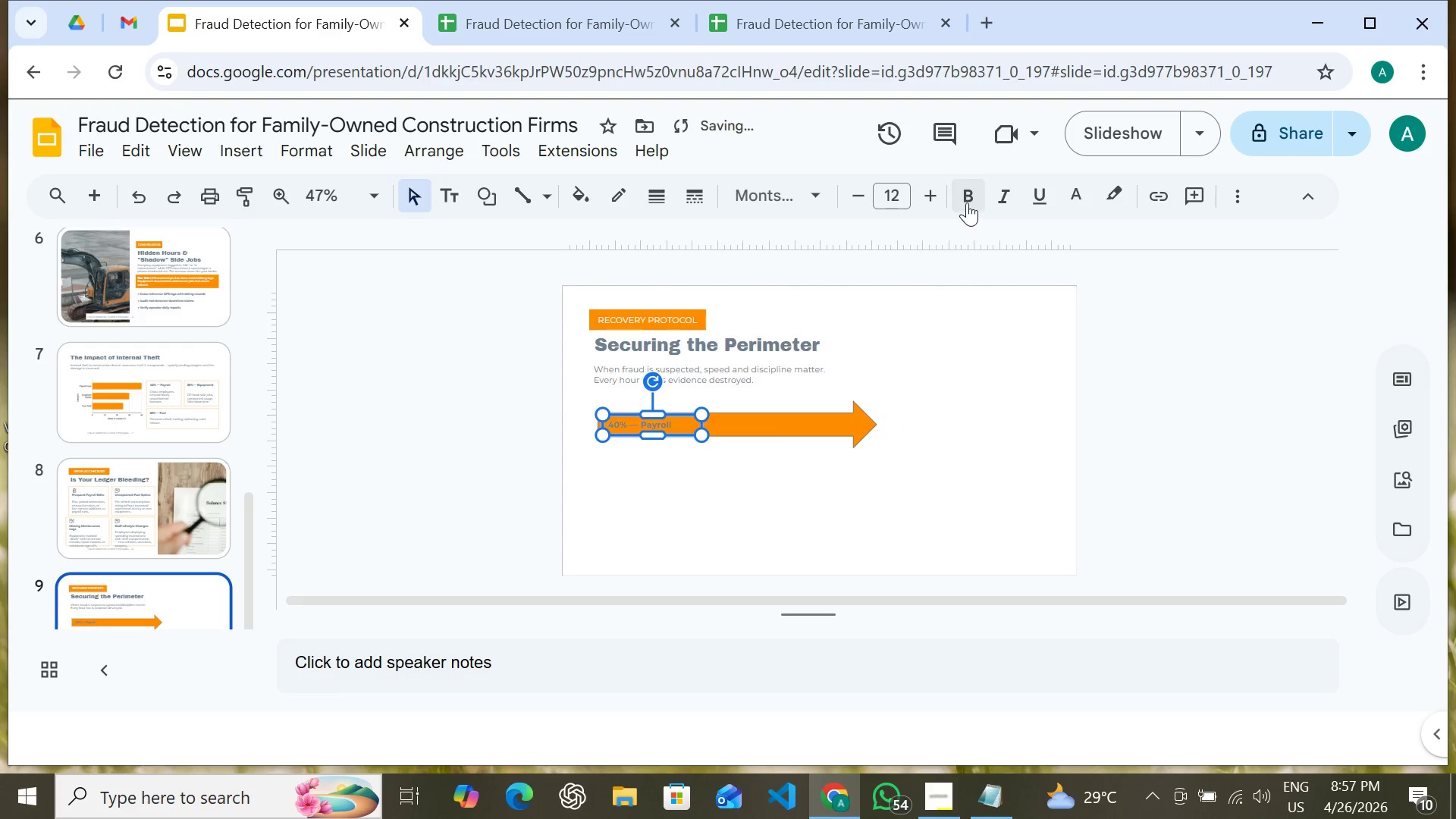 
left_click([967, 197])
 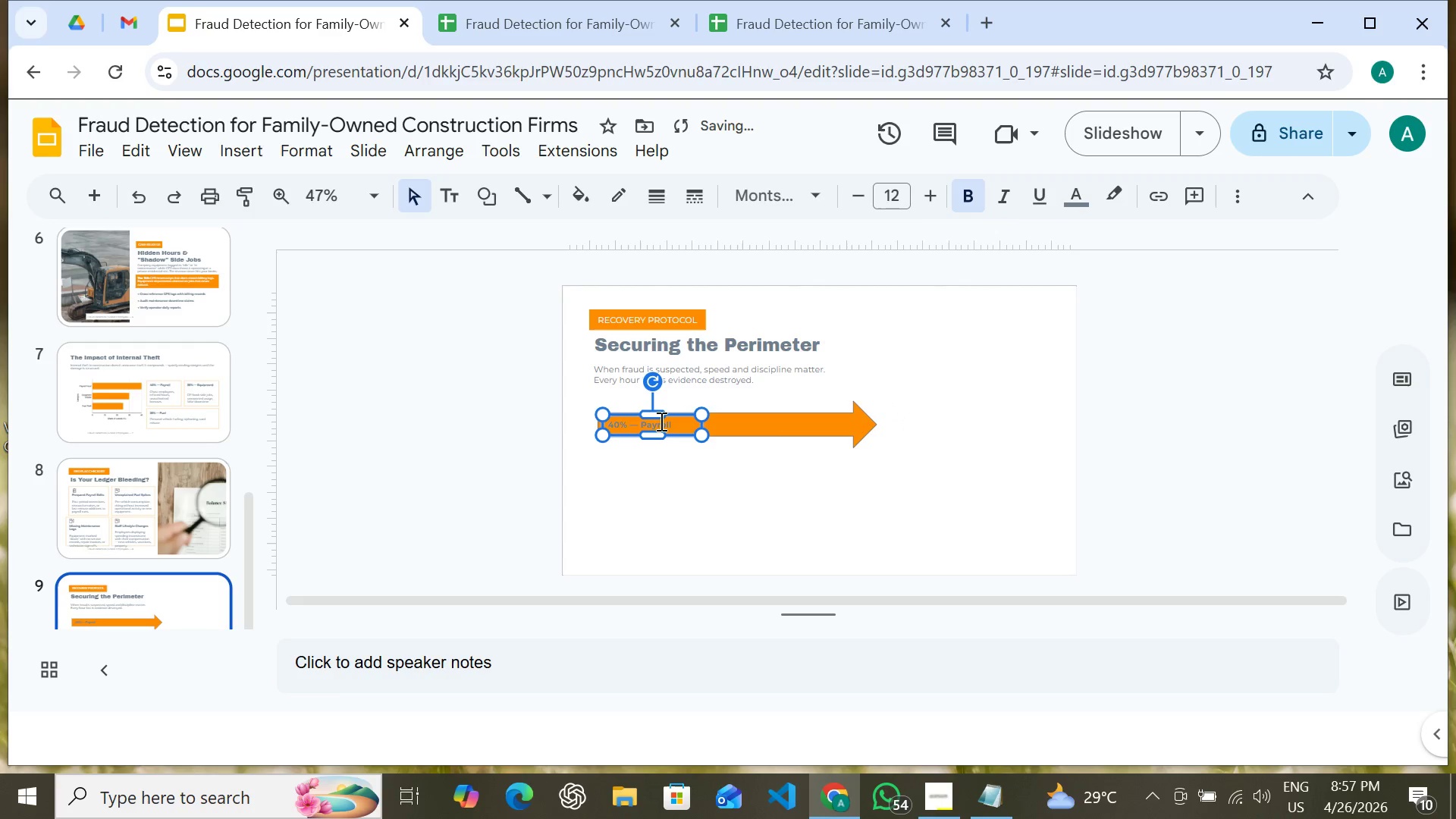 
double_click([660, 421])
 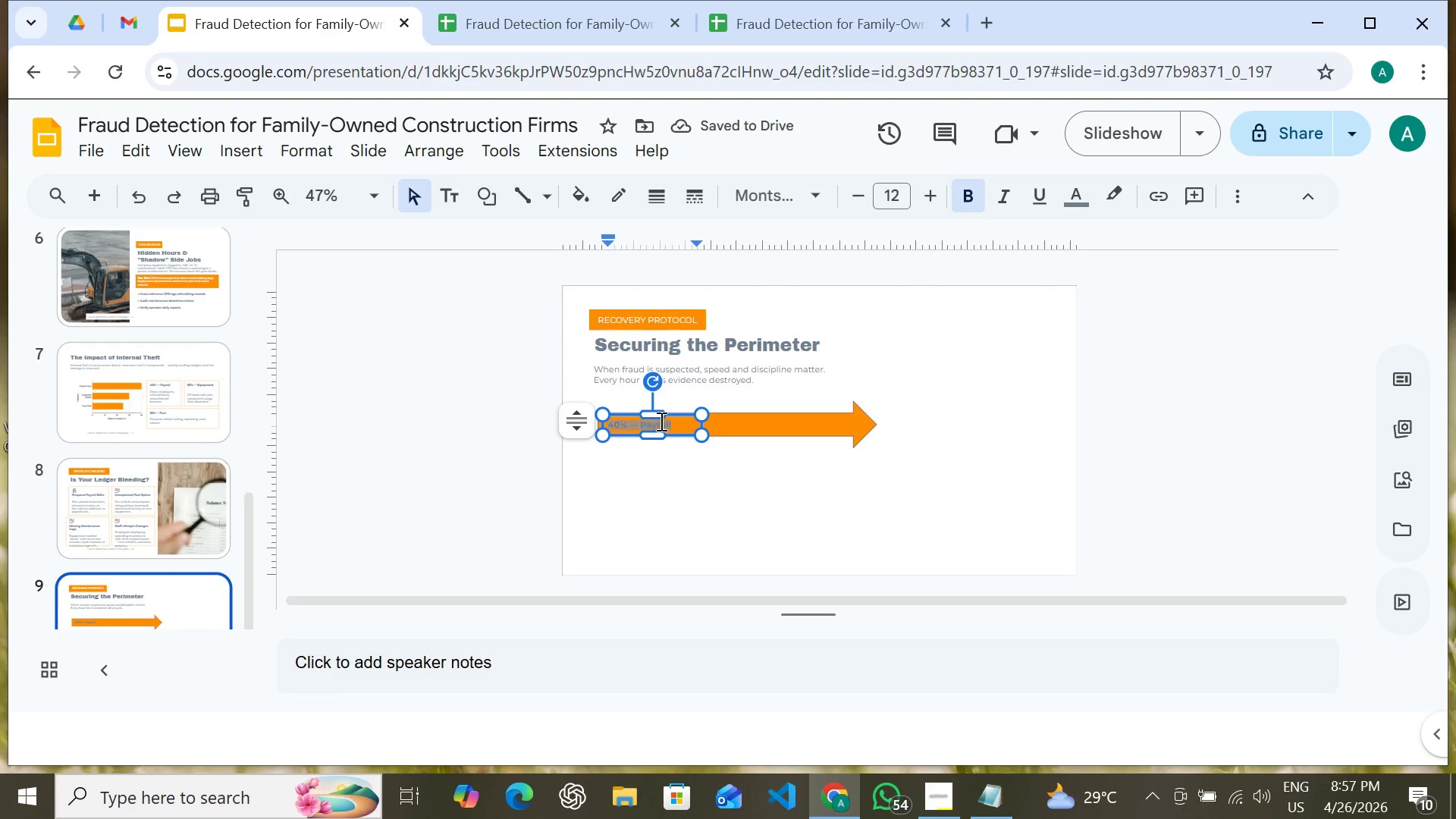 
triple_click([660, 421])
 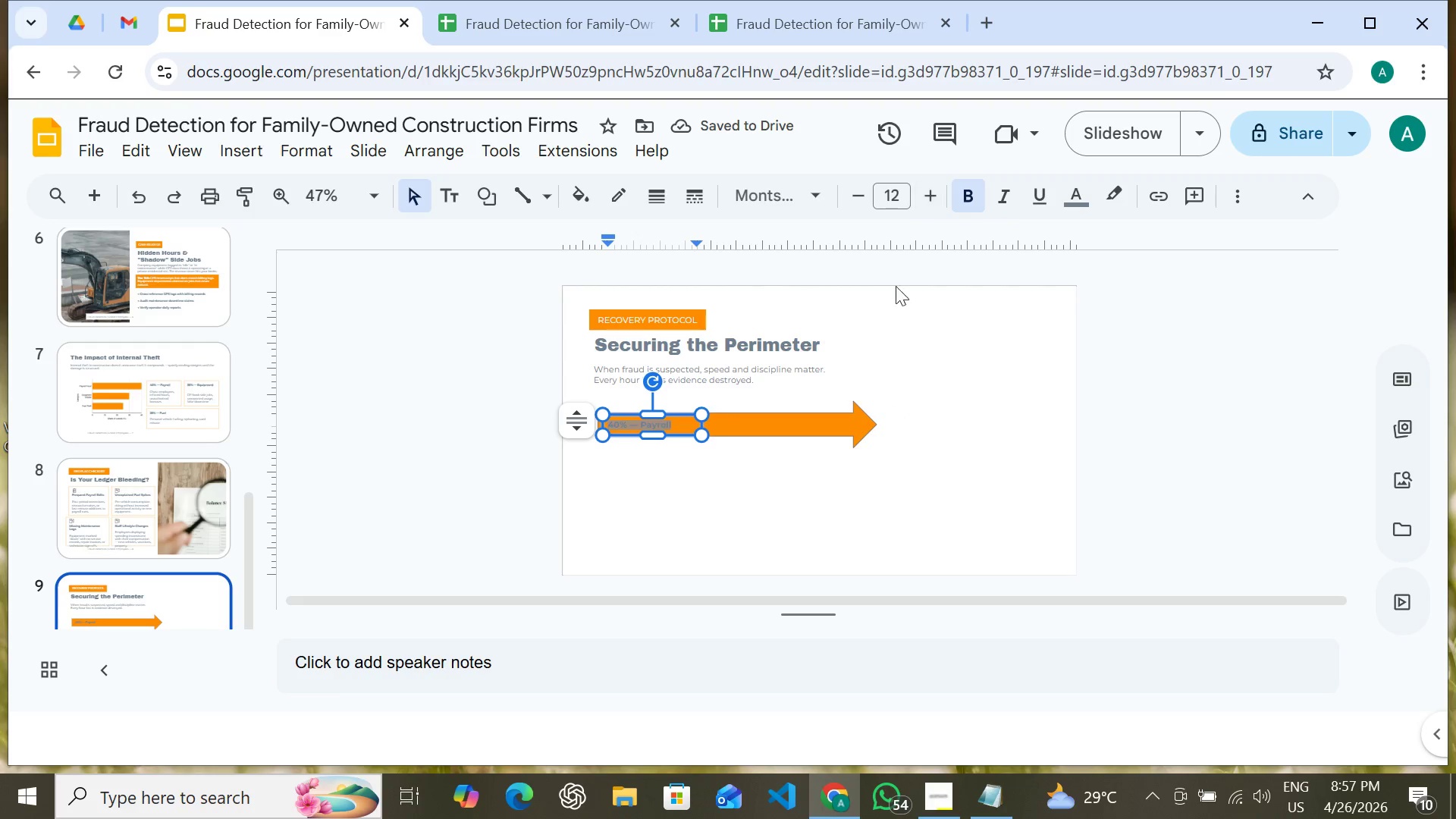 
left_click([901, 406])
 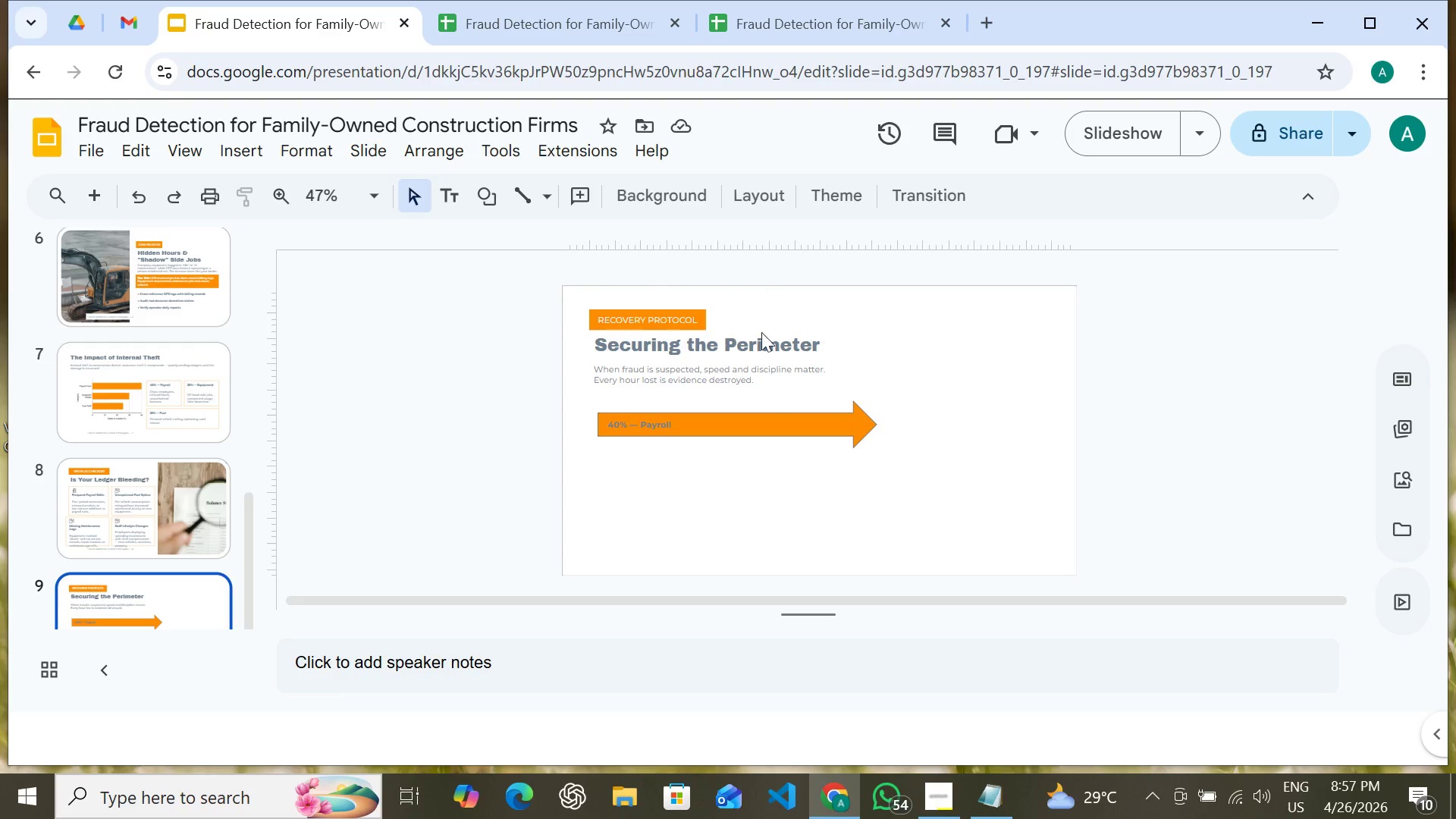 
wait(5.06)
 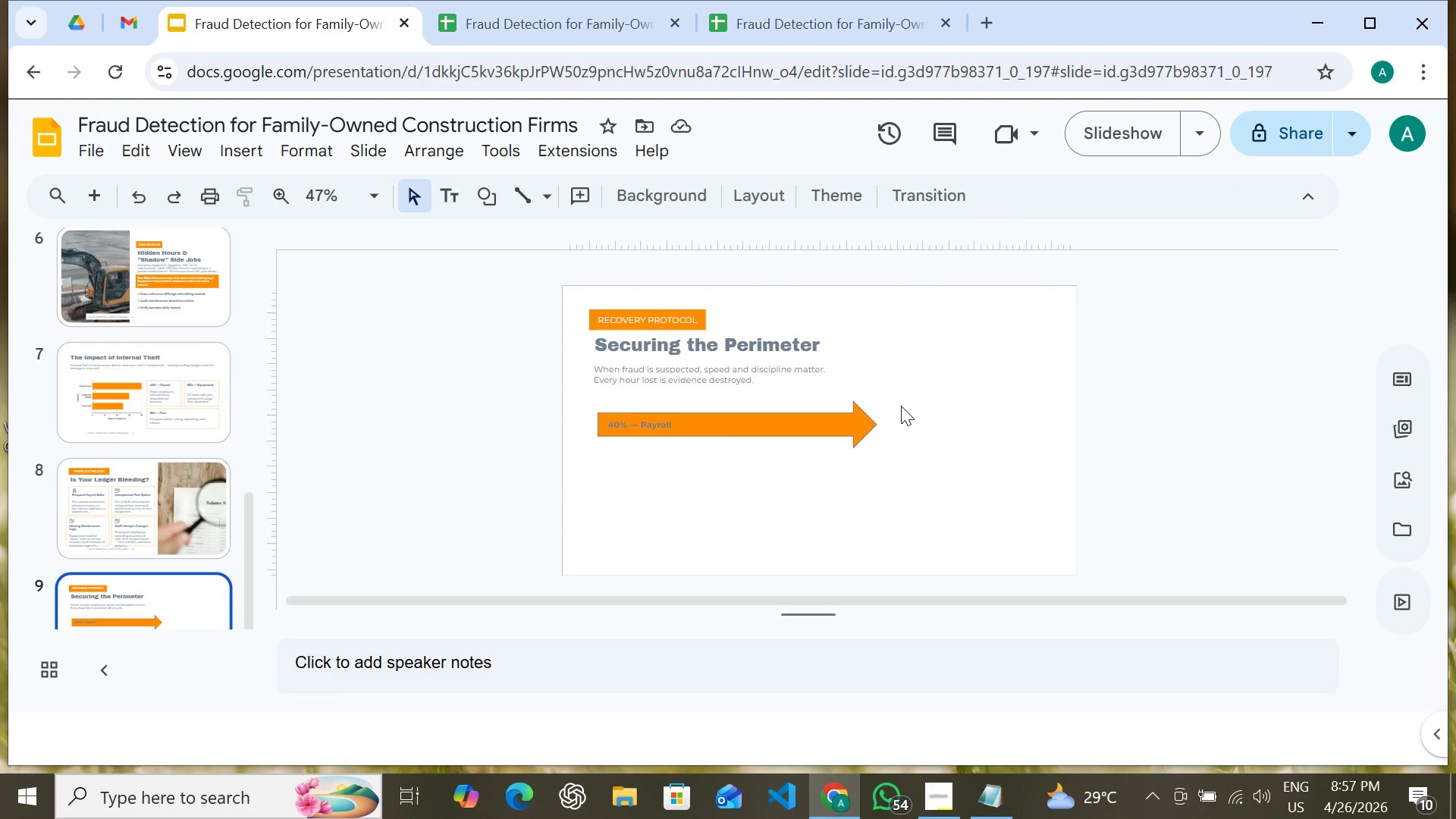 
left_click([792, 380])
 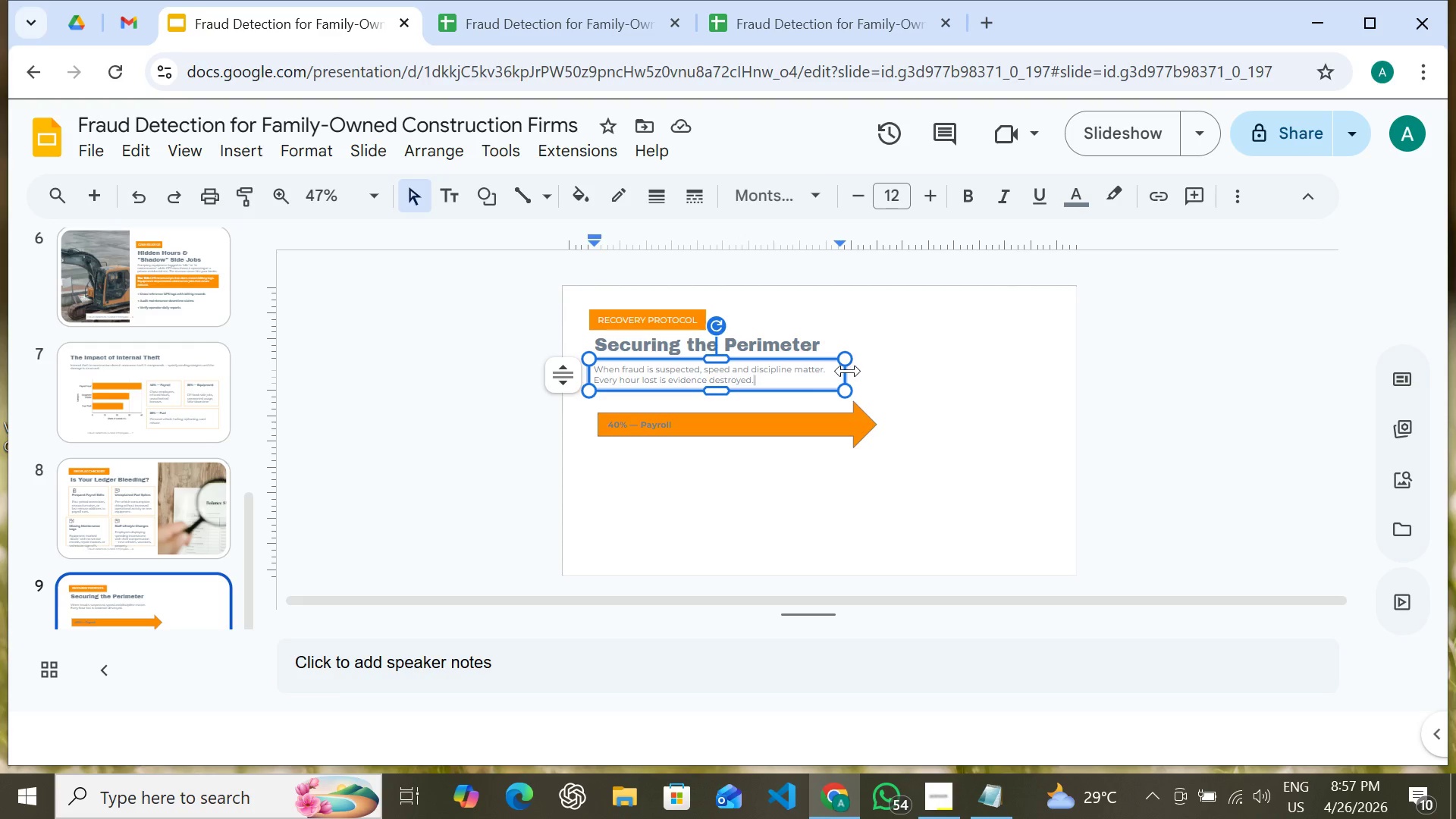 
left_click_drag(start_coordinate=[848, 371], to_coordinate=[1049, 378])
 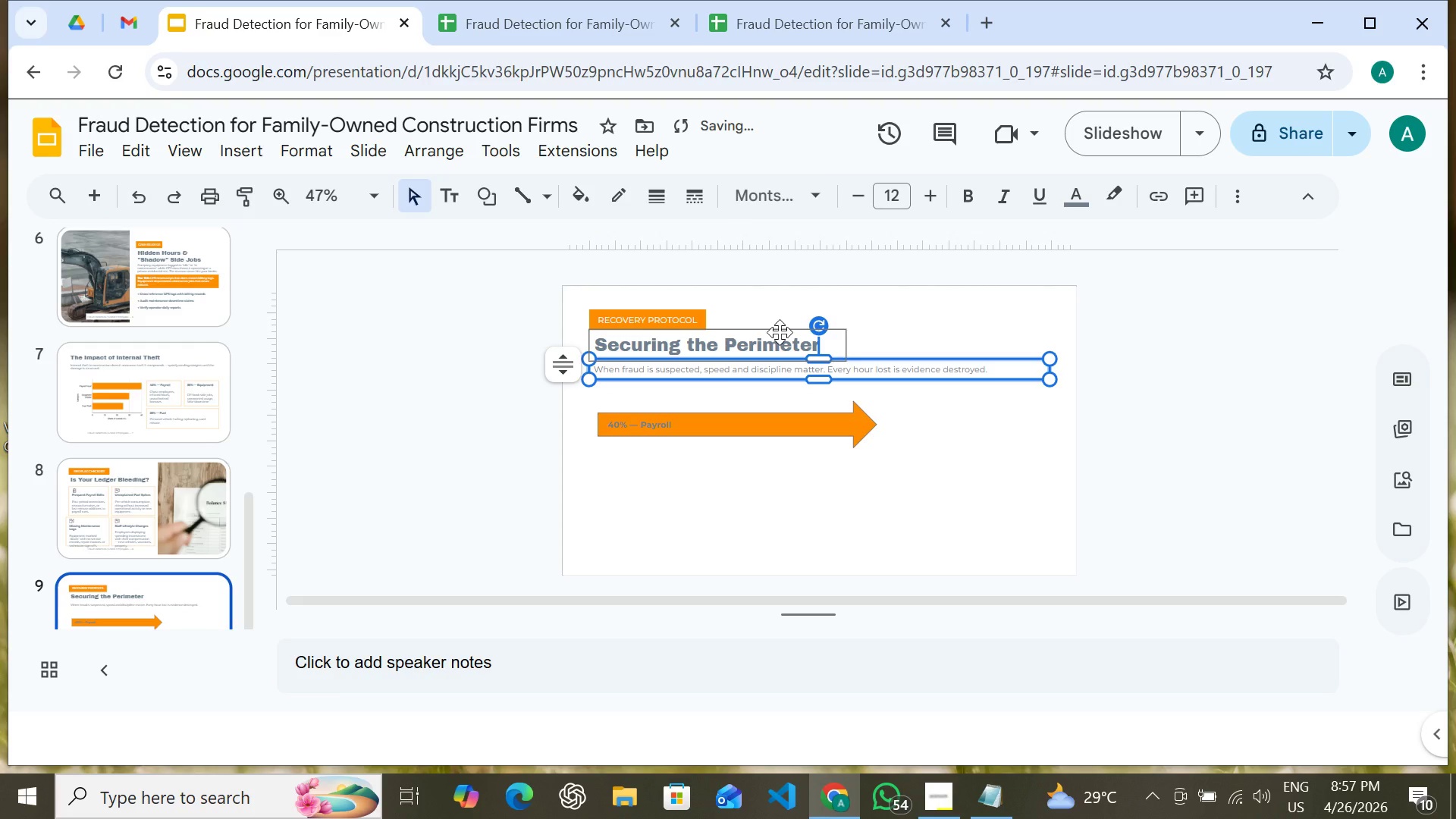 
left_click([780, 332])
 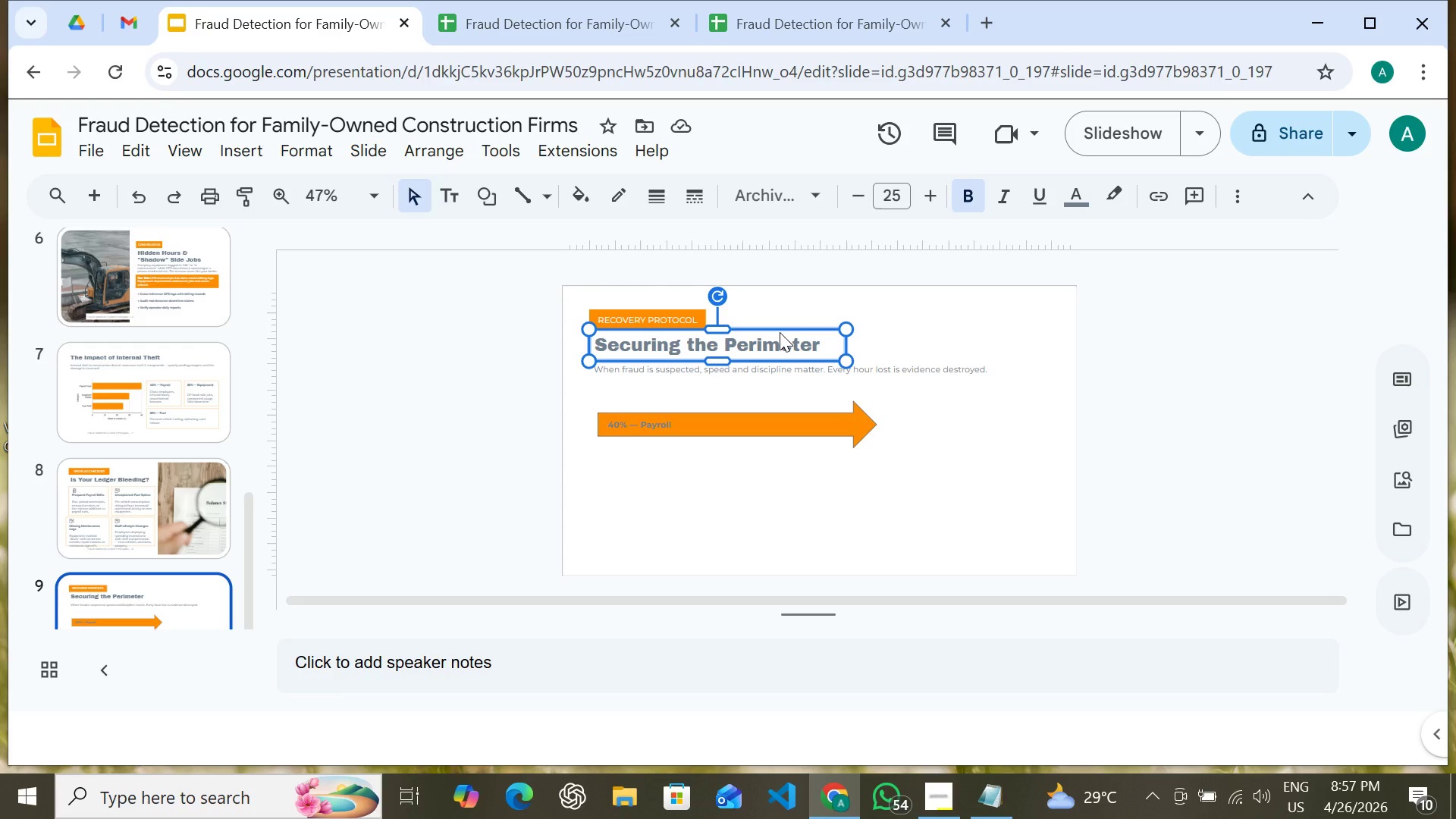 
wait(5.64)
 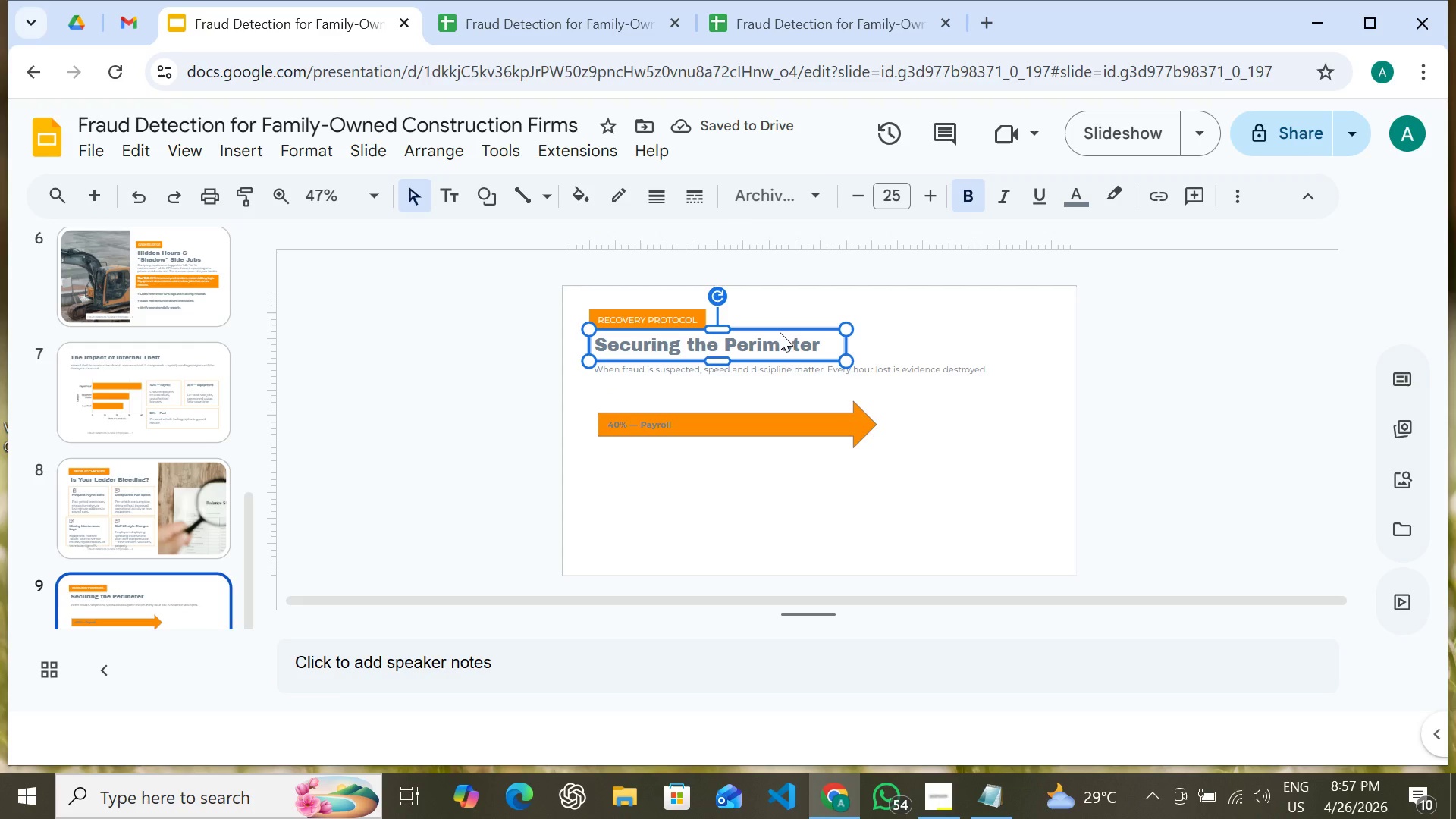 
left_click([786, 393])
 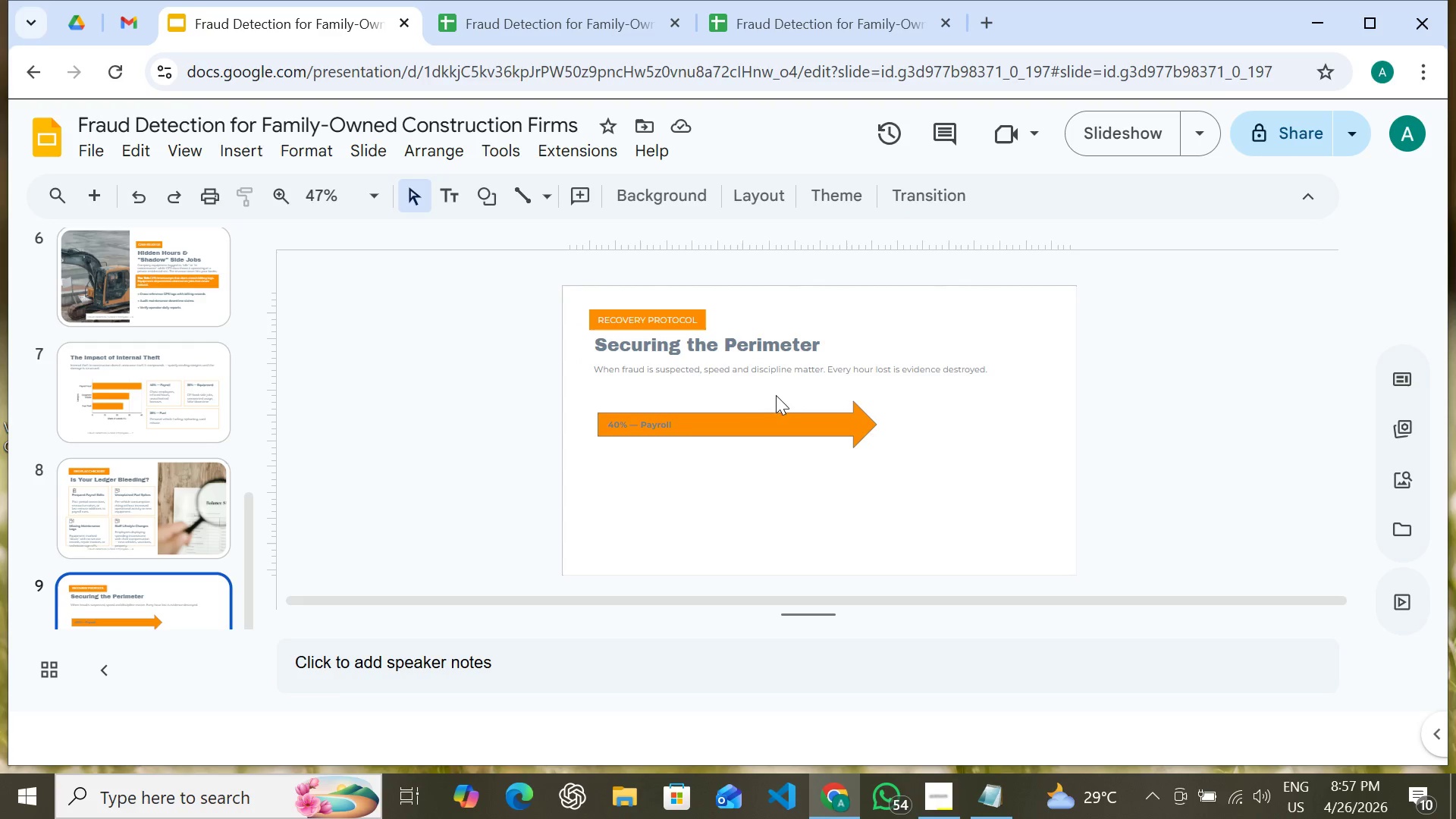 
hold_key(key=ShiftLeft, duration=1.53)
left_click([632, 419])
 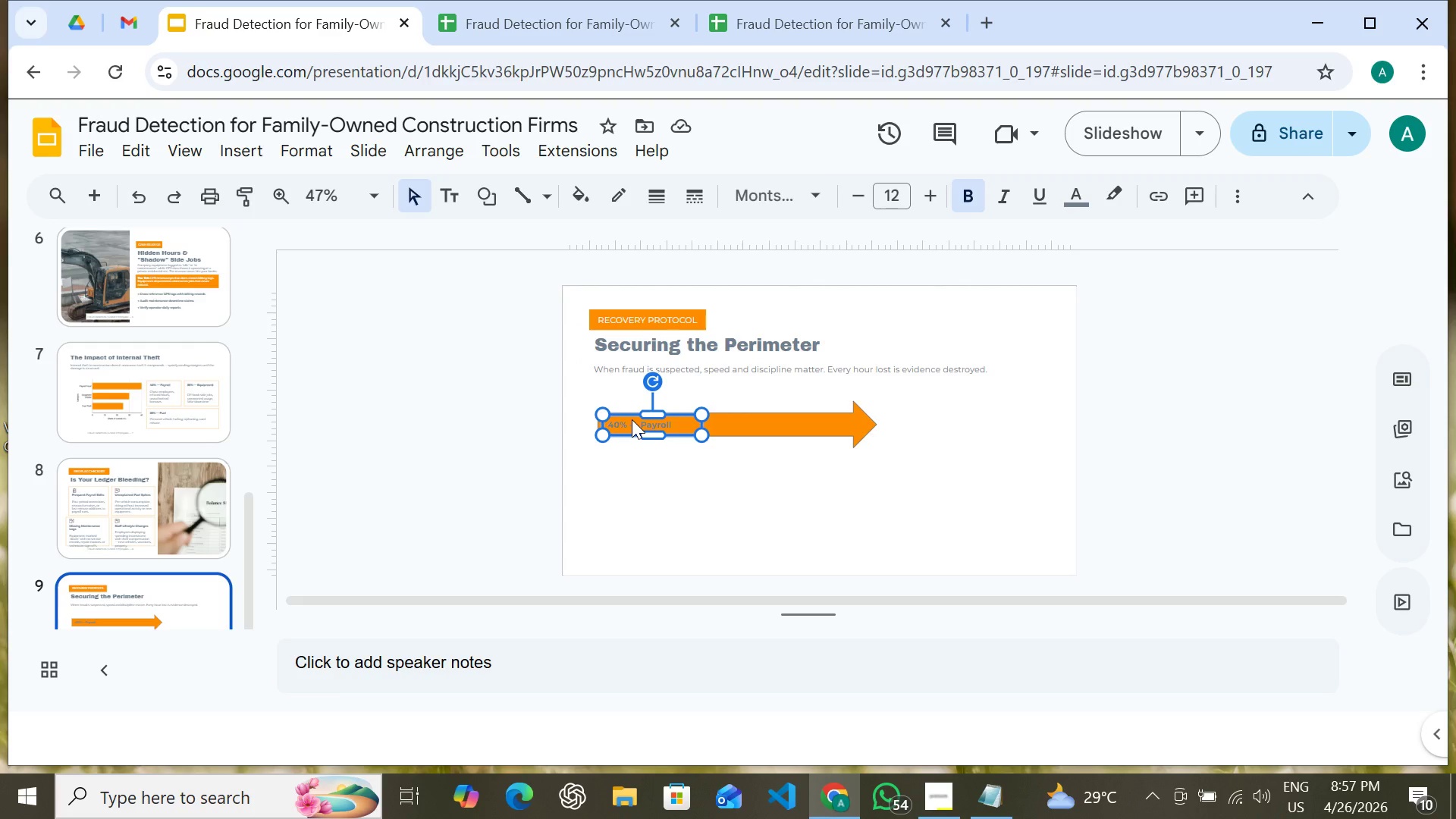 
hold_key(key=ShiftLeft, duration=1.5)
 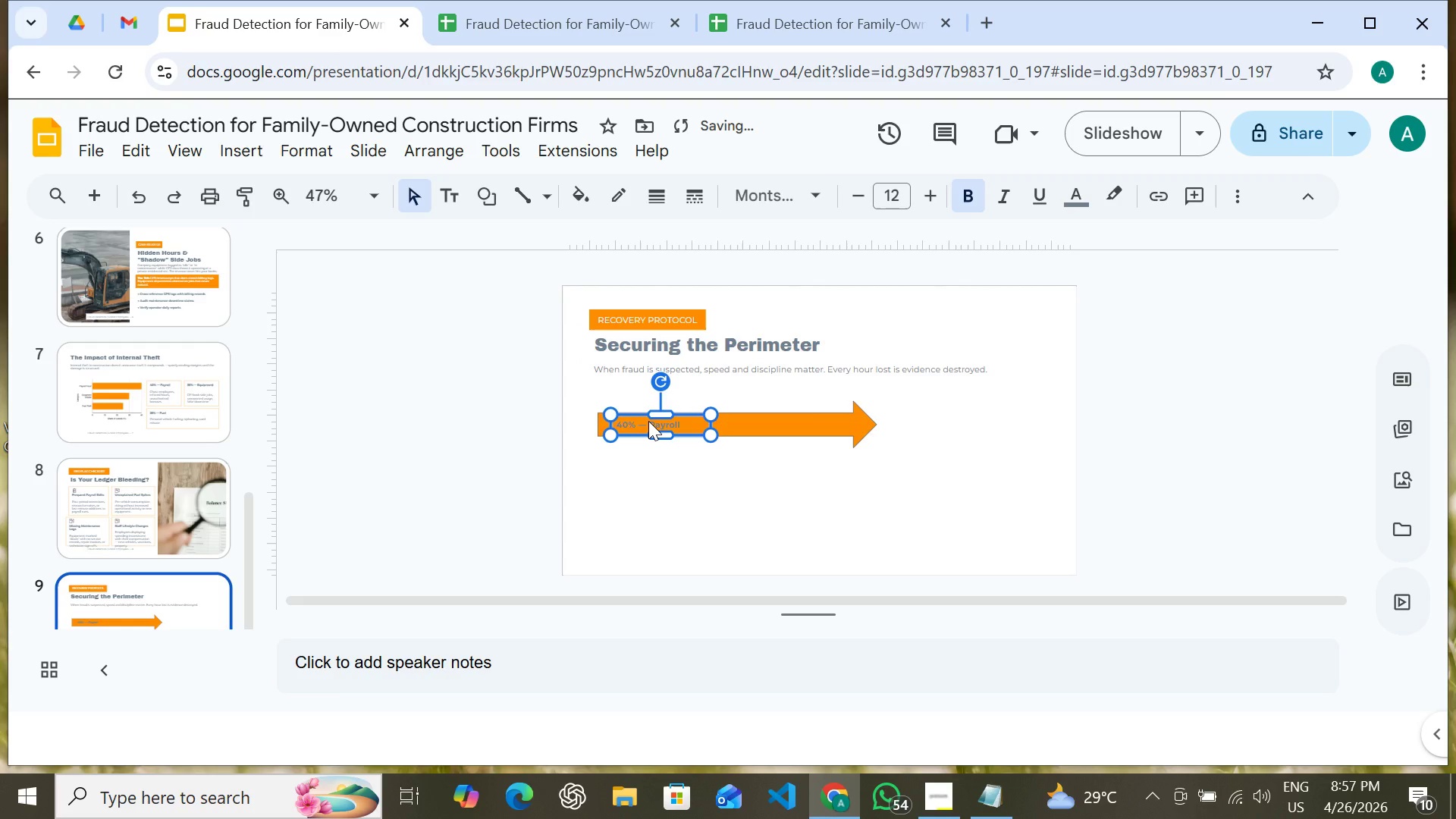 
key(Shift+ArrowRight)
 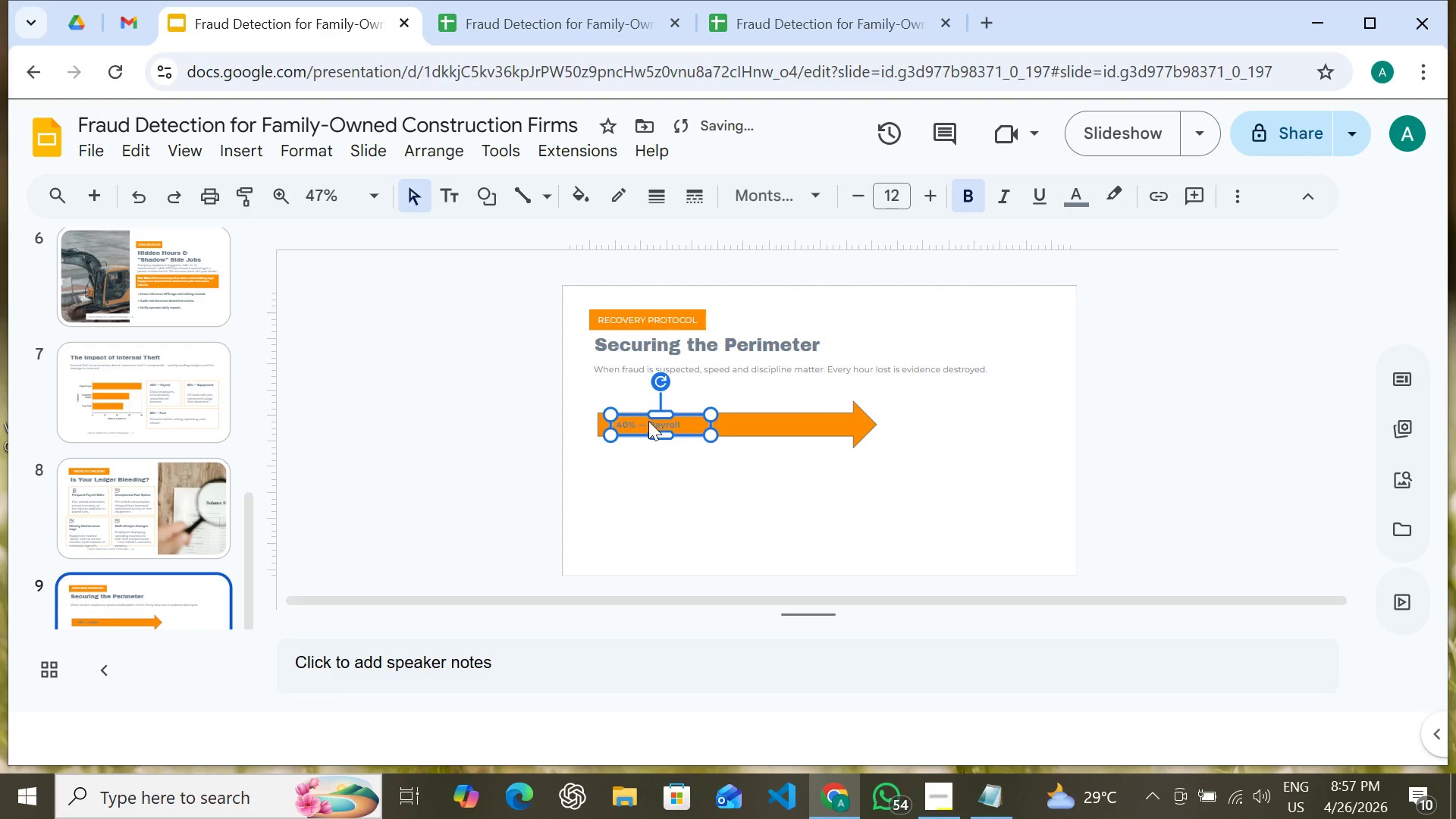 
key(Shift+ArrowRight)
 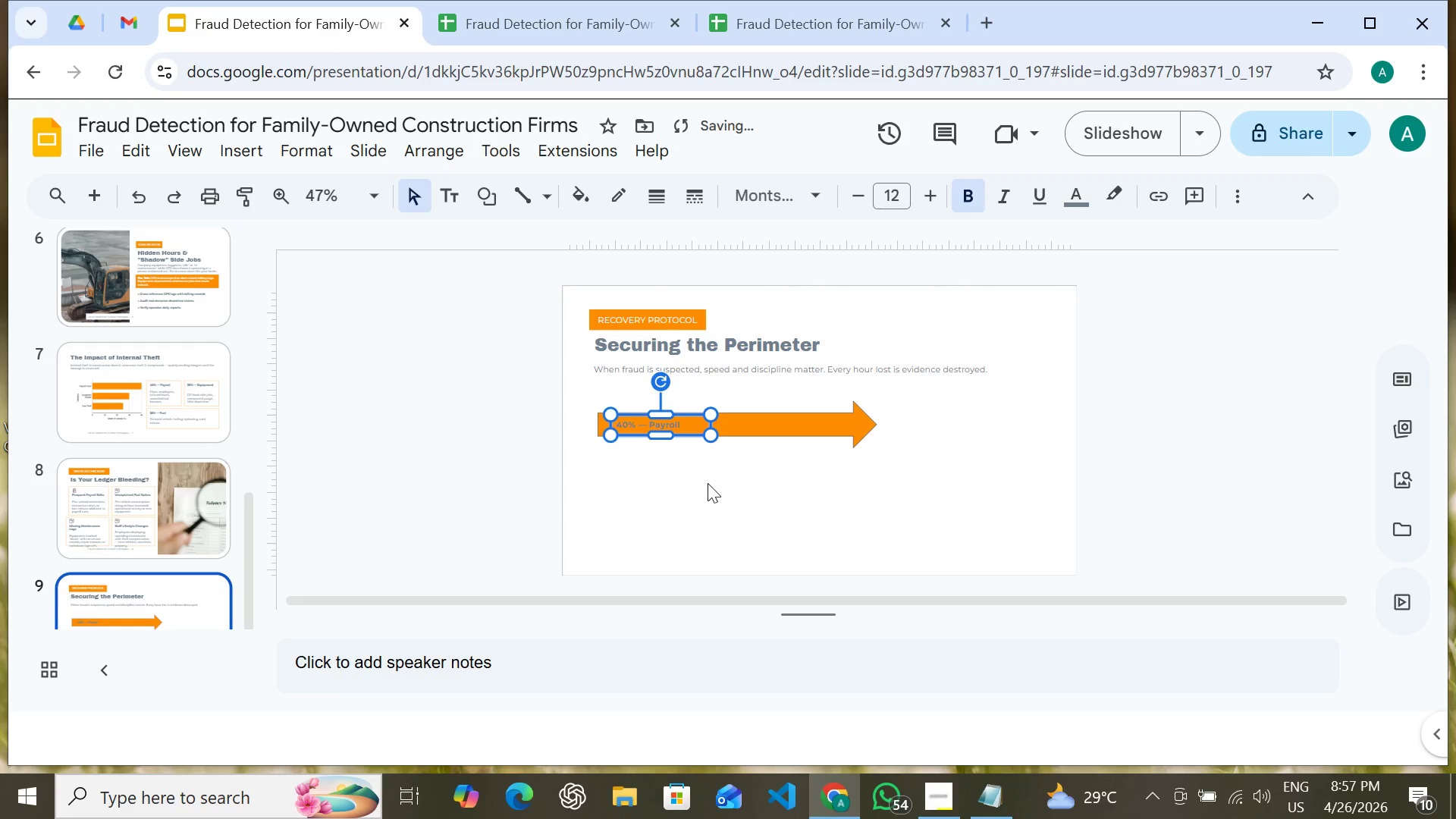 
left_click([708, 483])
 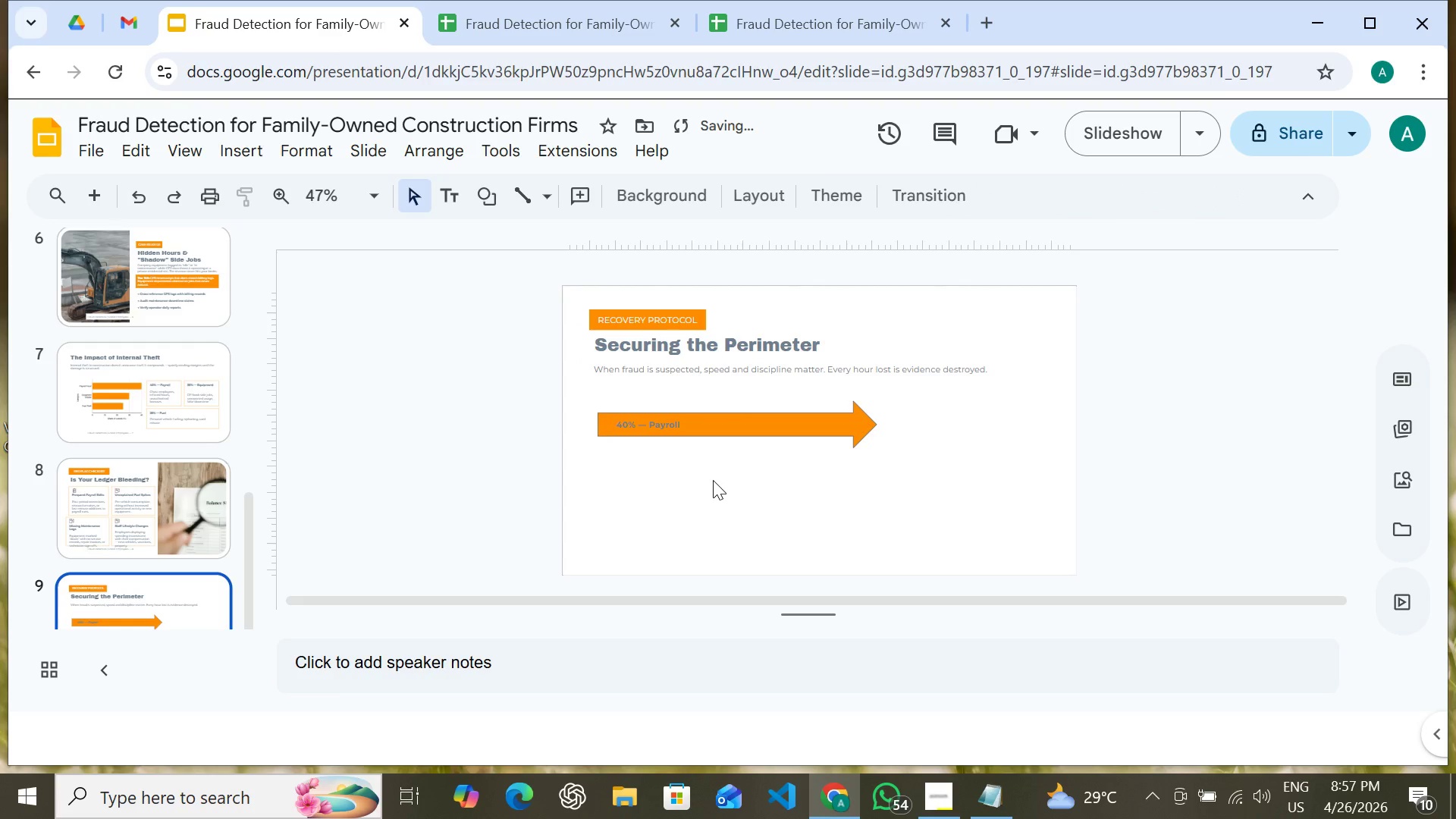 
hold_key(key=ShiftLeft, duration=1.53)
left_click([794, 425])
 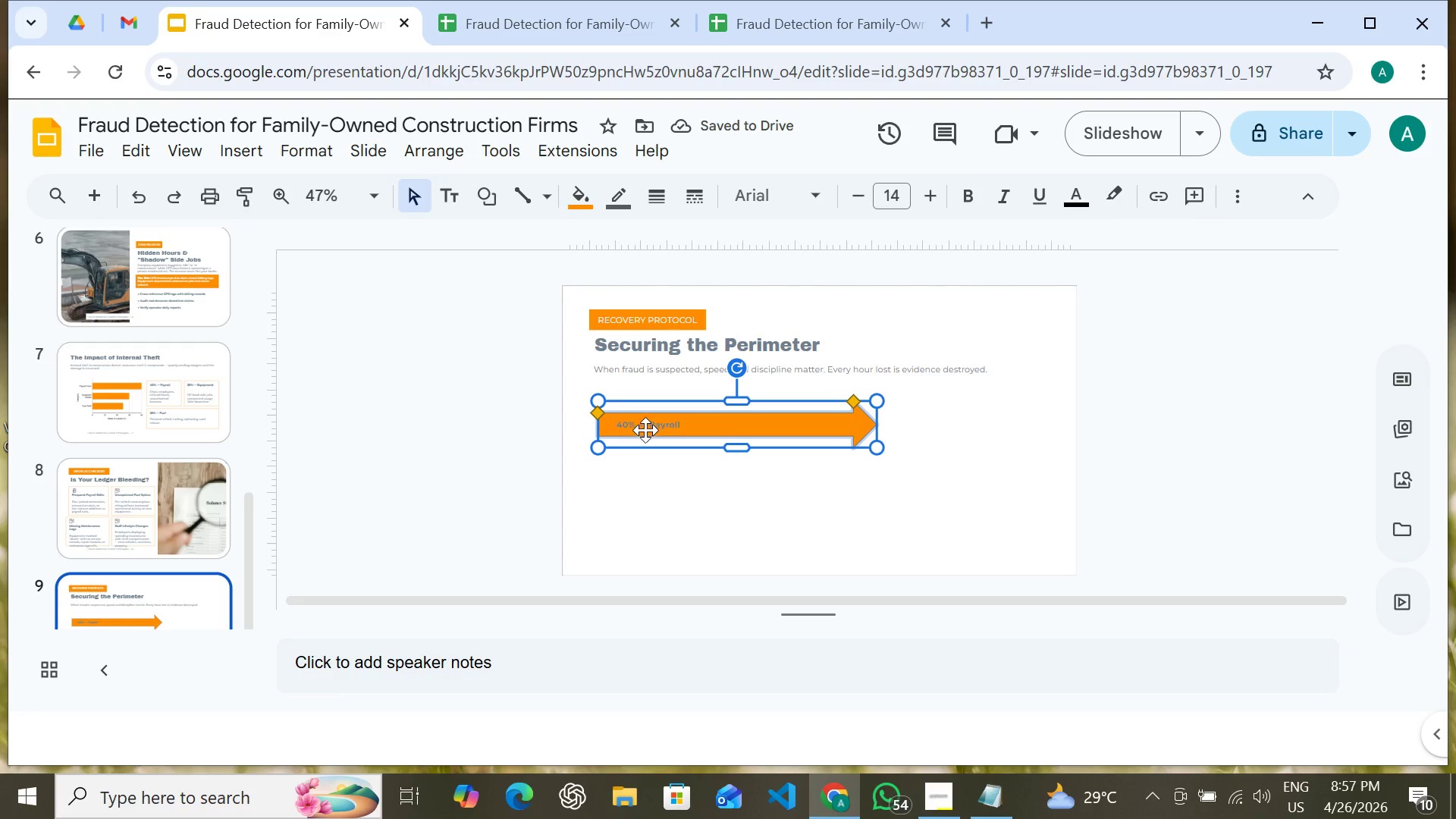 
hold_key(key=ShiftLeft, duration=0.53)
left_click([645, 430])
 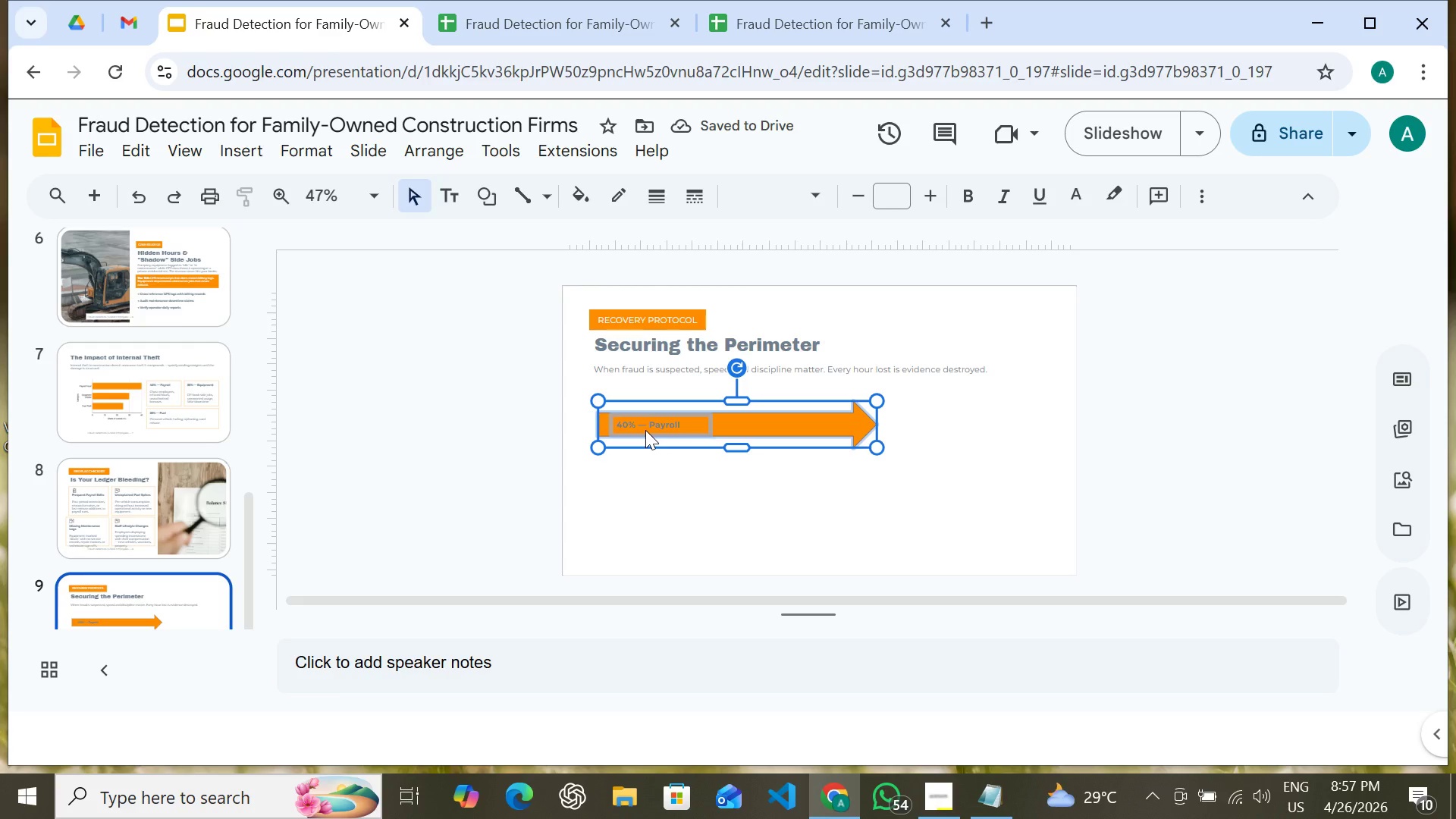 
right_click([645, 430])
 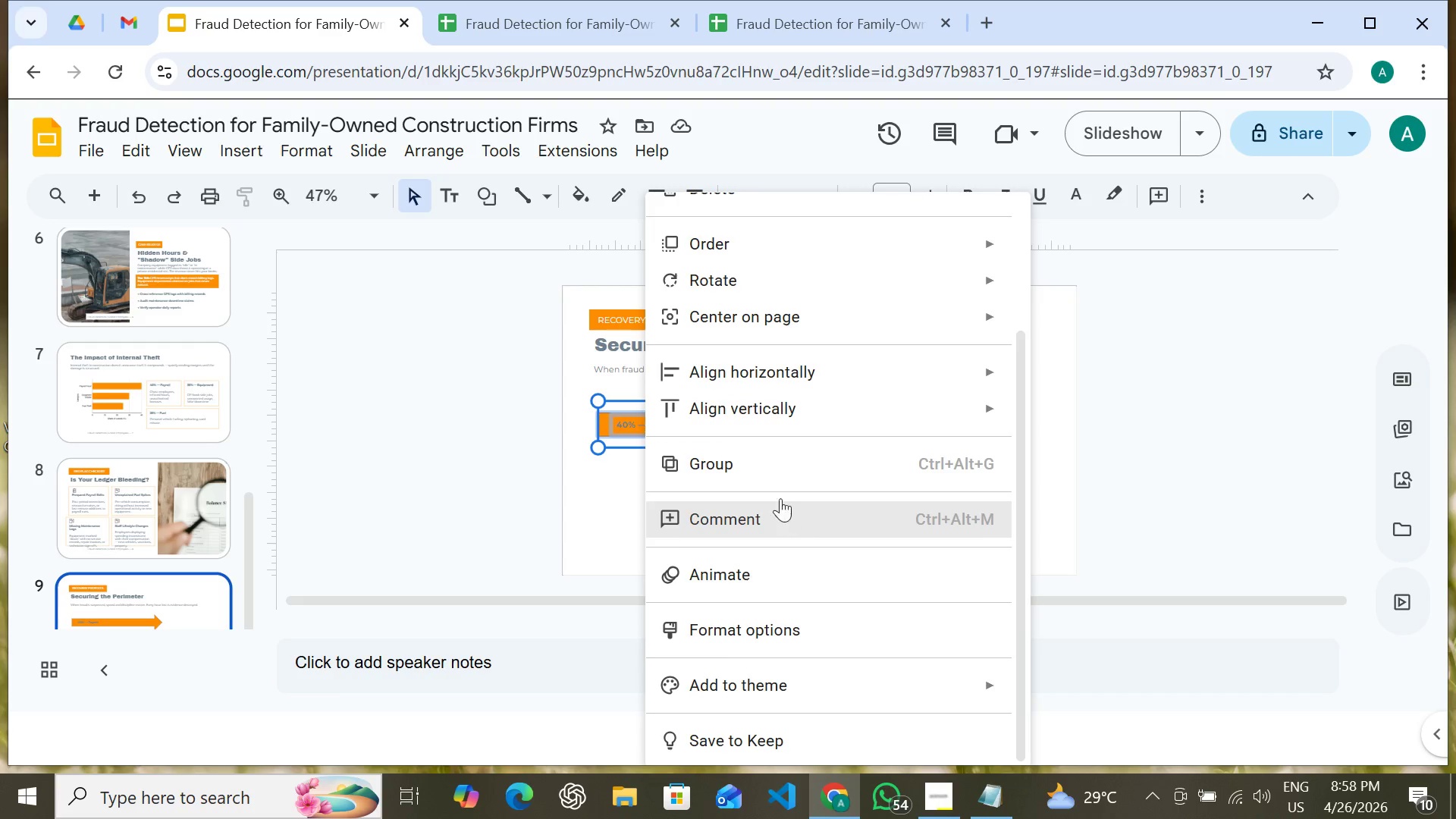 
left_click([767, 474])
 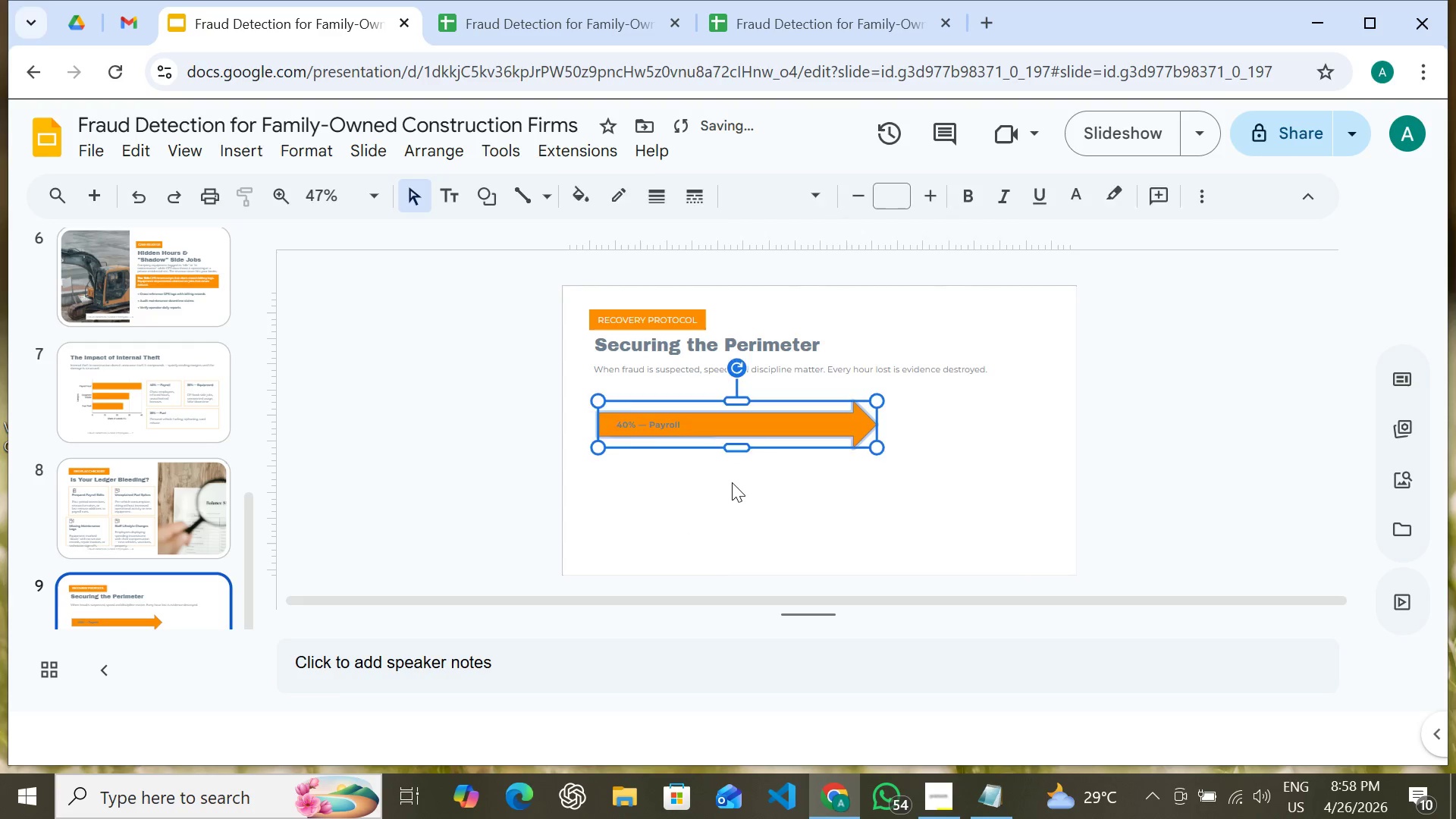 
left_click([732, 482])
 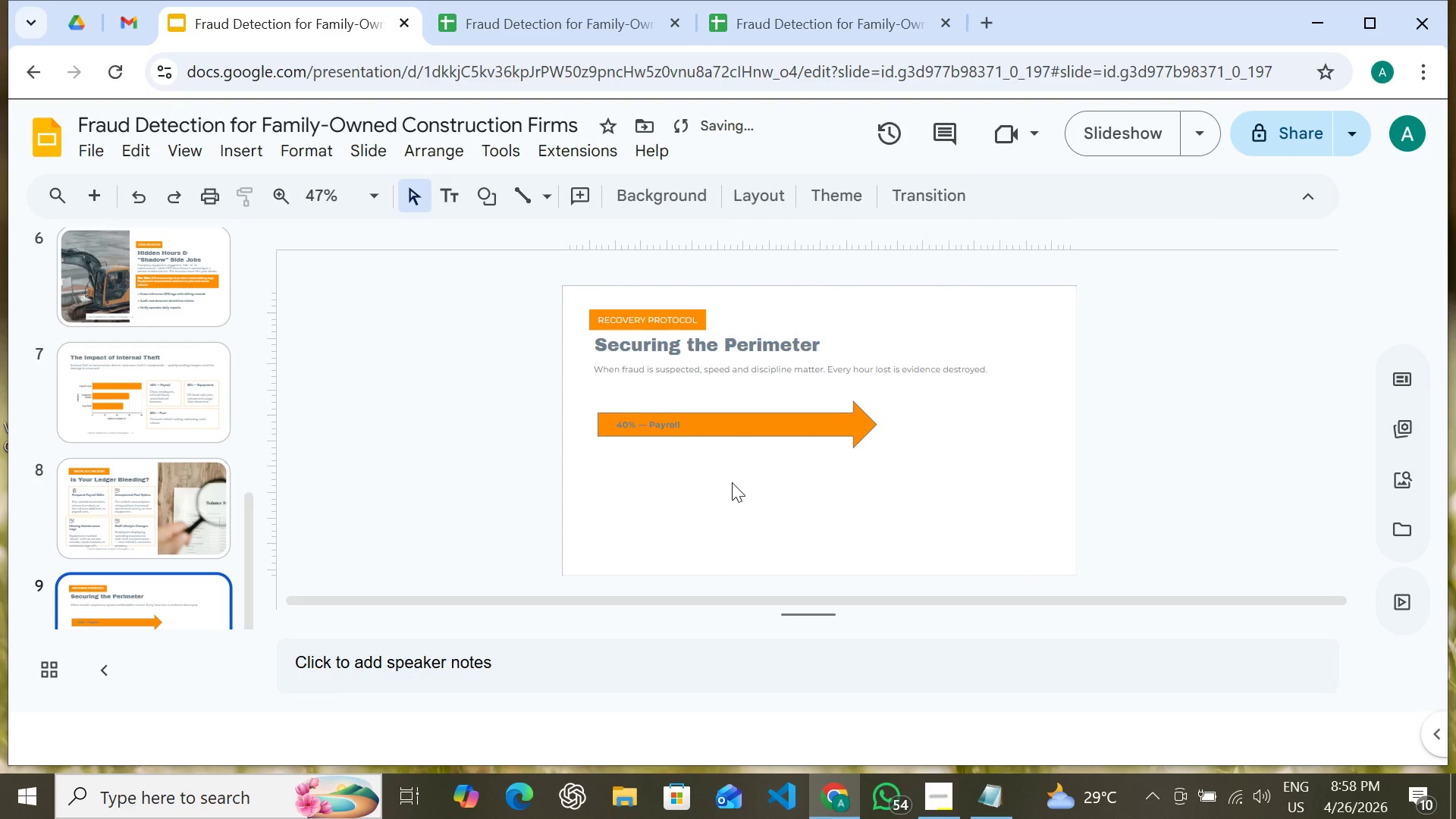 
hold_key(key=ShiftLeft, duration=1.52)
left_click([704, 422])
 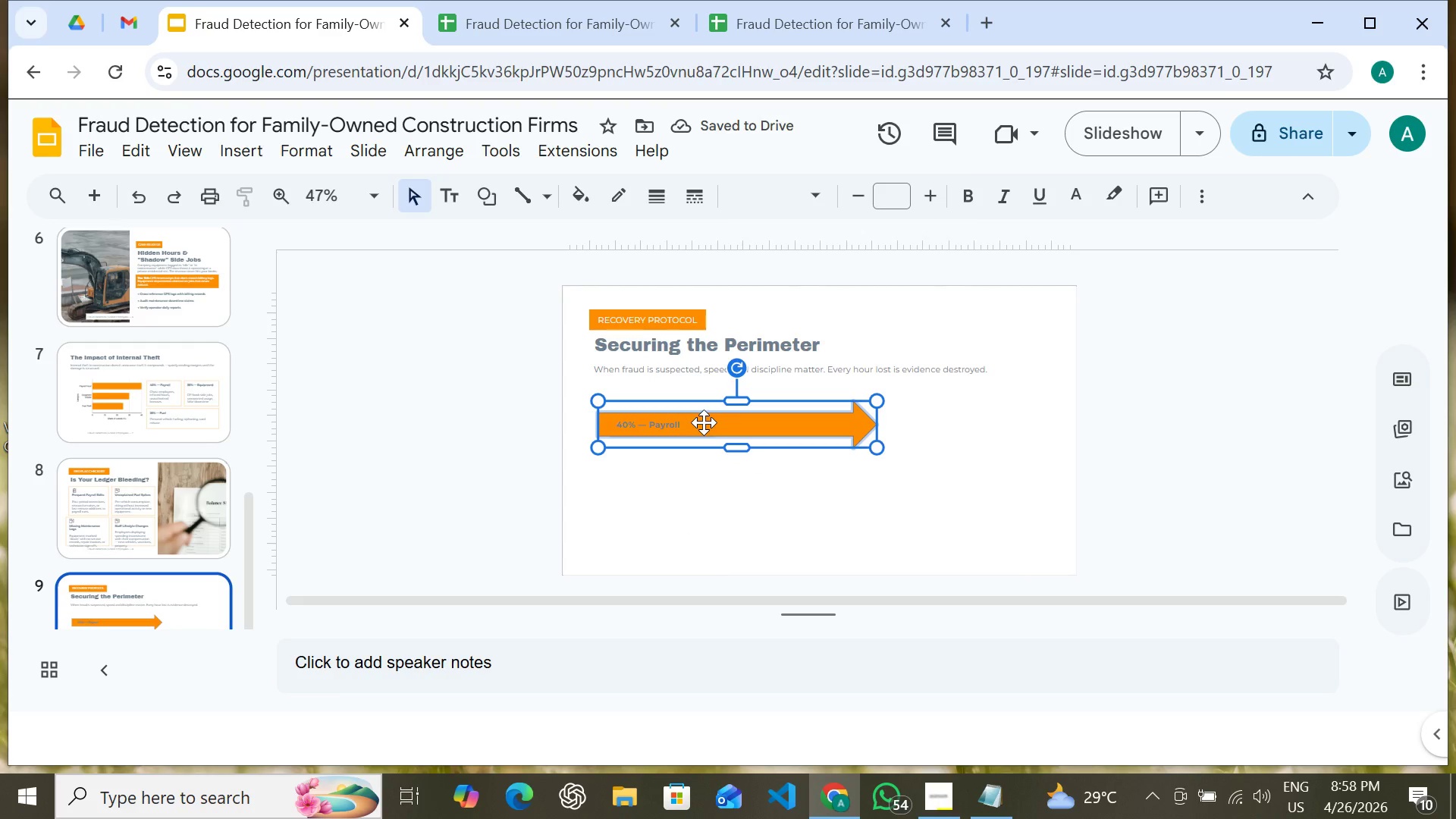 
key(Shift+ArrowUp)
 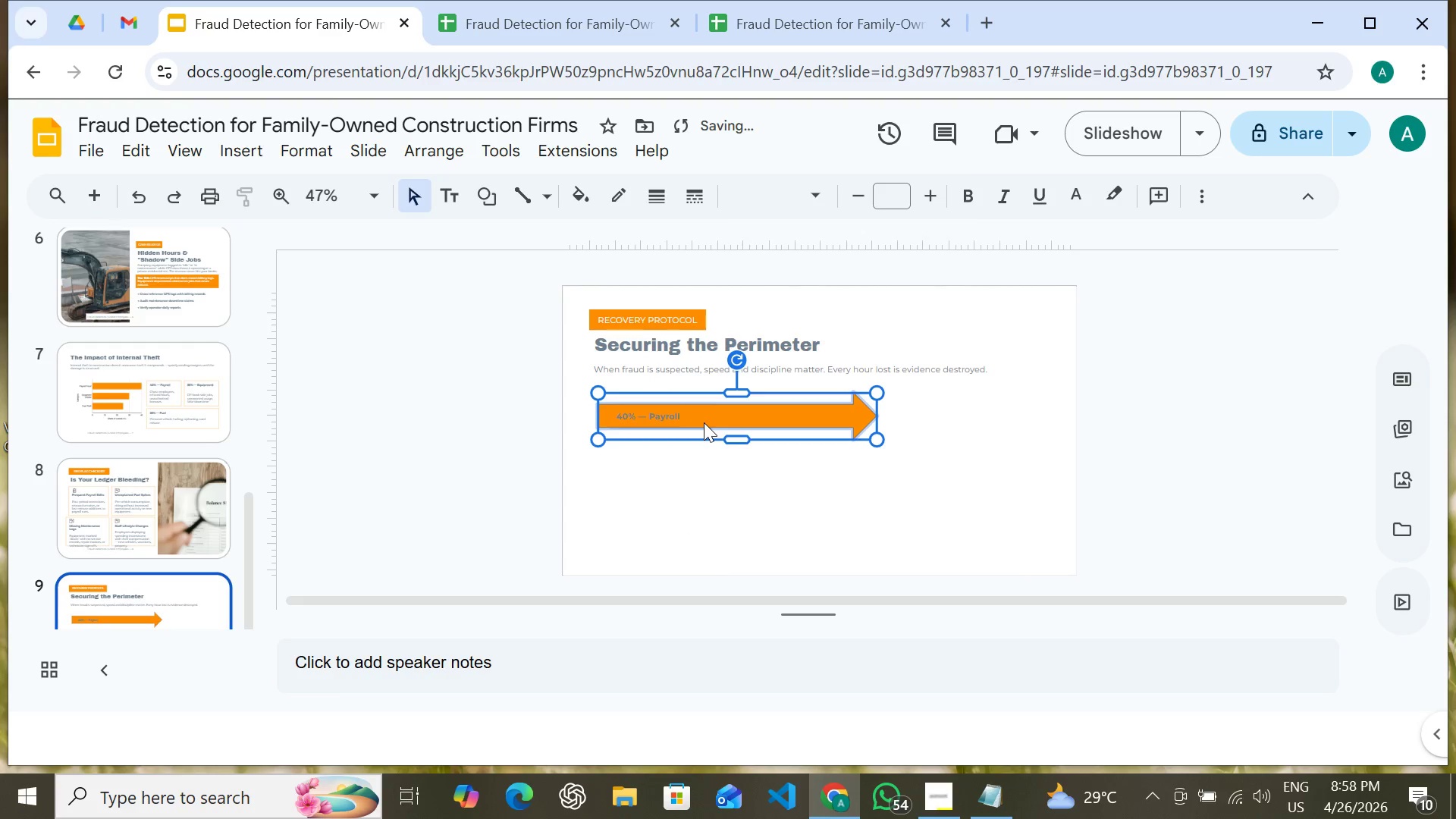 
key(Shift+ArrowUp)
 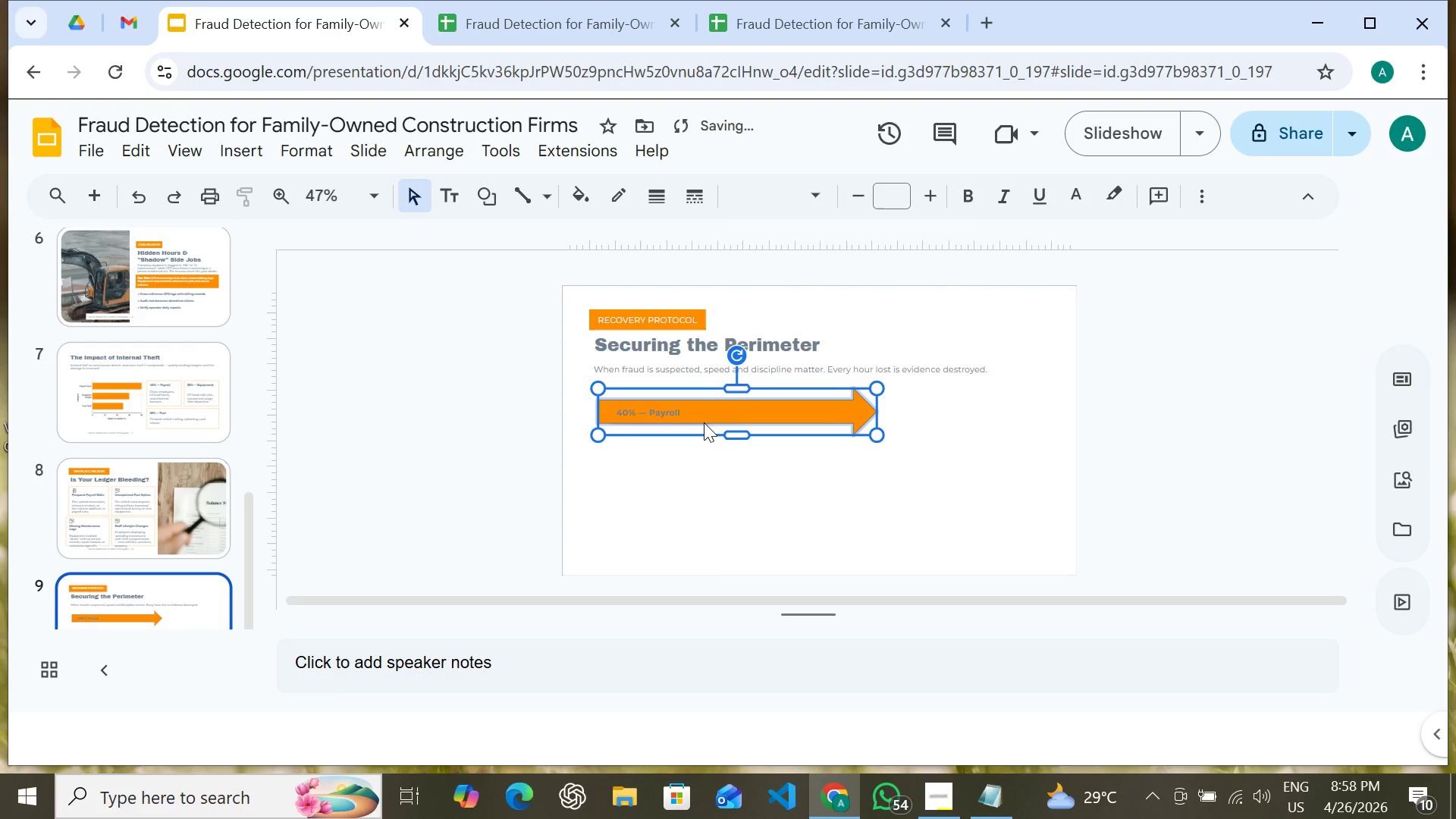 
key(Shift+ArrowUp)
 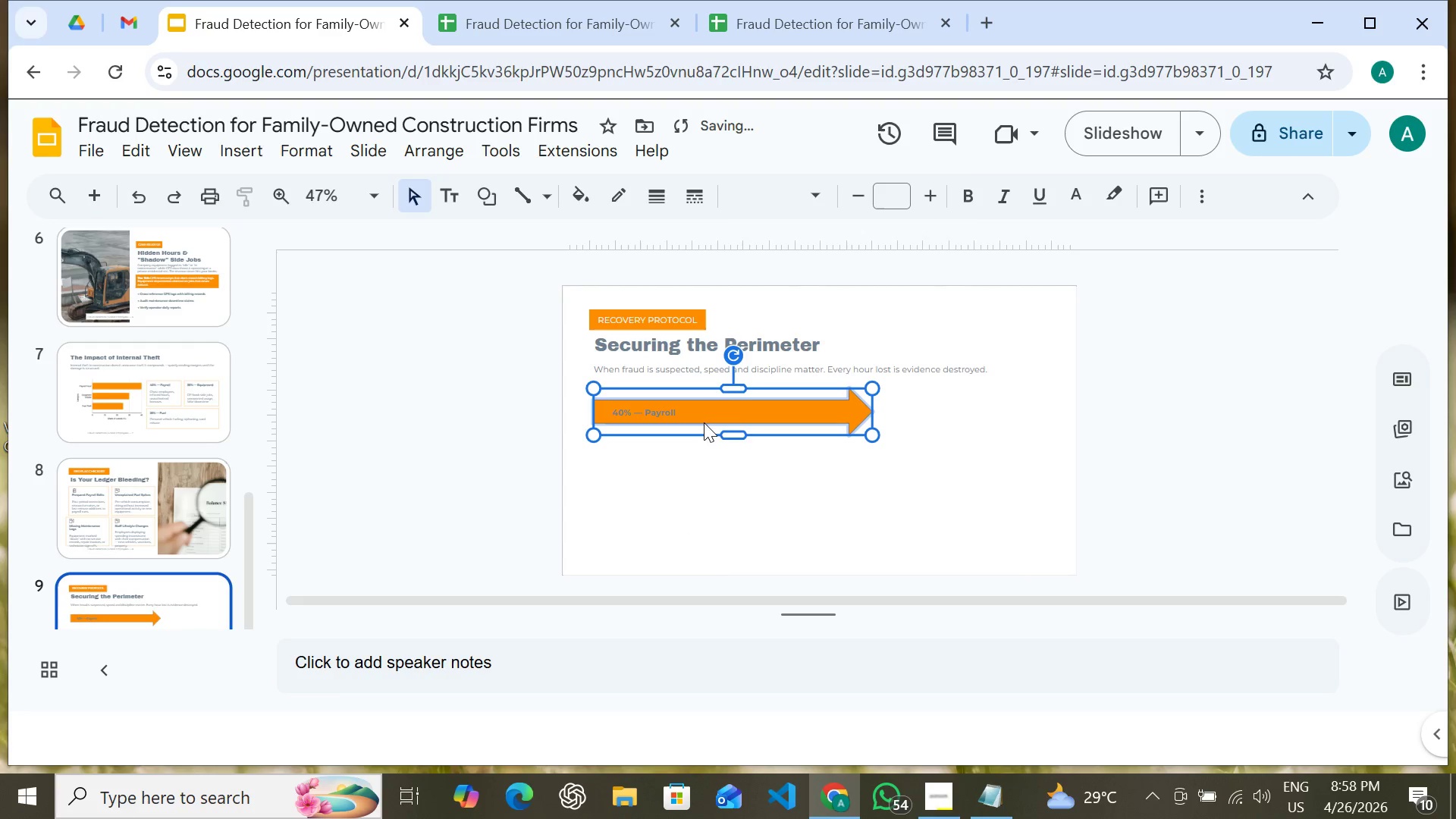 
key(Shift+ArrowLeft)
 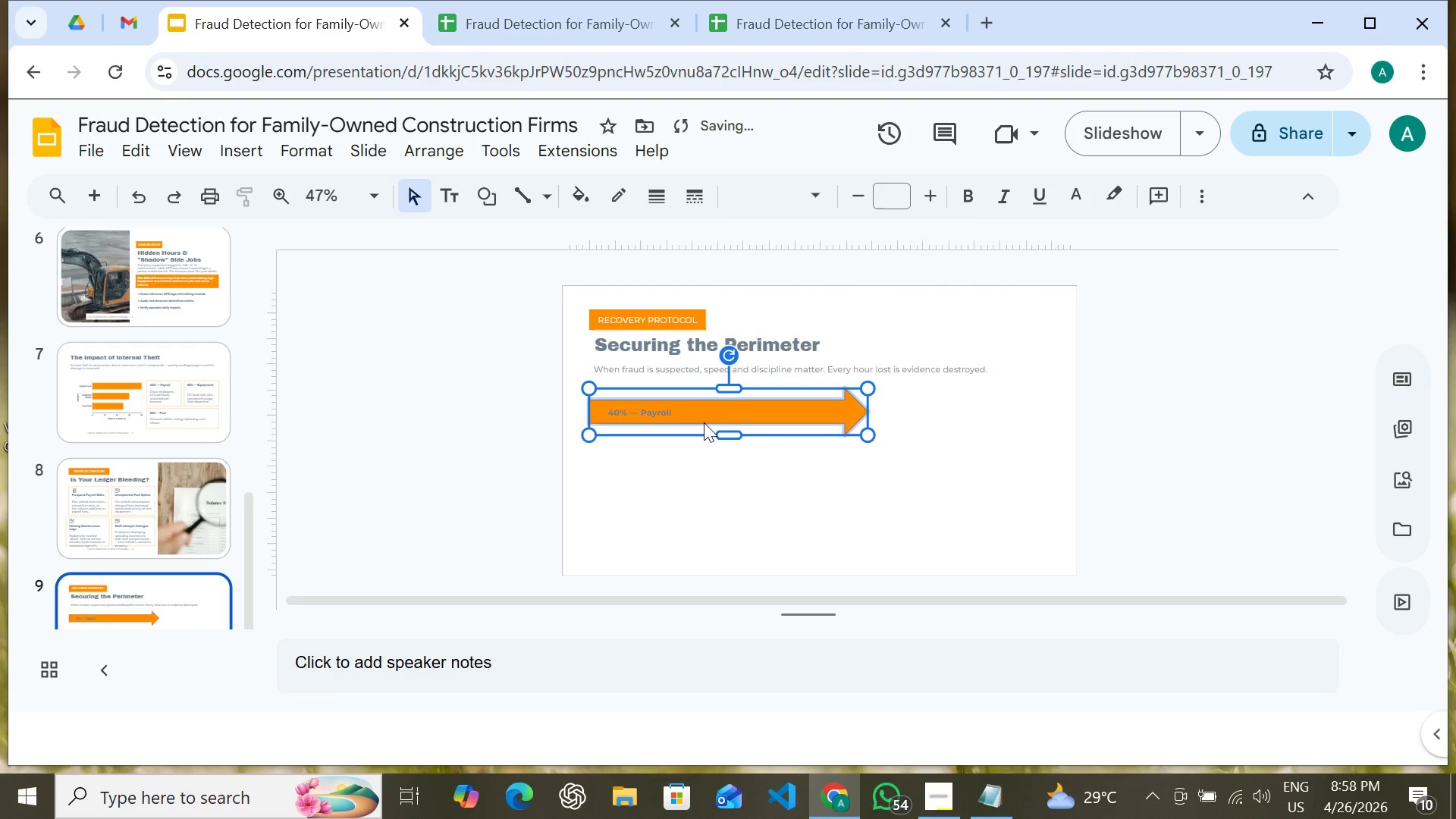 
key(Shift+ArrowLeft)
 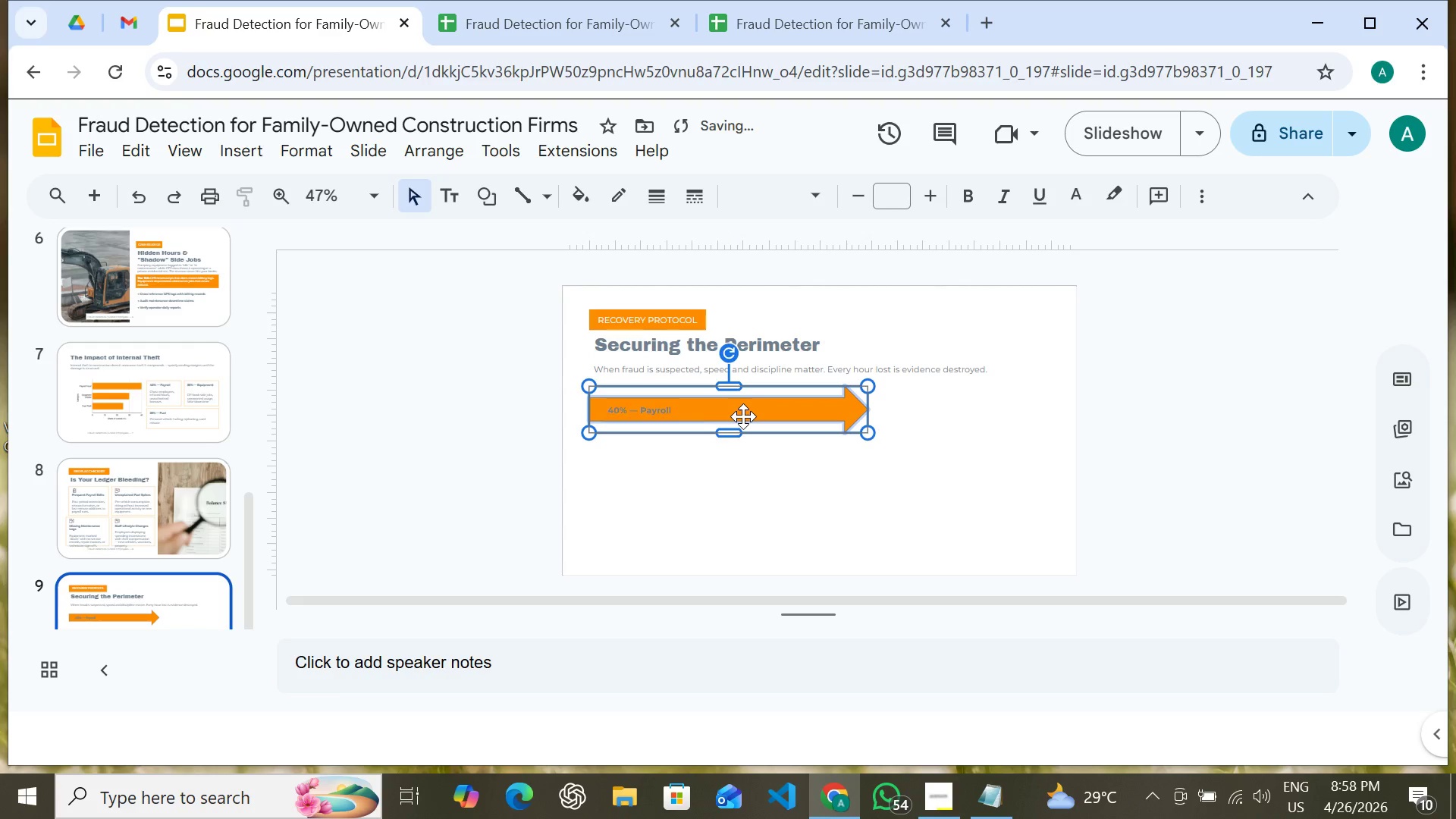 
wait(5.05)
 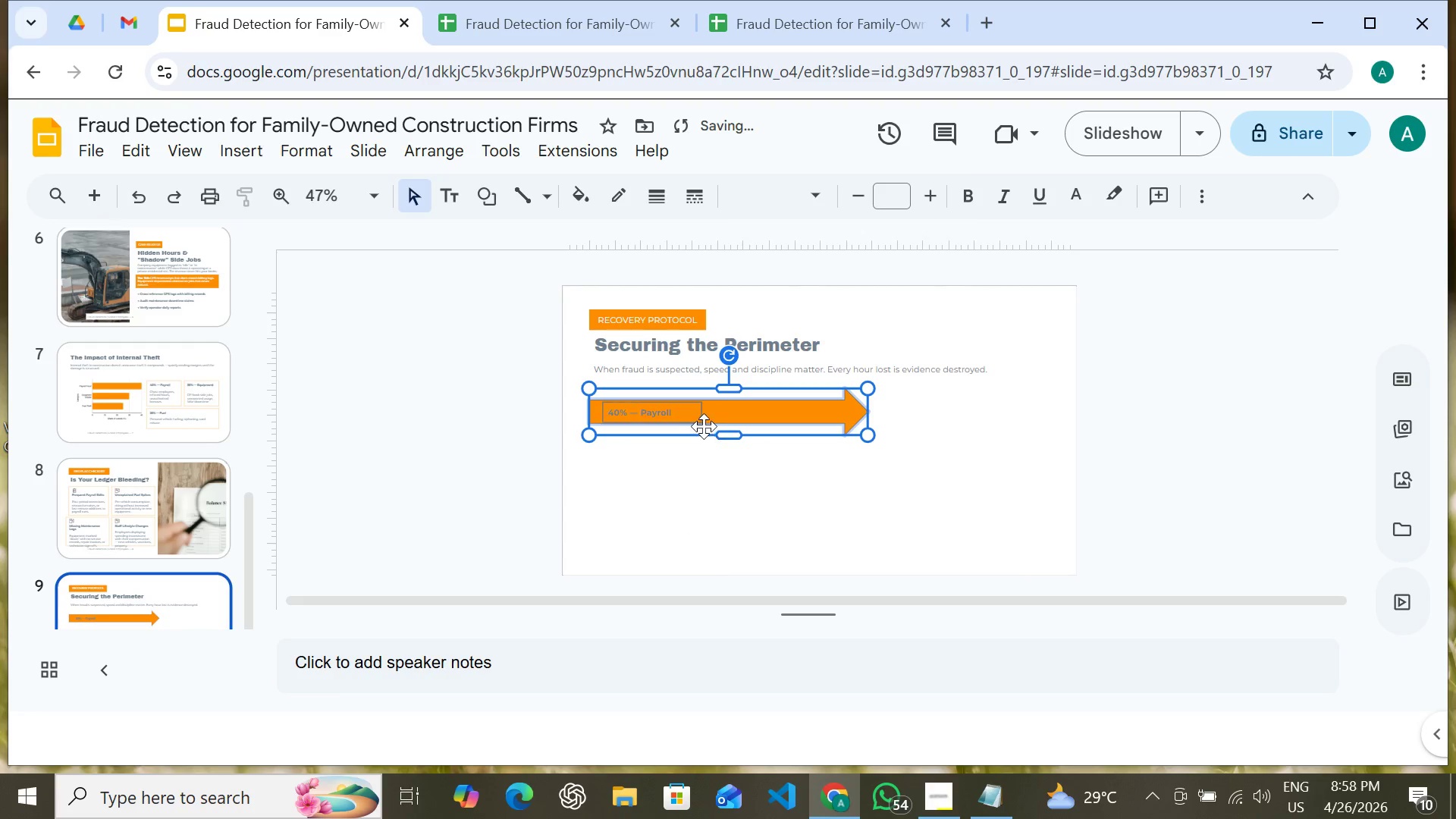 
left_click([738, 452])
 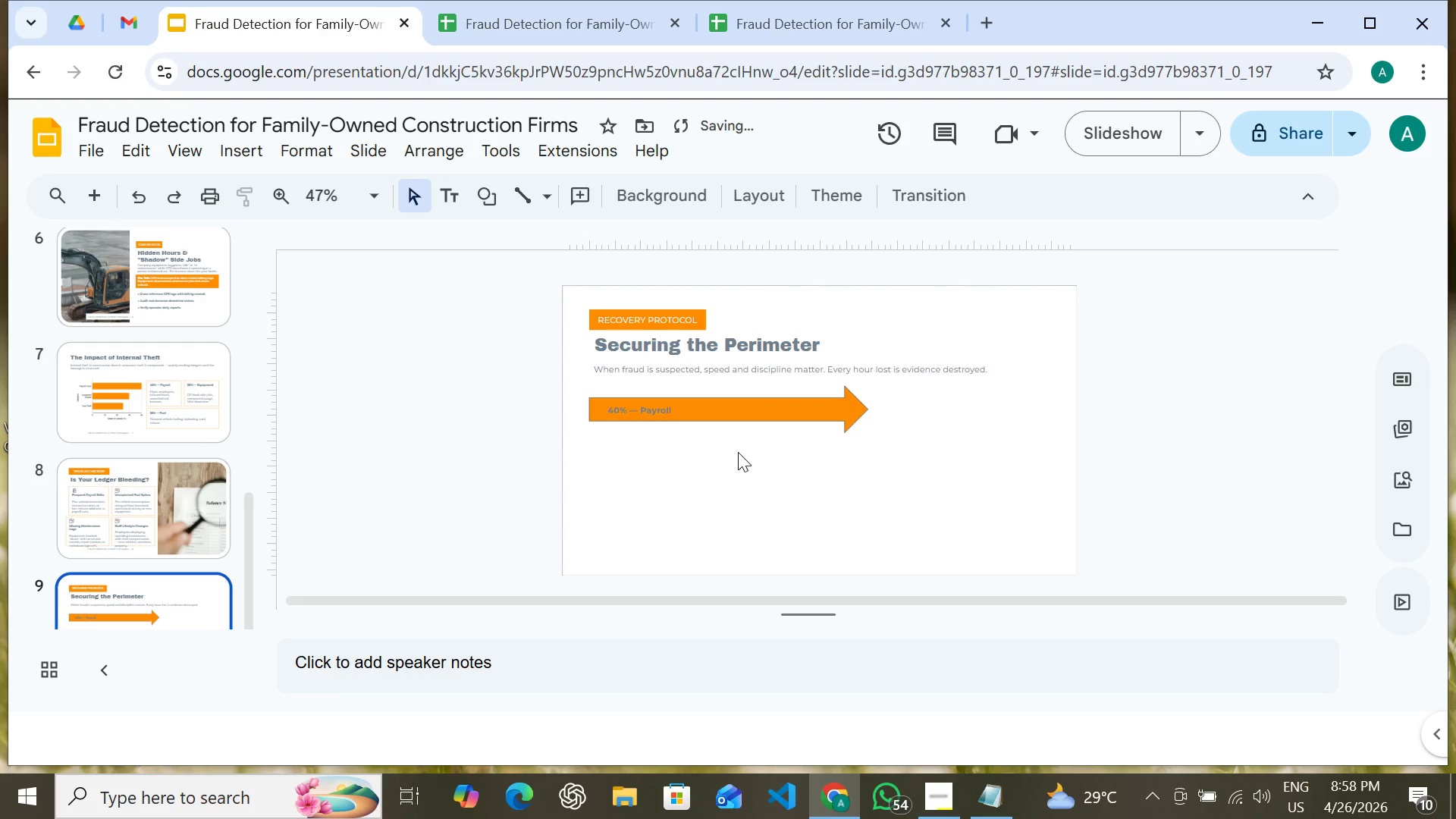 
hold_key(key=ShiftLeft, duration=1.53)
 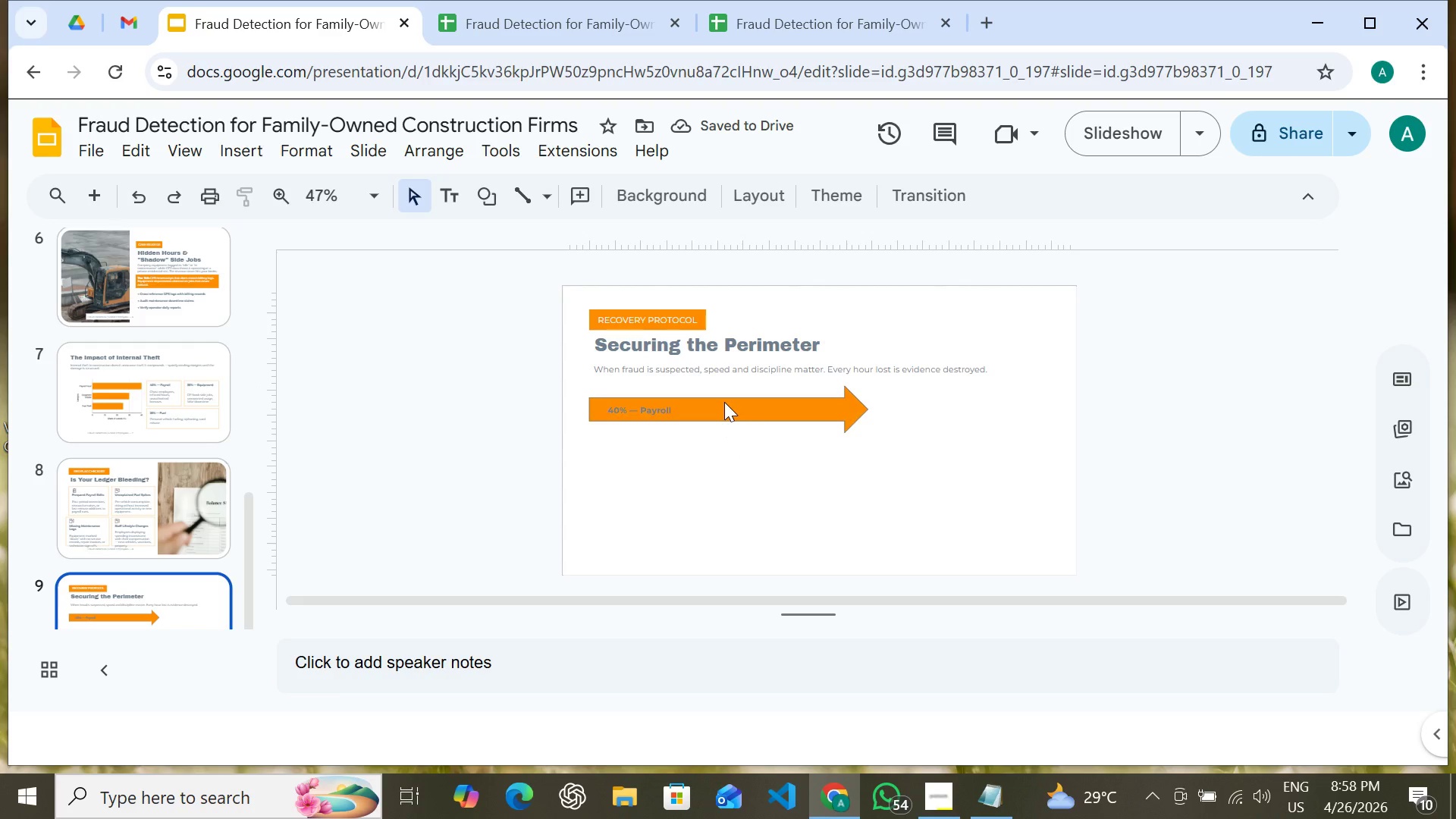 
hold_key(key=ShiftLeft, duration=1.16)
left_click([724, 402])
 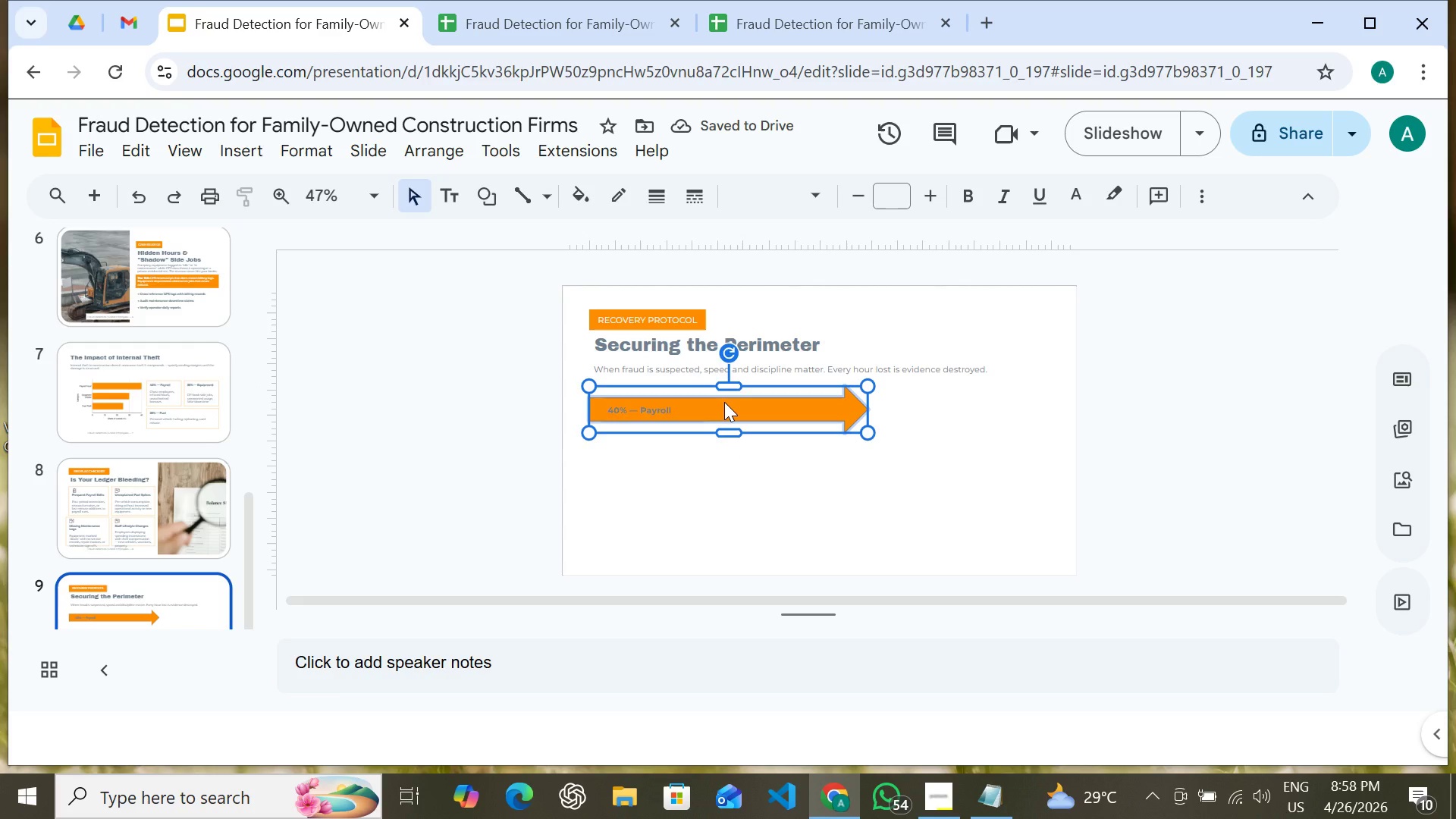 
key(Control+D)
 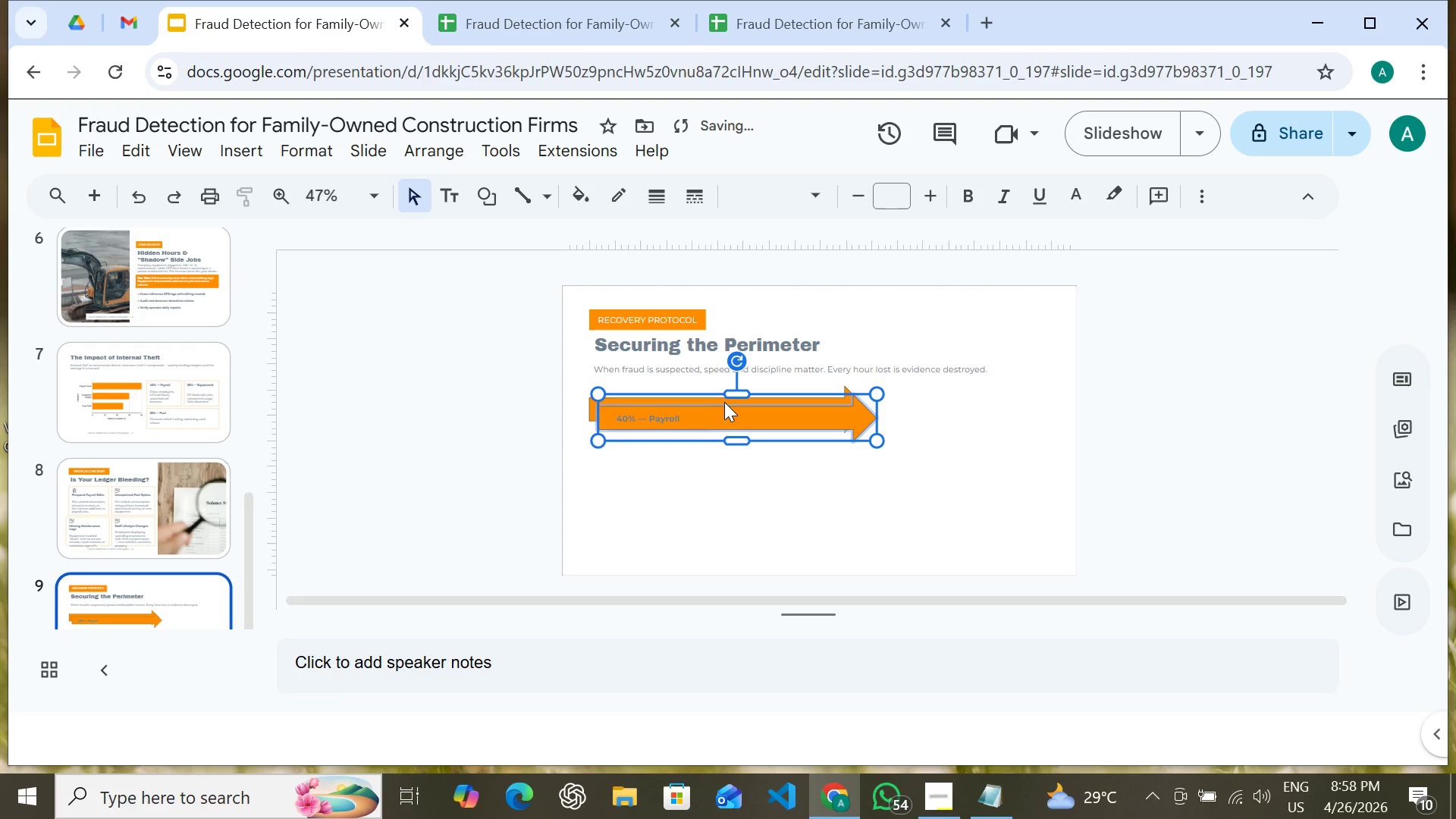 
key(Shift+ArrowDown)
 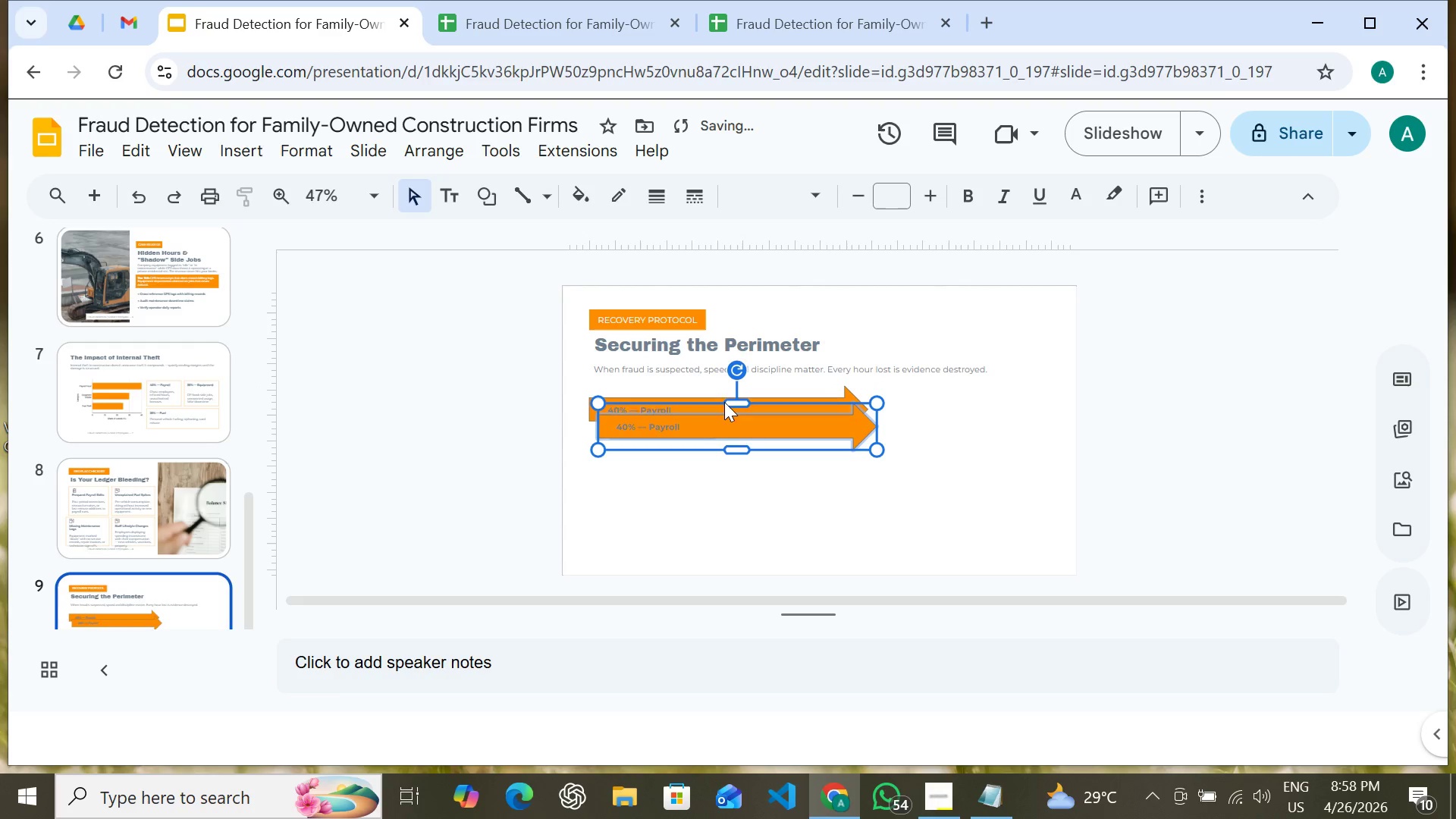 
key(Shift+ArrowDown)
 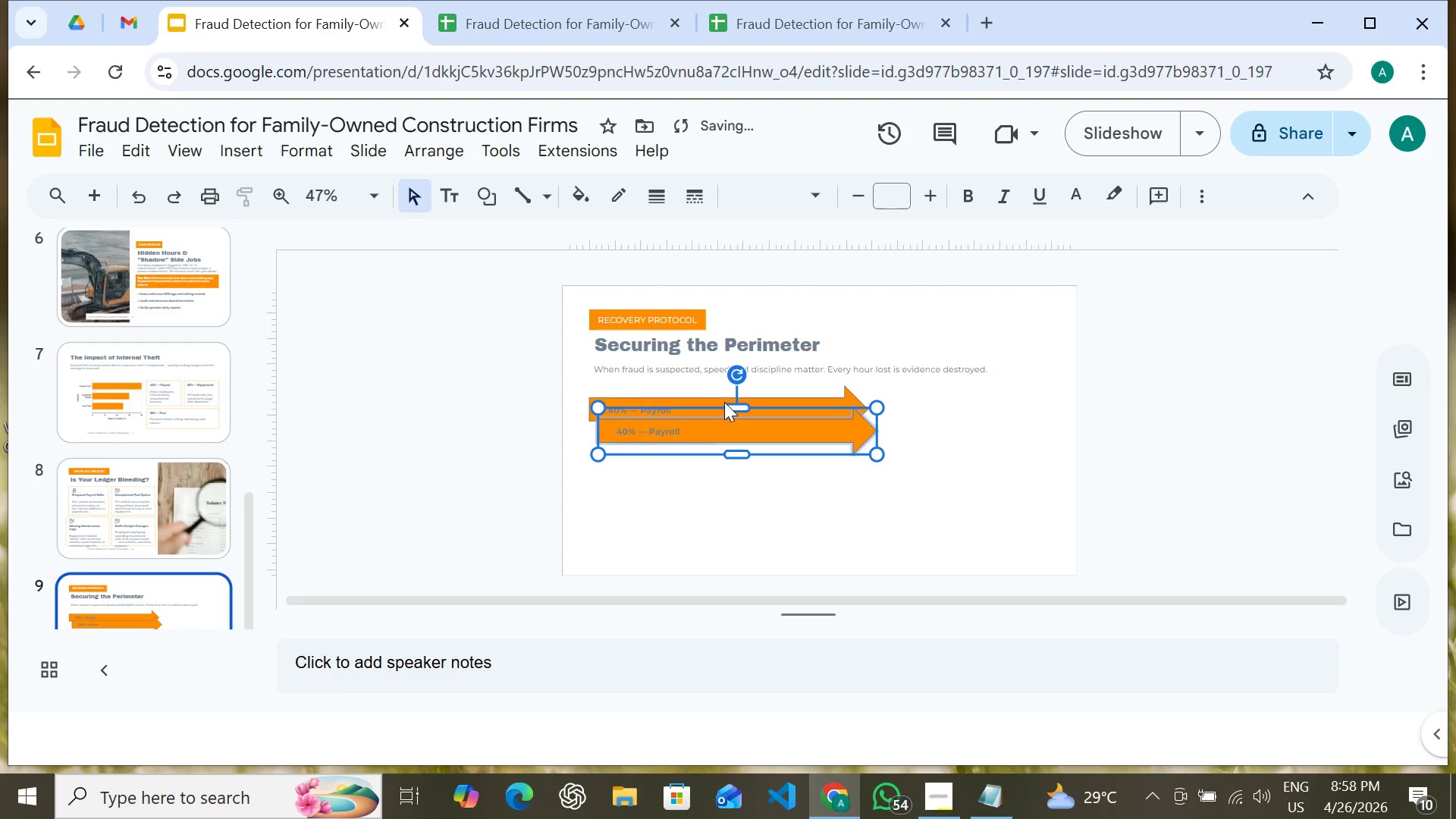 
key(Shift+ArrowDown)
 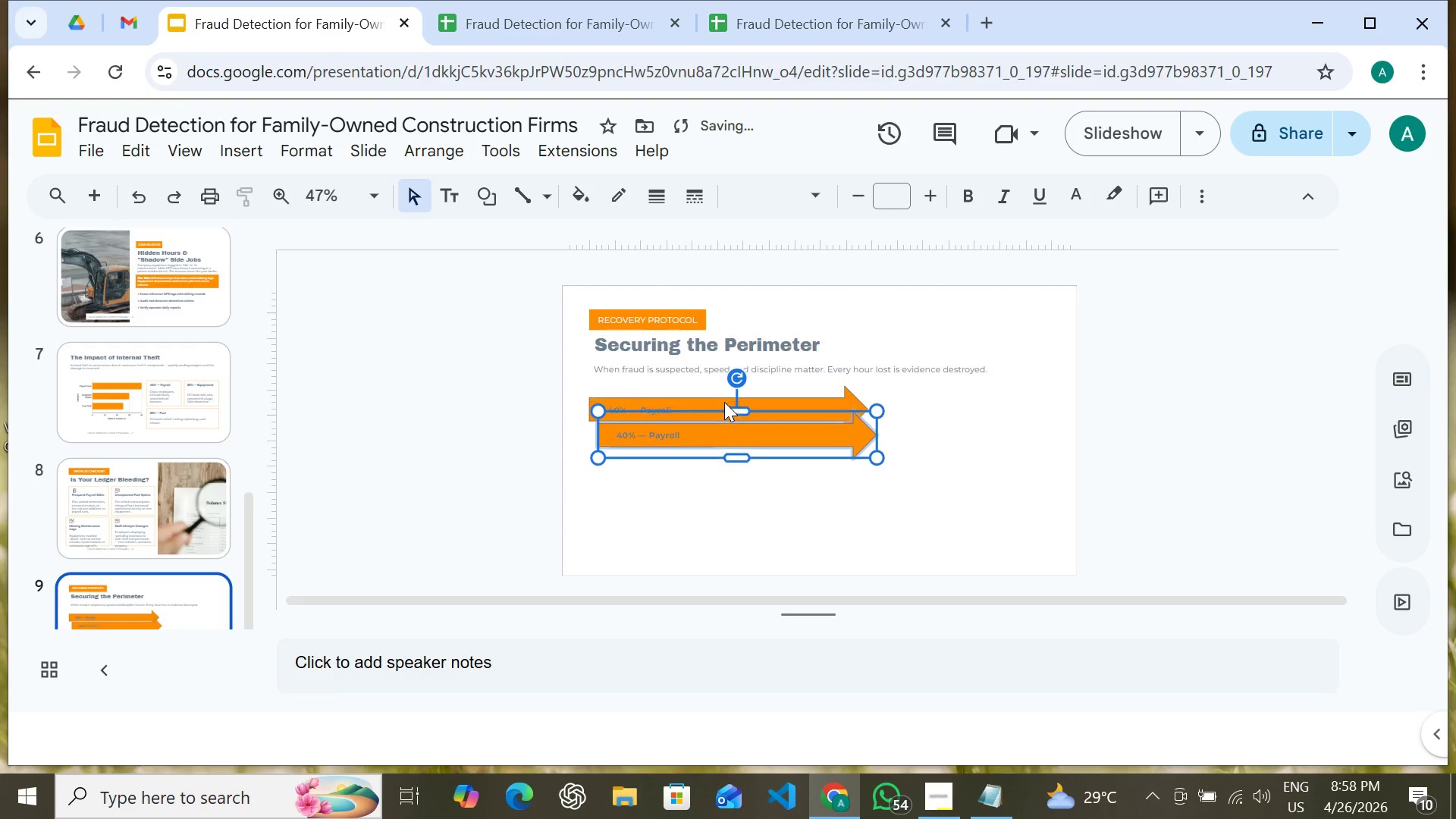 
key(Shift+ArrowDown)
 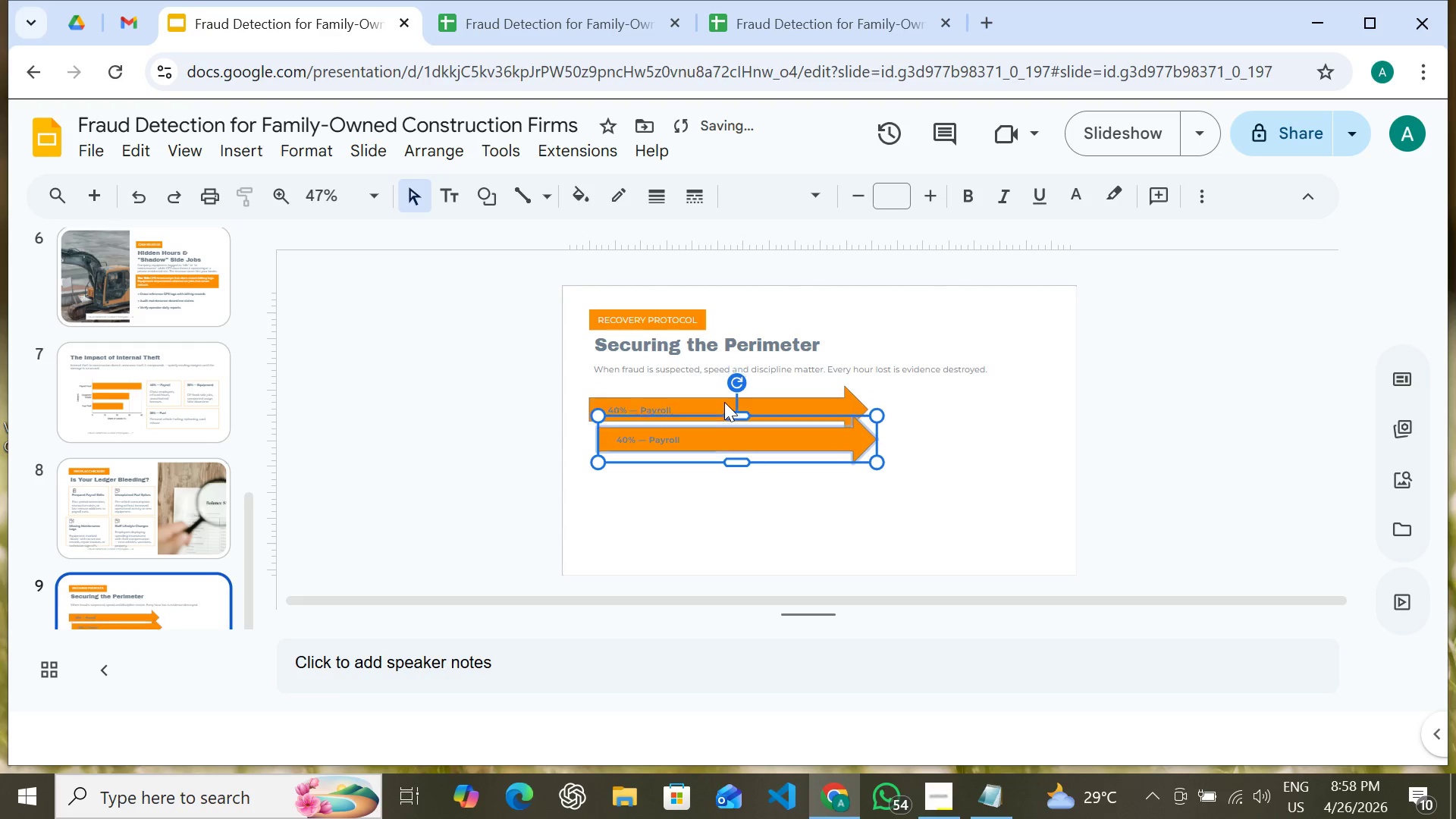 
key(Shift+ArrowDown)
 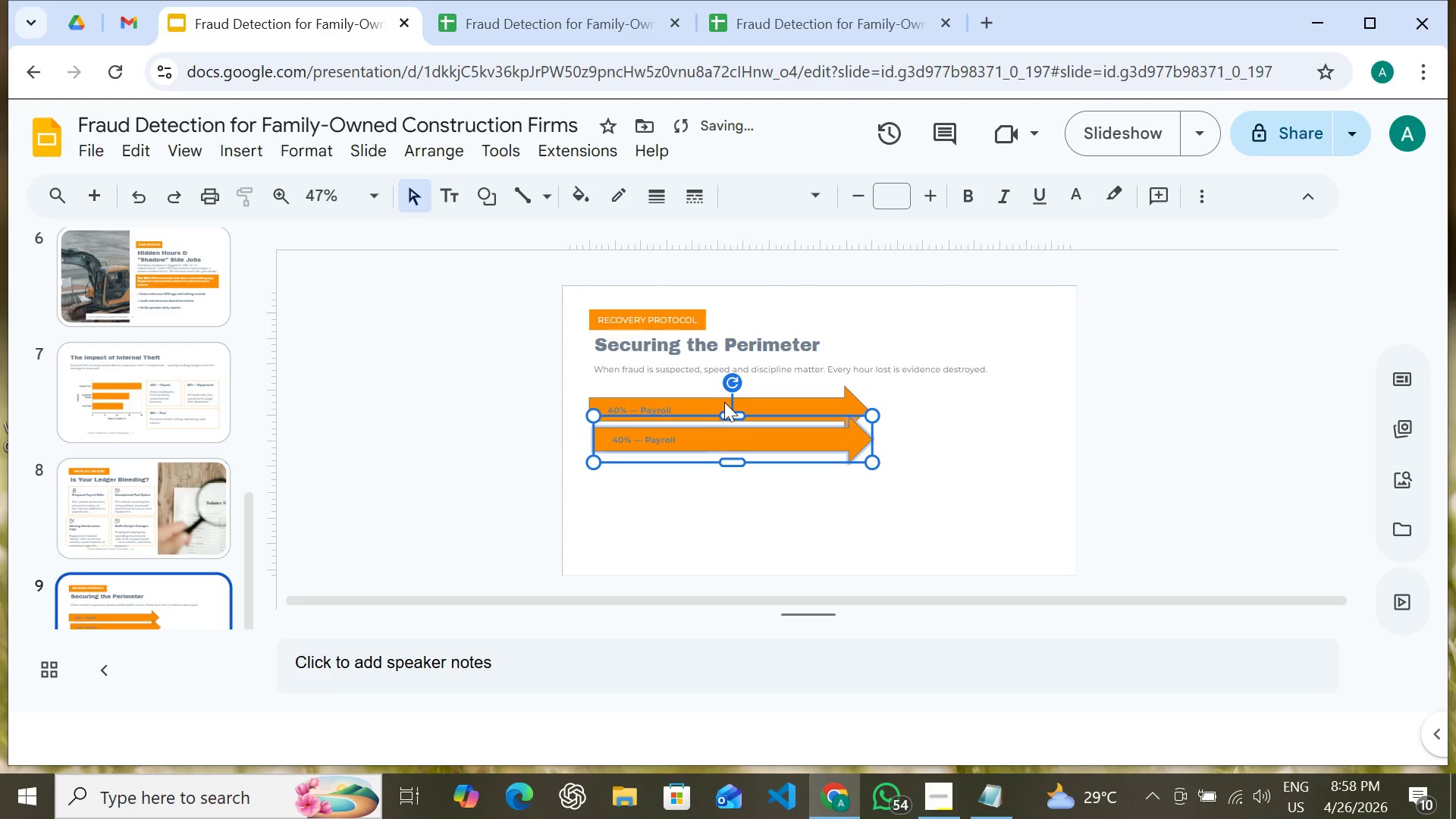 
key(Shift+ArrowLeft)
 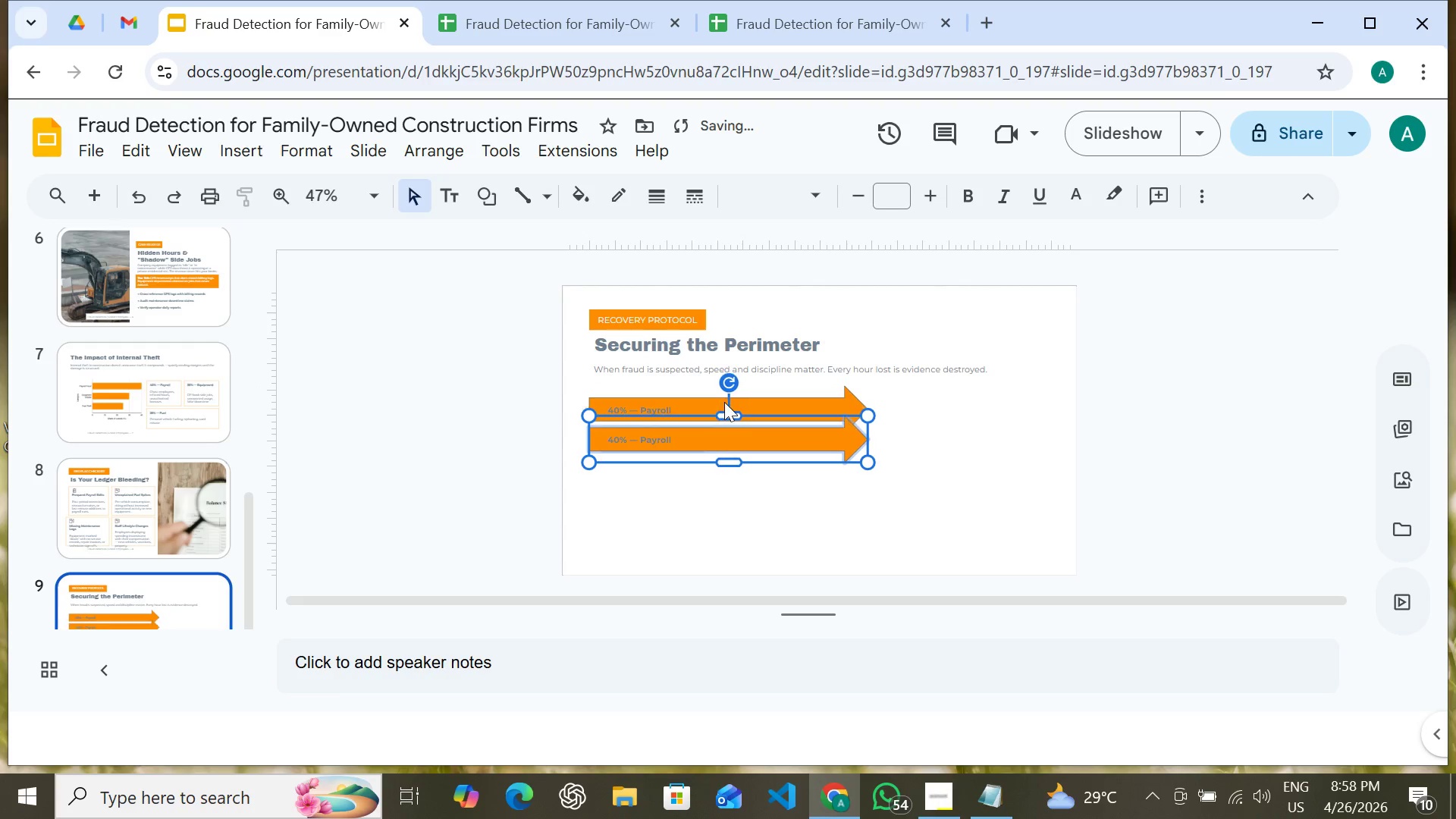 
key(Shift+ArrowLeft)
 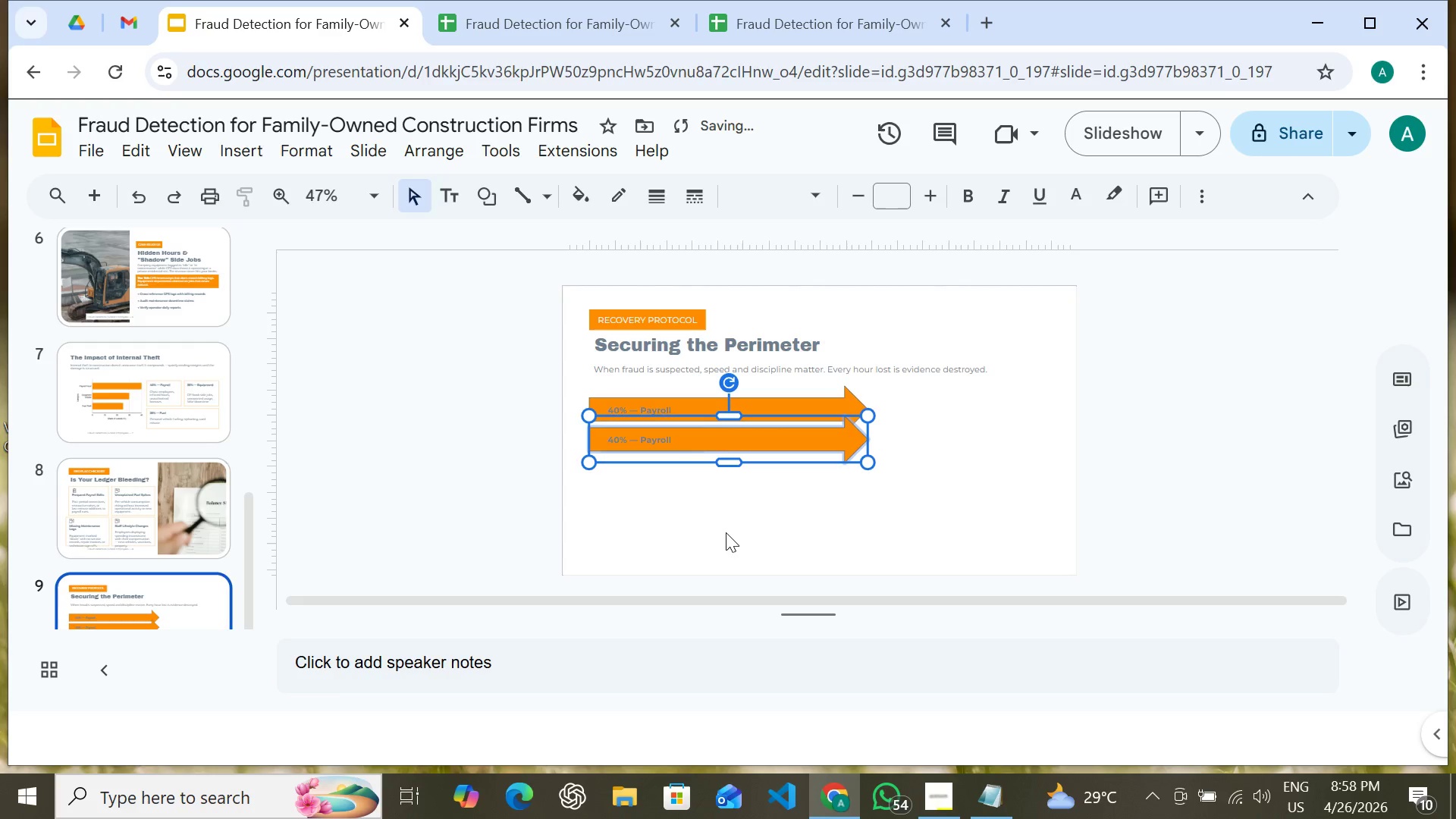 
left_click([725, 538])
 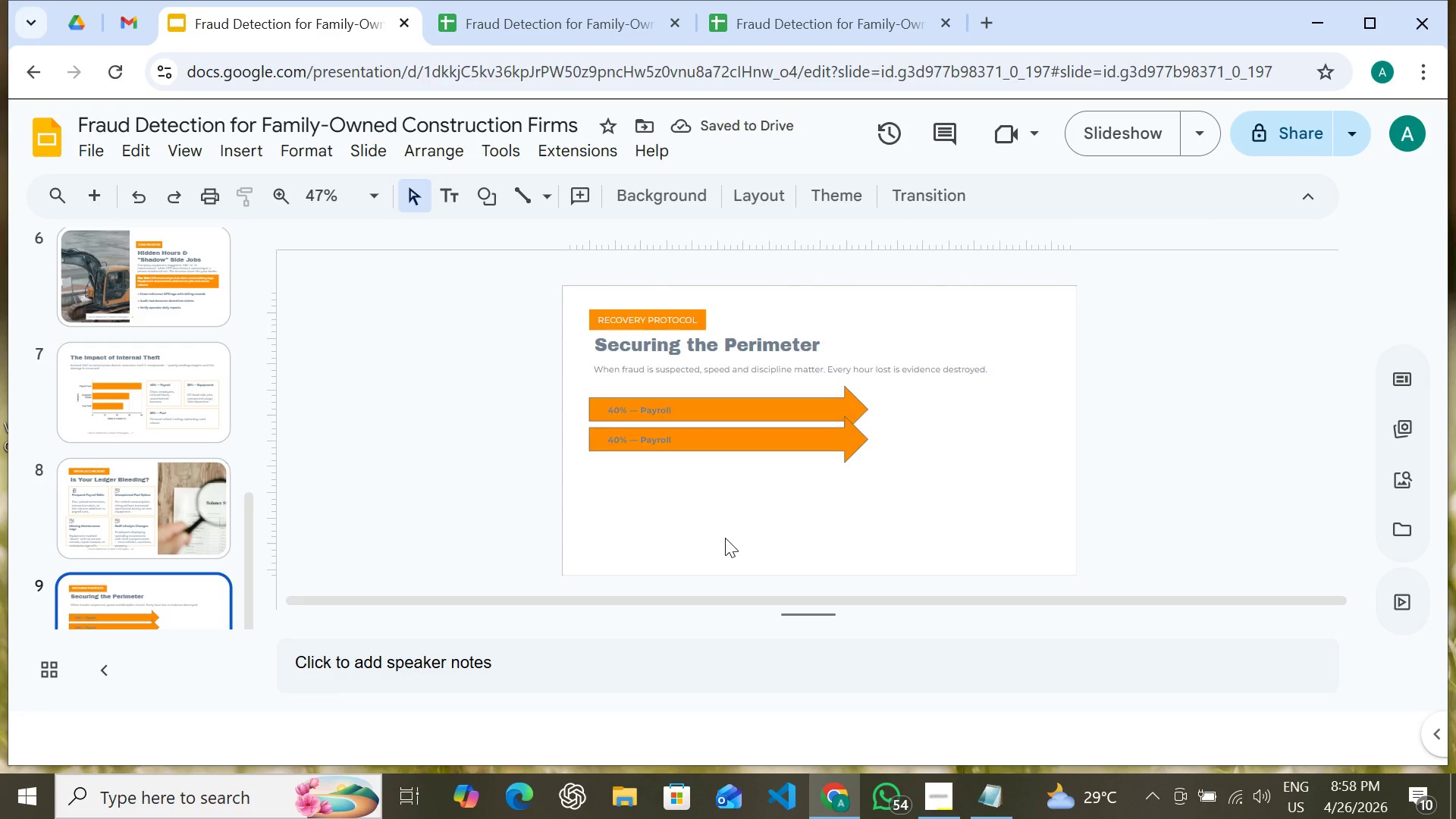 
hold_key(key=ShiftLeft, duration=1.53)
left_click([714, 440])
 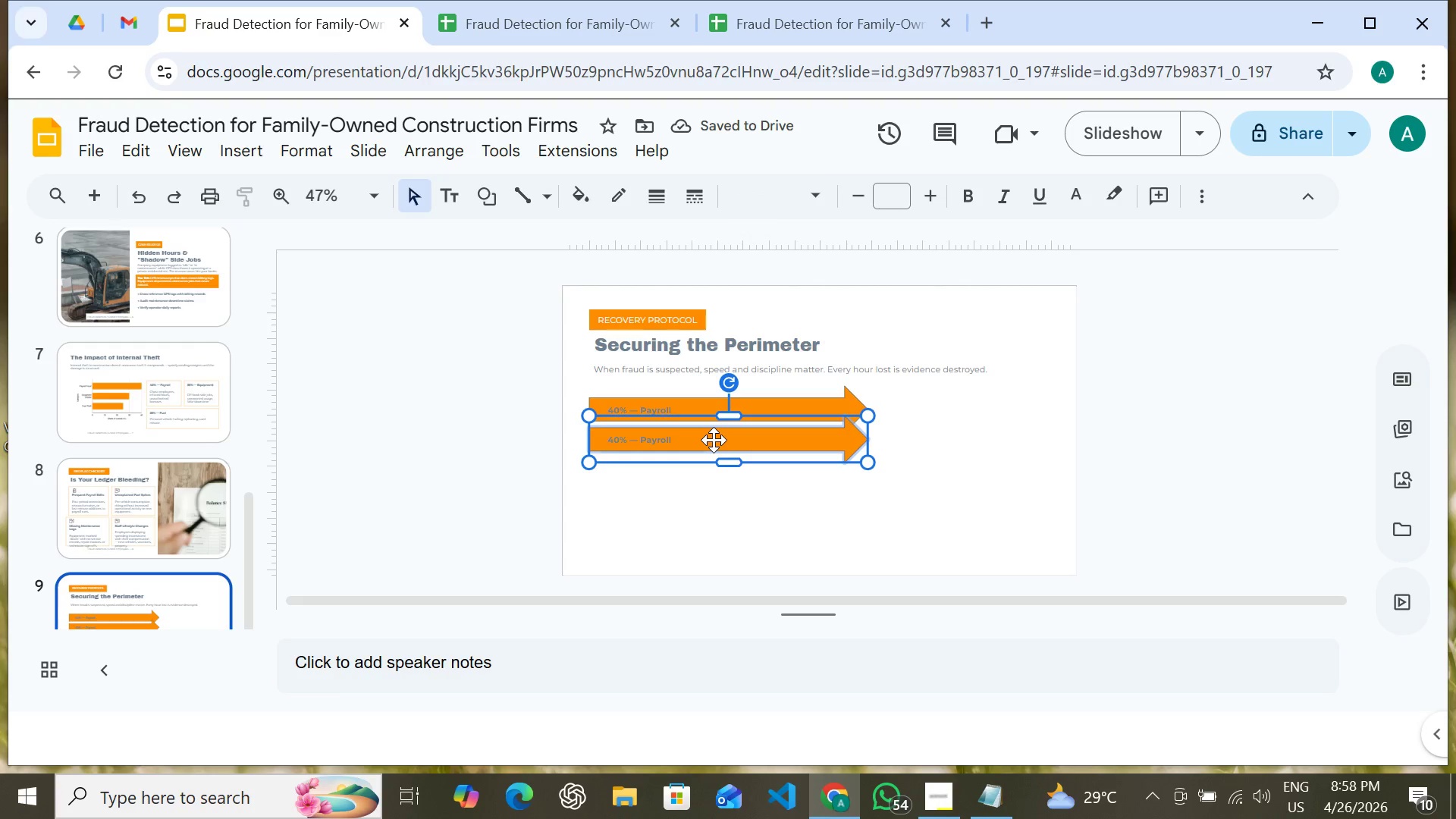 
key(Shift+ArrowDown)
 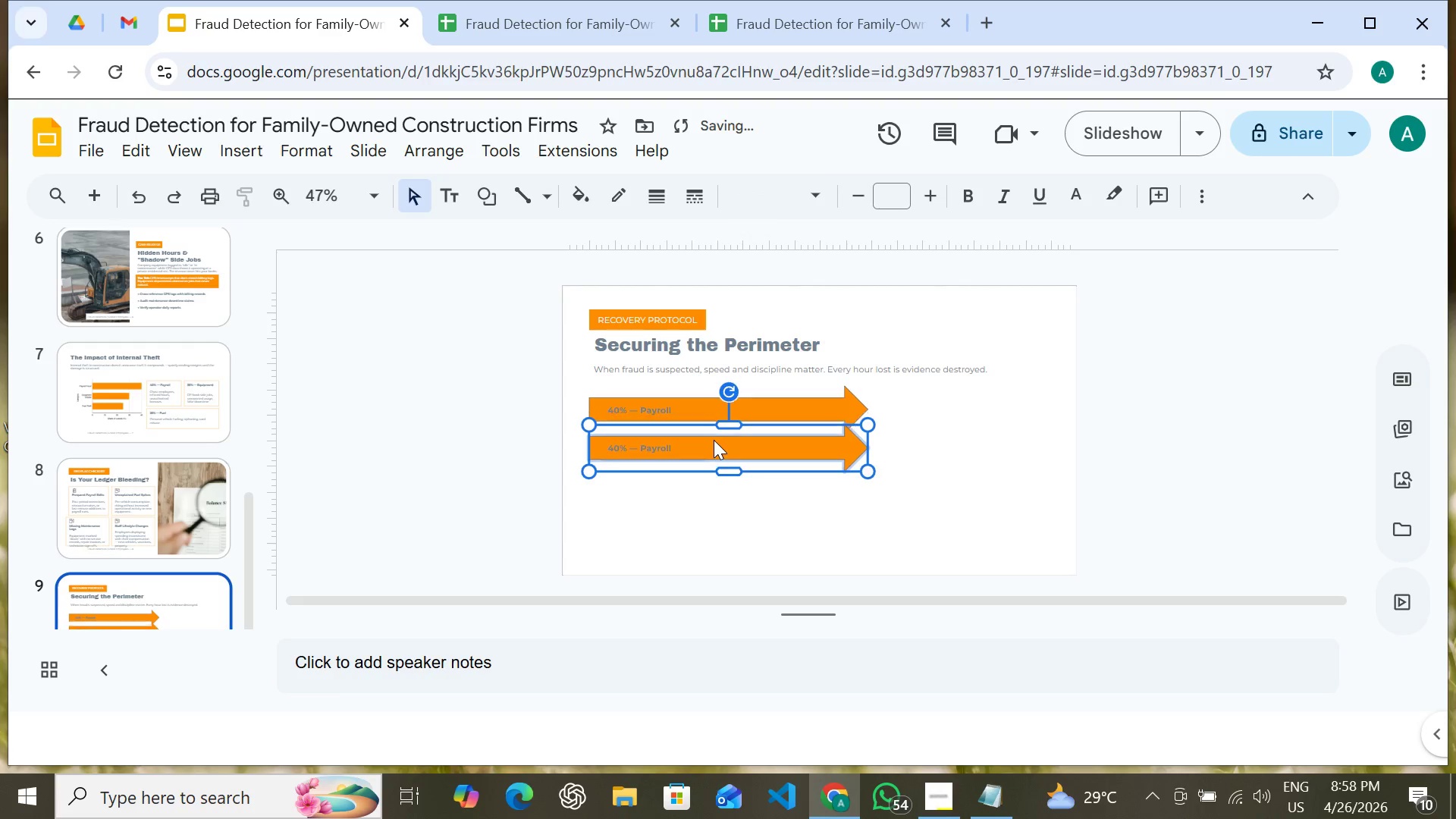 
key(Shift+ArrowDown)
 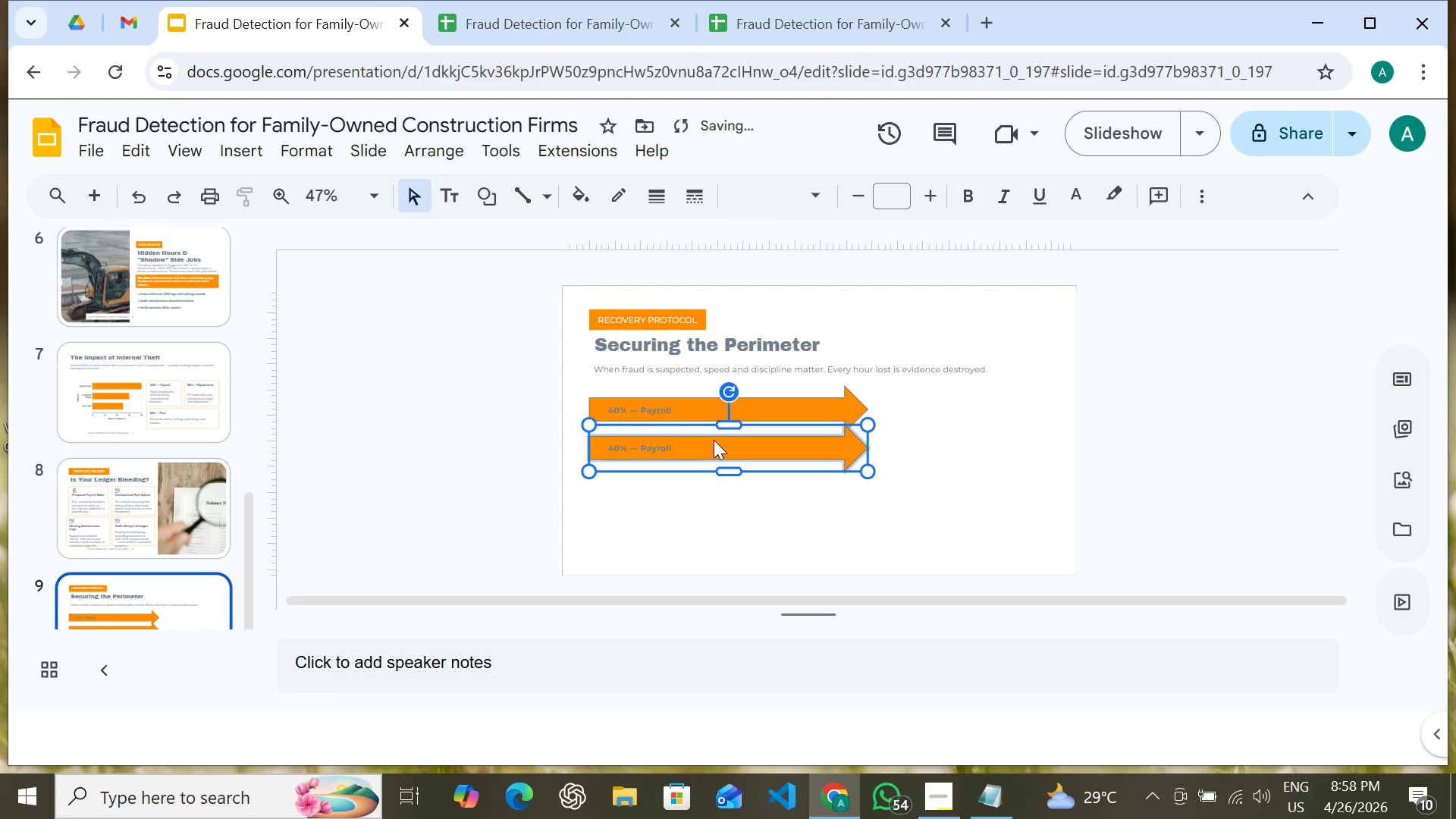 
key(Shift+ArrowDown)
 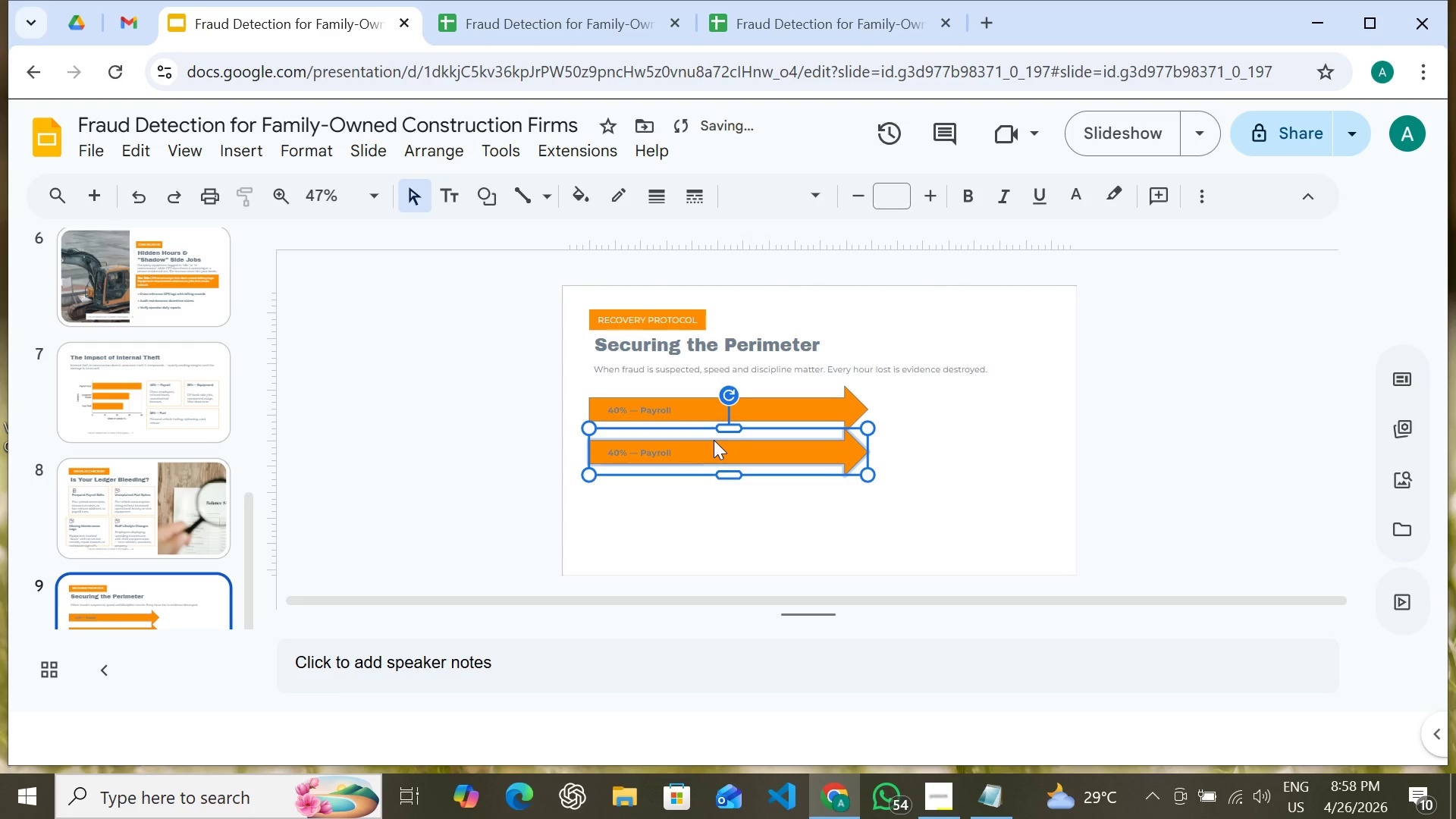 
key(Shift+ArrowDown)
 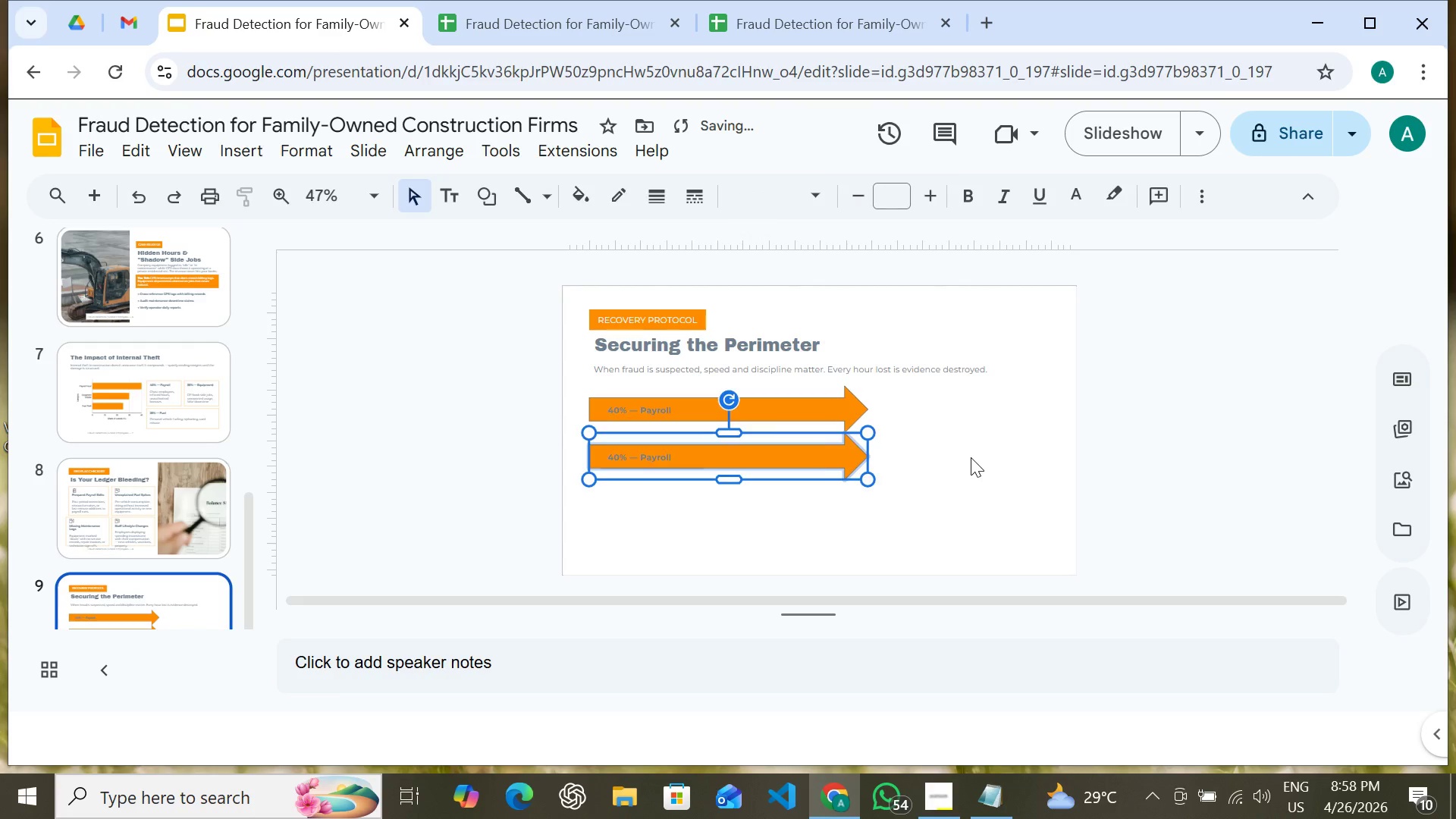 
left_click([971, 457])
 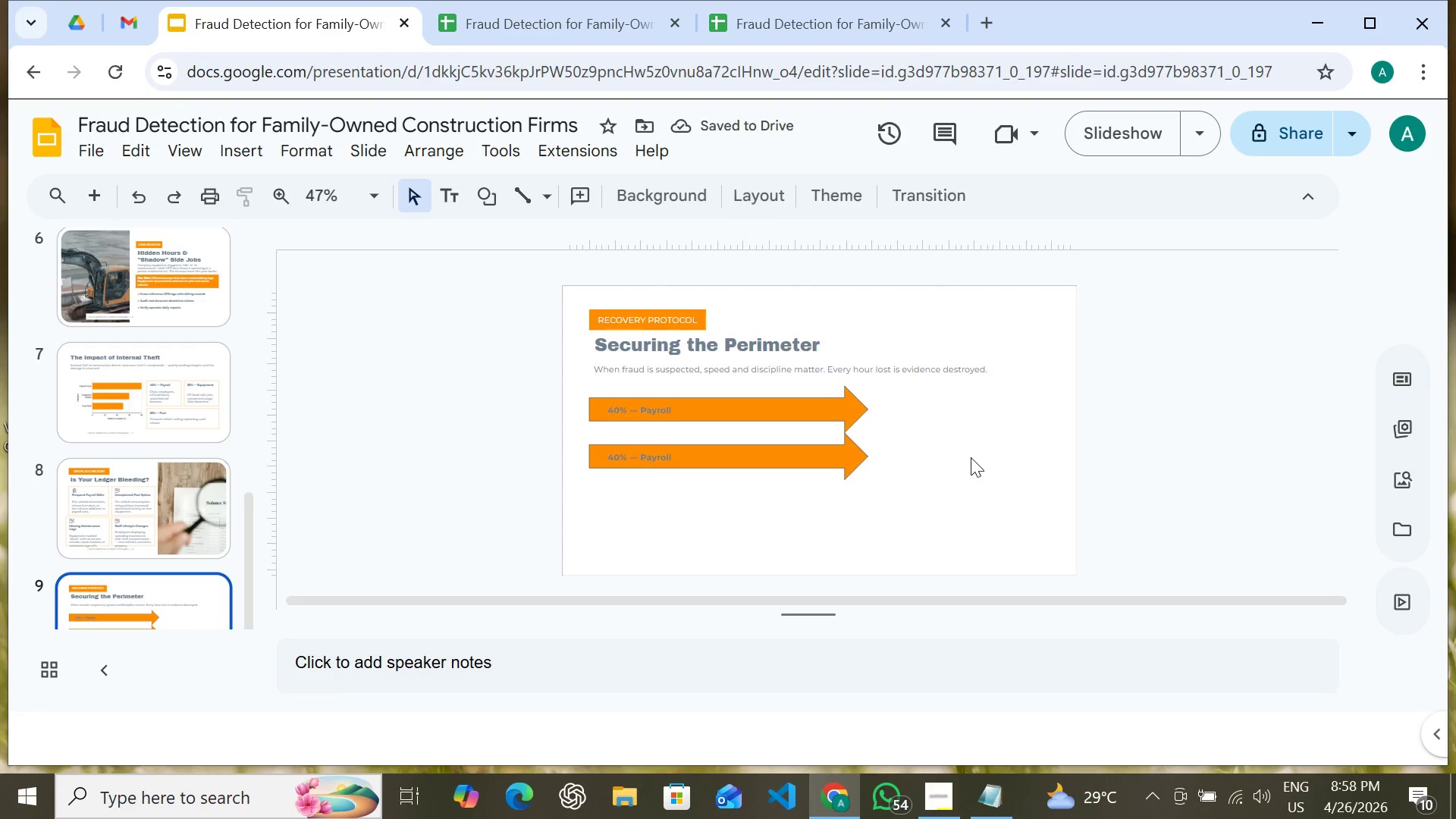 
hold_key(key=ShiftLeft, duration=1.25)
left_click([742, 465])
 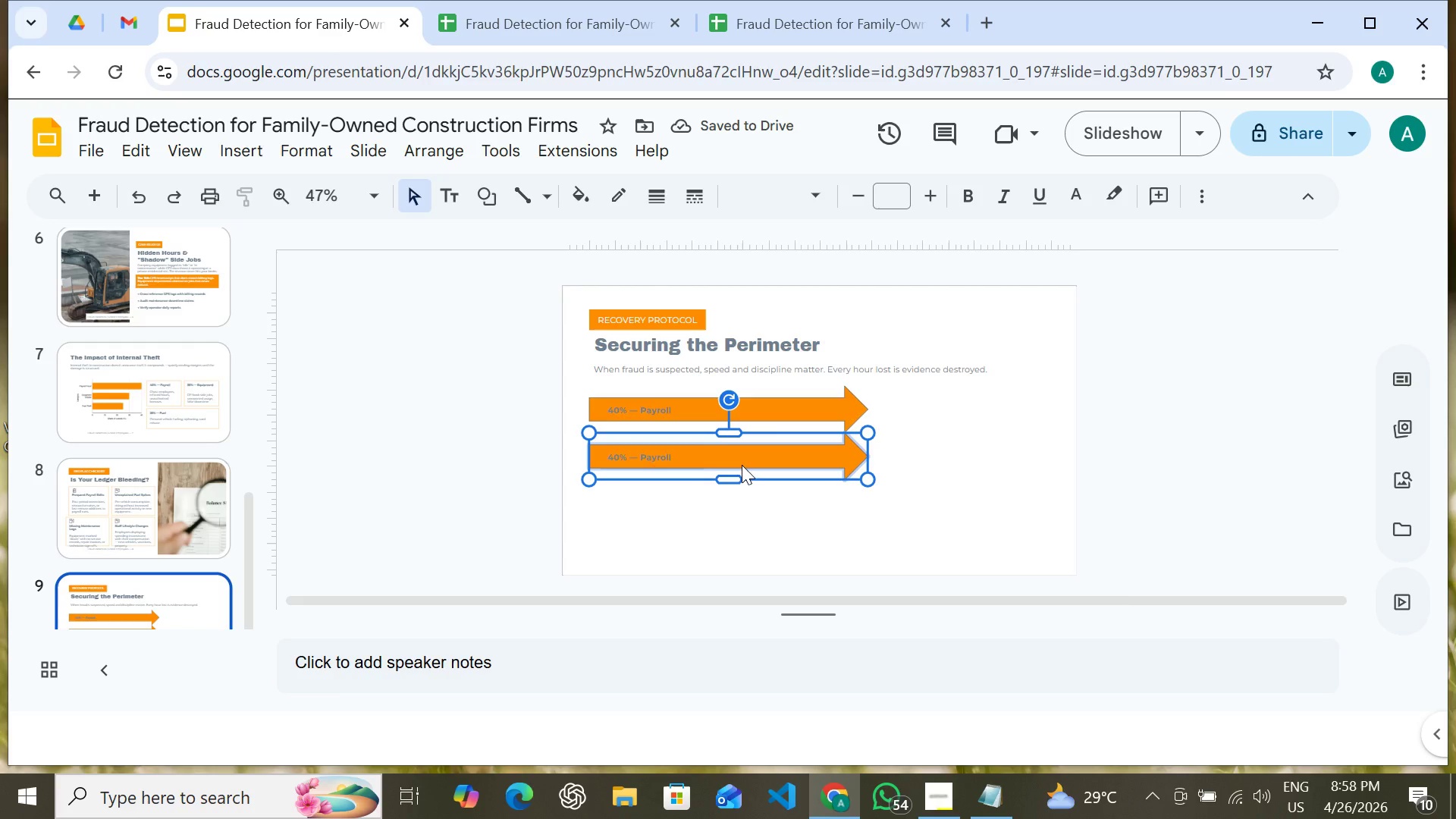 
right_click([742, 465])
 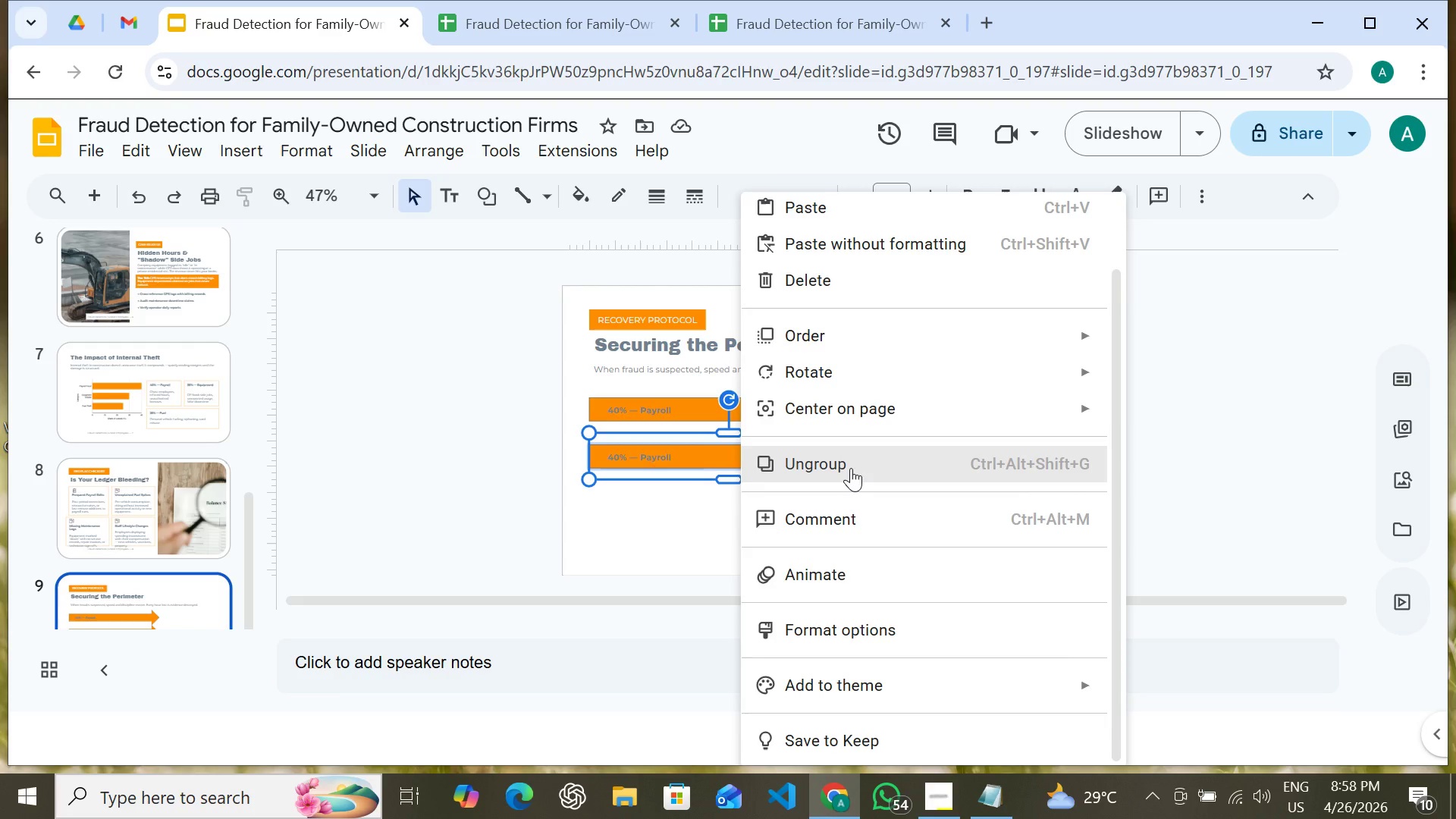 
left_click([851, 468])
 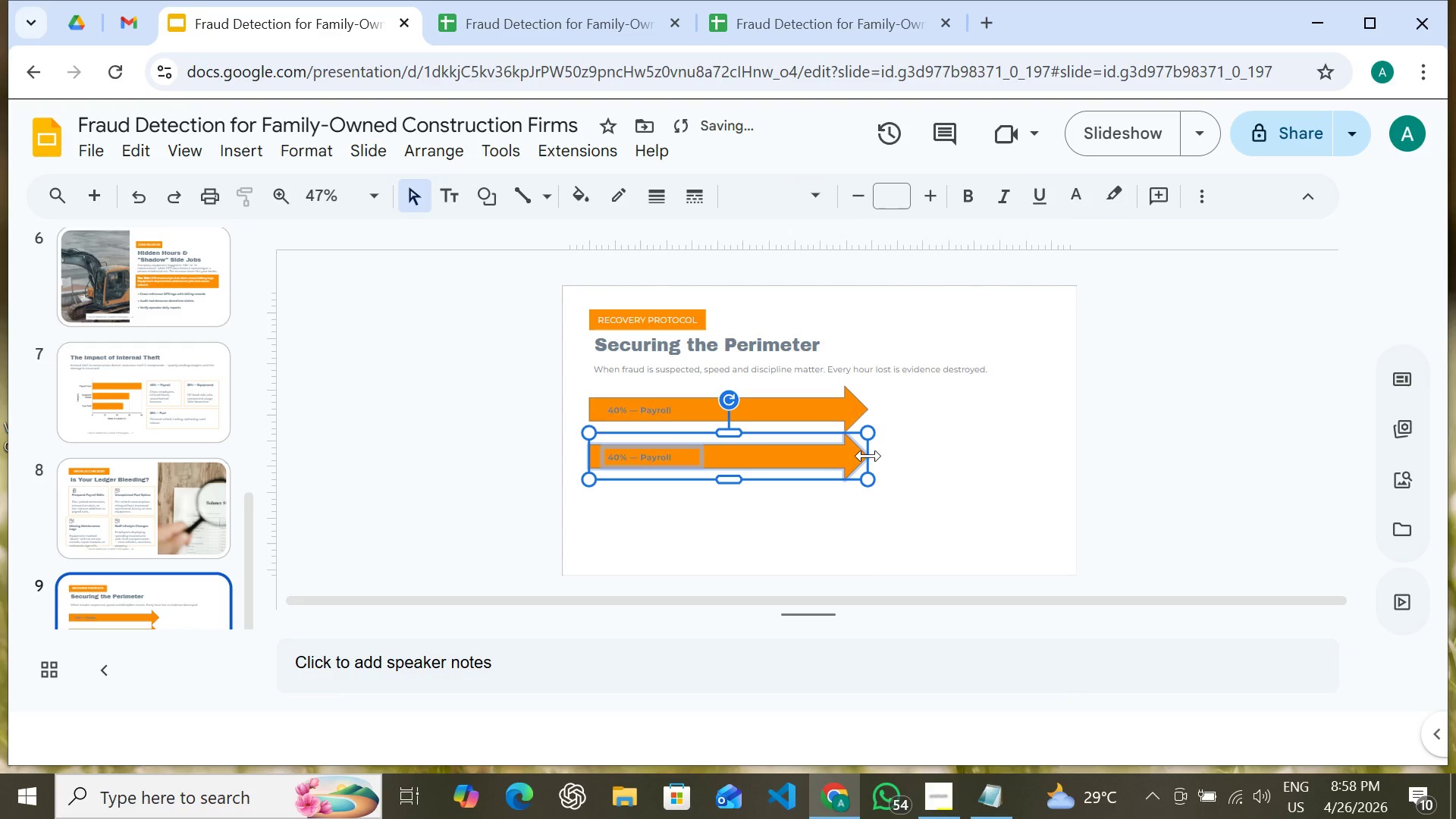 
left_click_drag(start_coordinate=[868, 456], to_coordinate=[894, 456])
 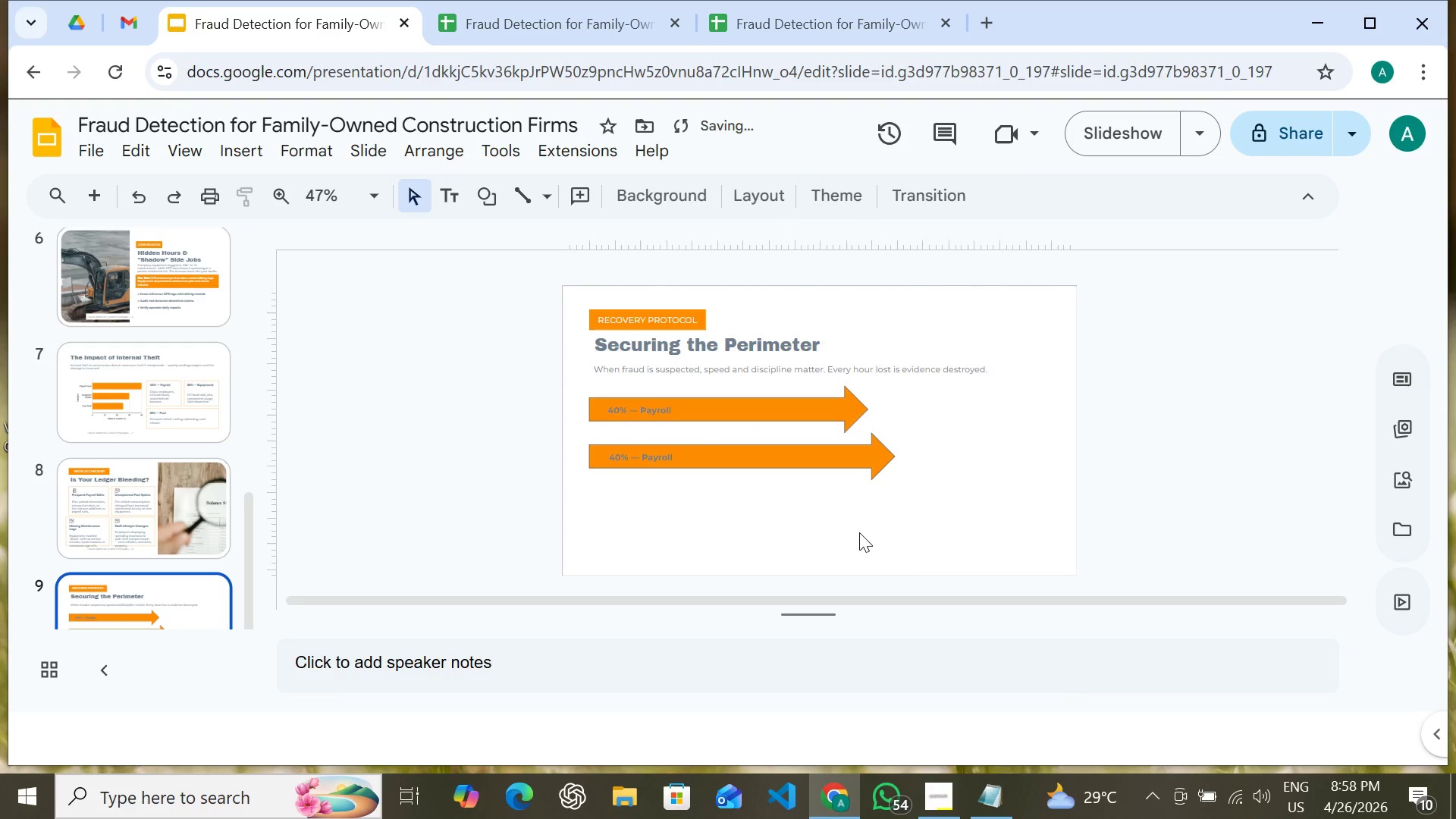 
left_click([859, 532])
 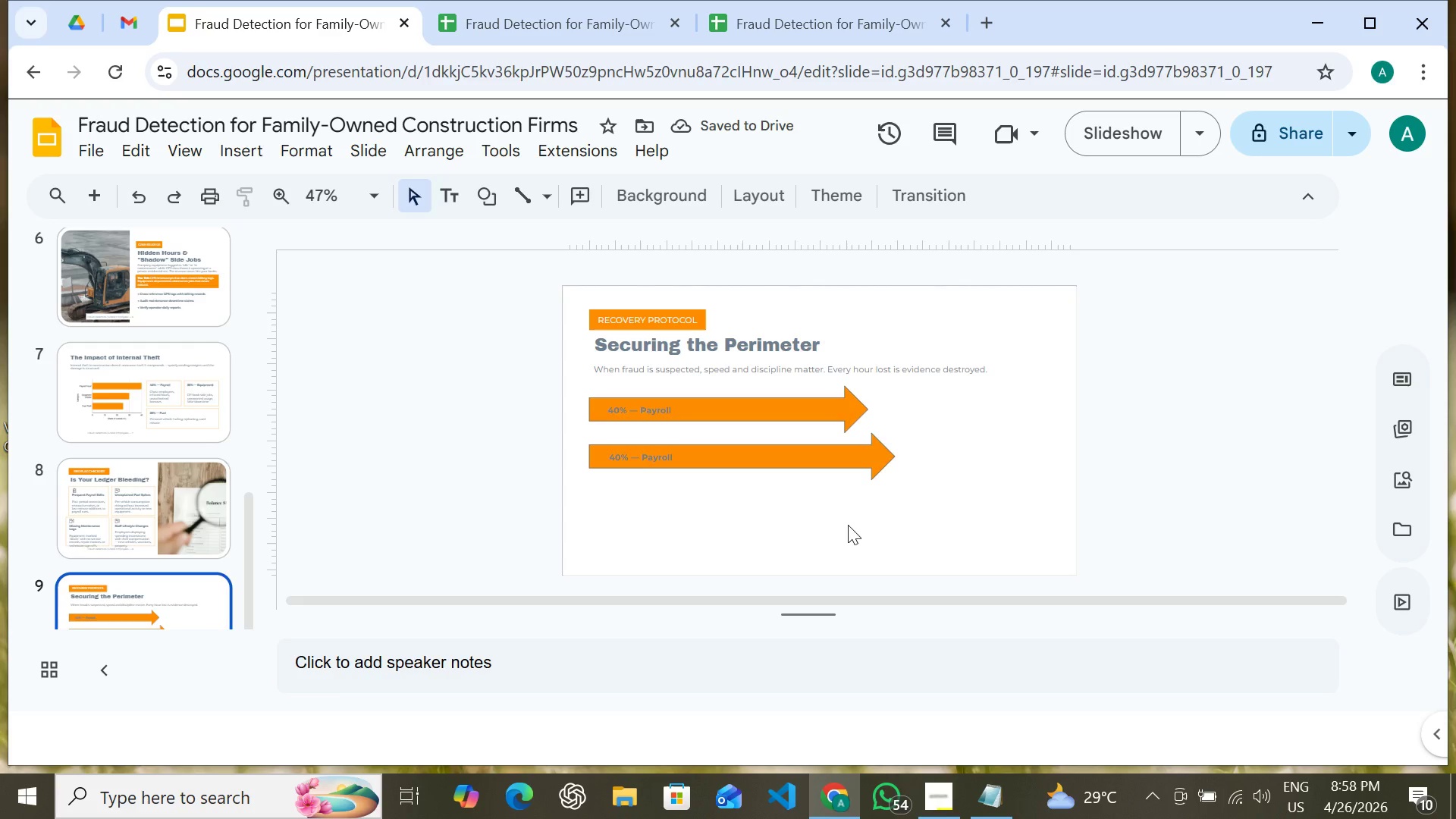 
left_click([869, 453])
 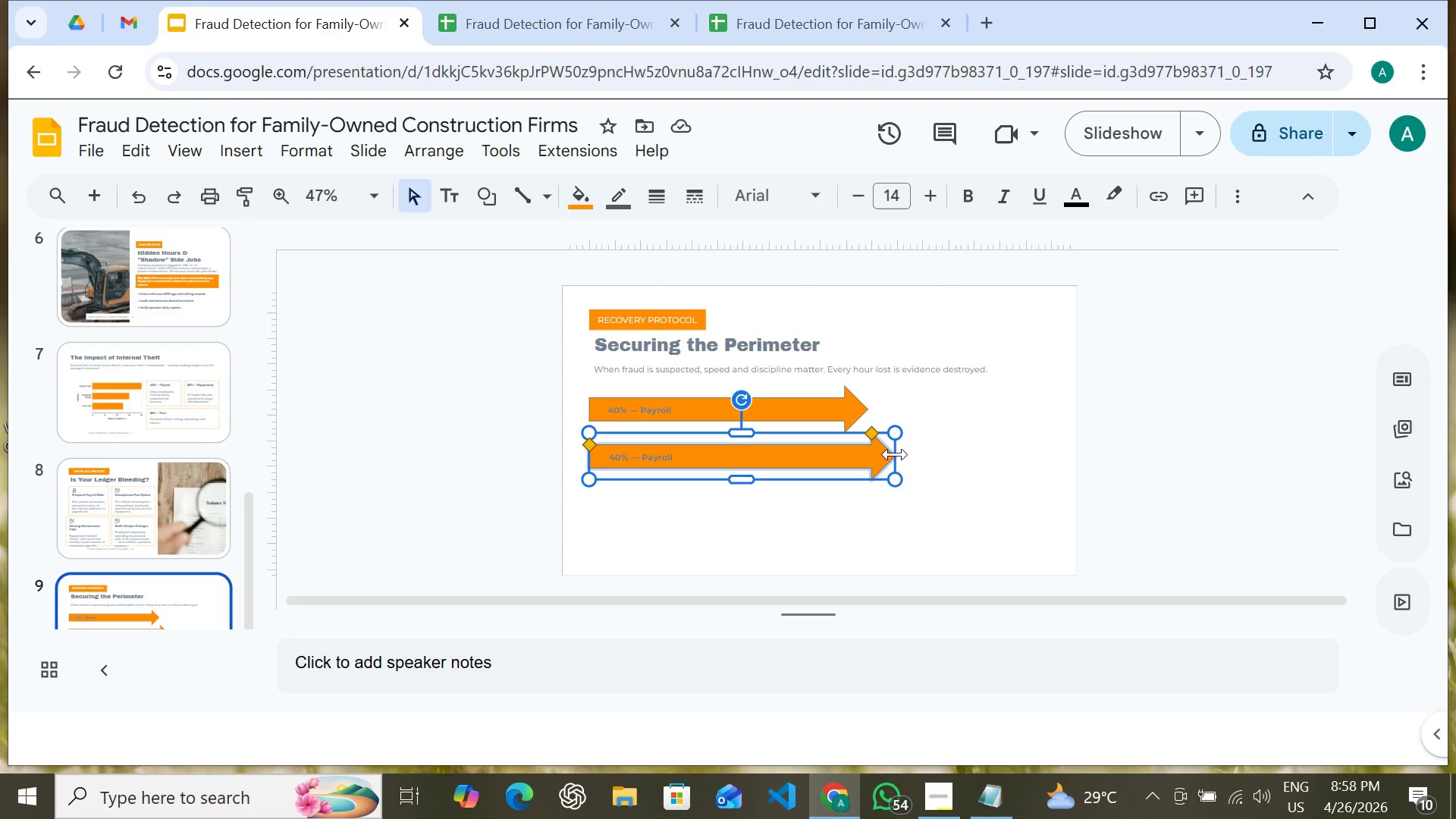 
left_click_drag(start_coordinate=[895, 454], to_coordinate=[901, 454])
 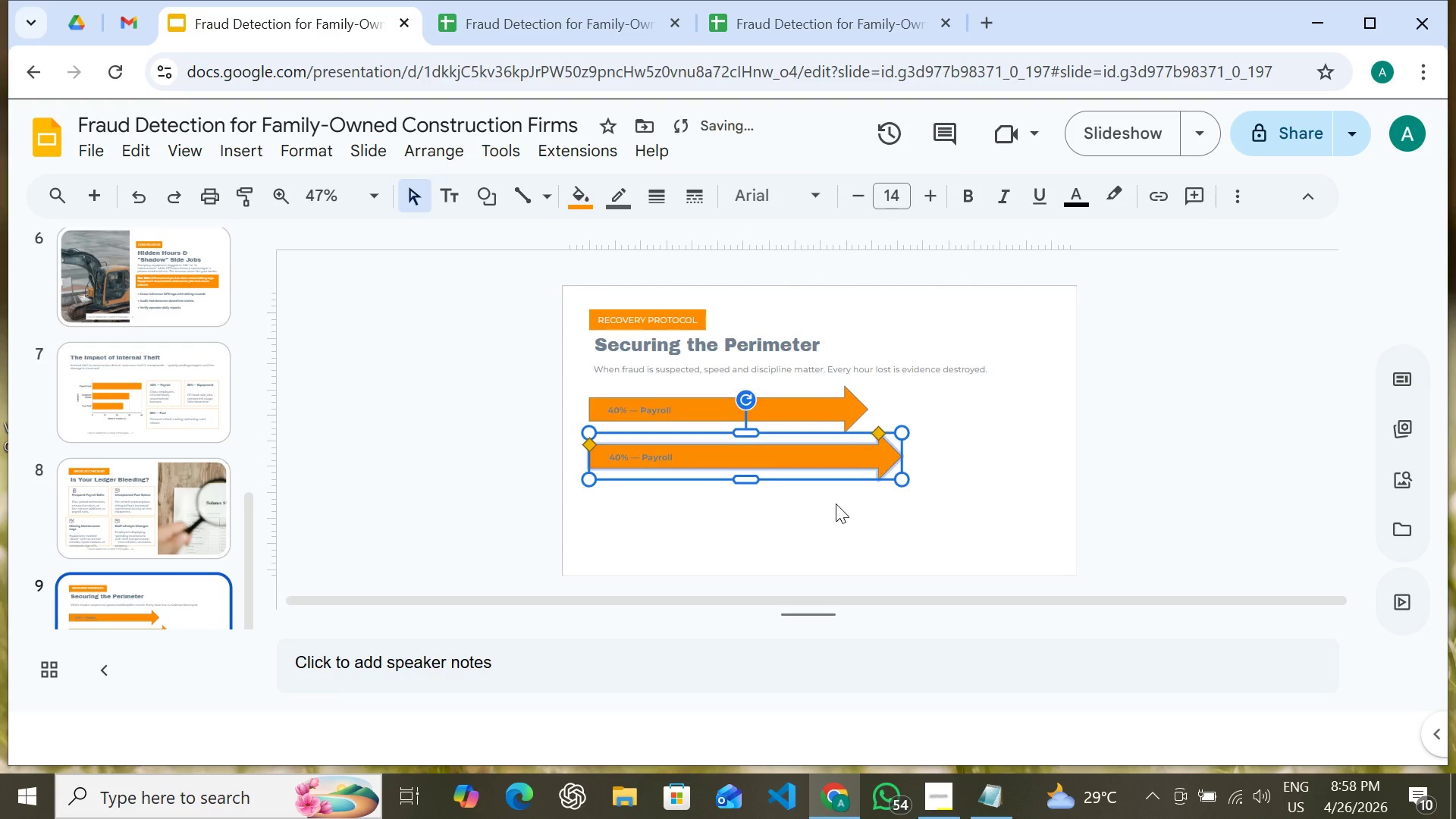 
left_click([836, 504])
 